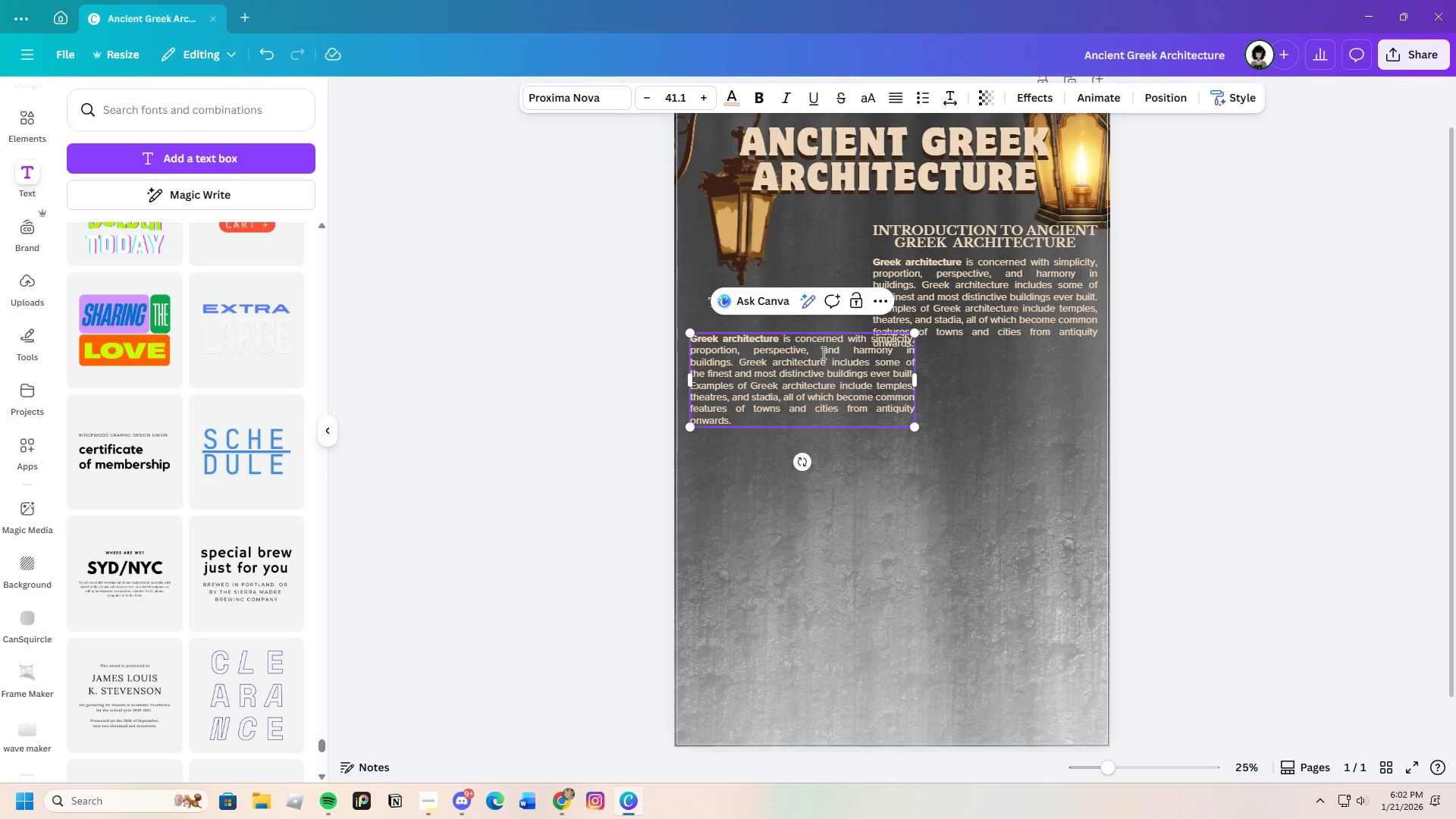 
left_click_drag(start_coordinate=[822, 353], to_coordinate=[905, 419])
 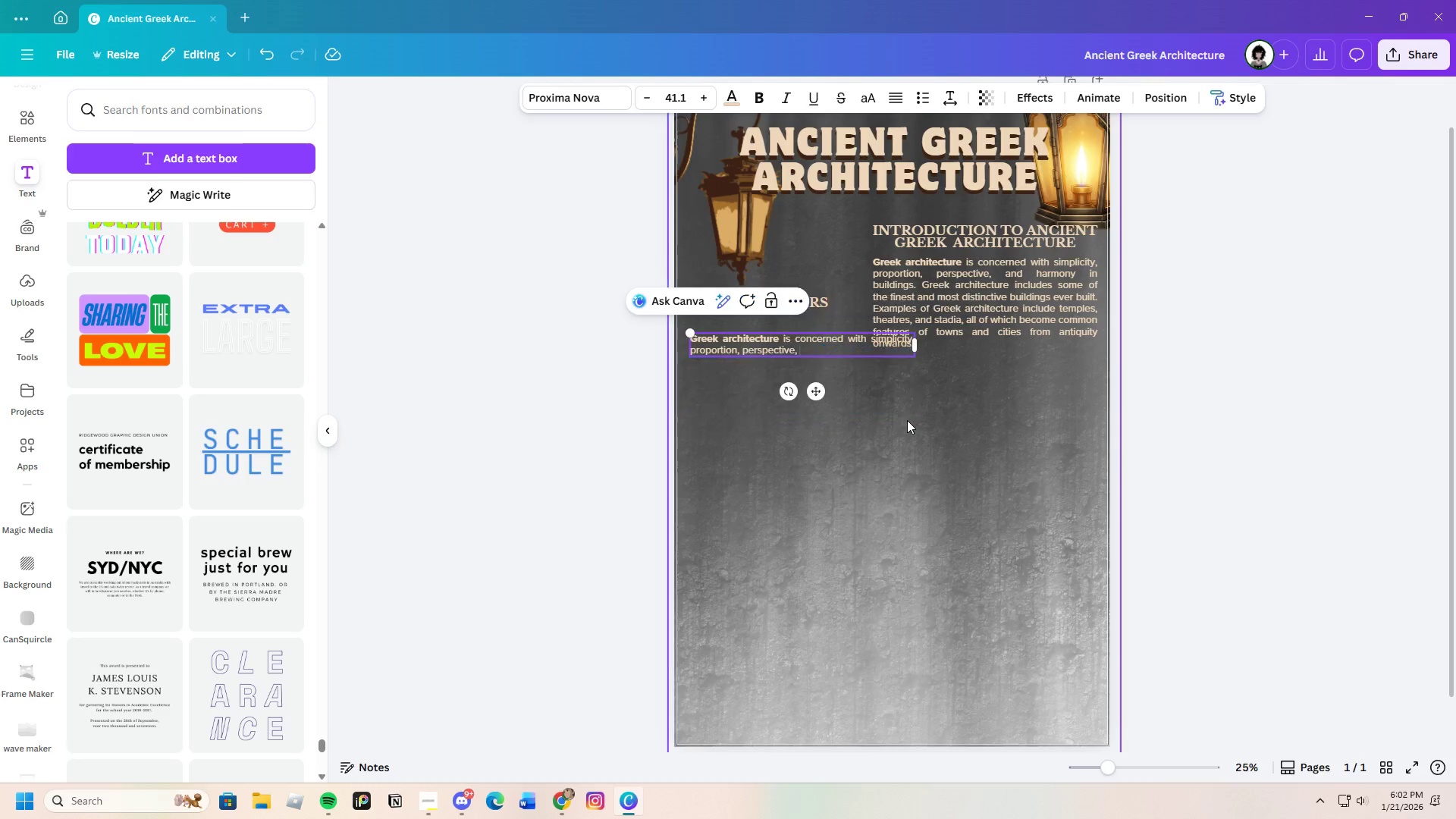 
key(Backspace)
 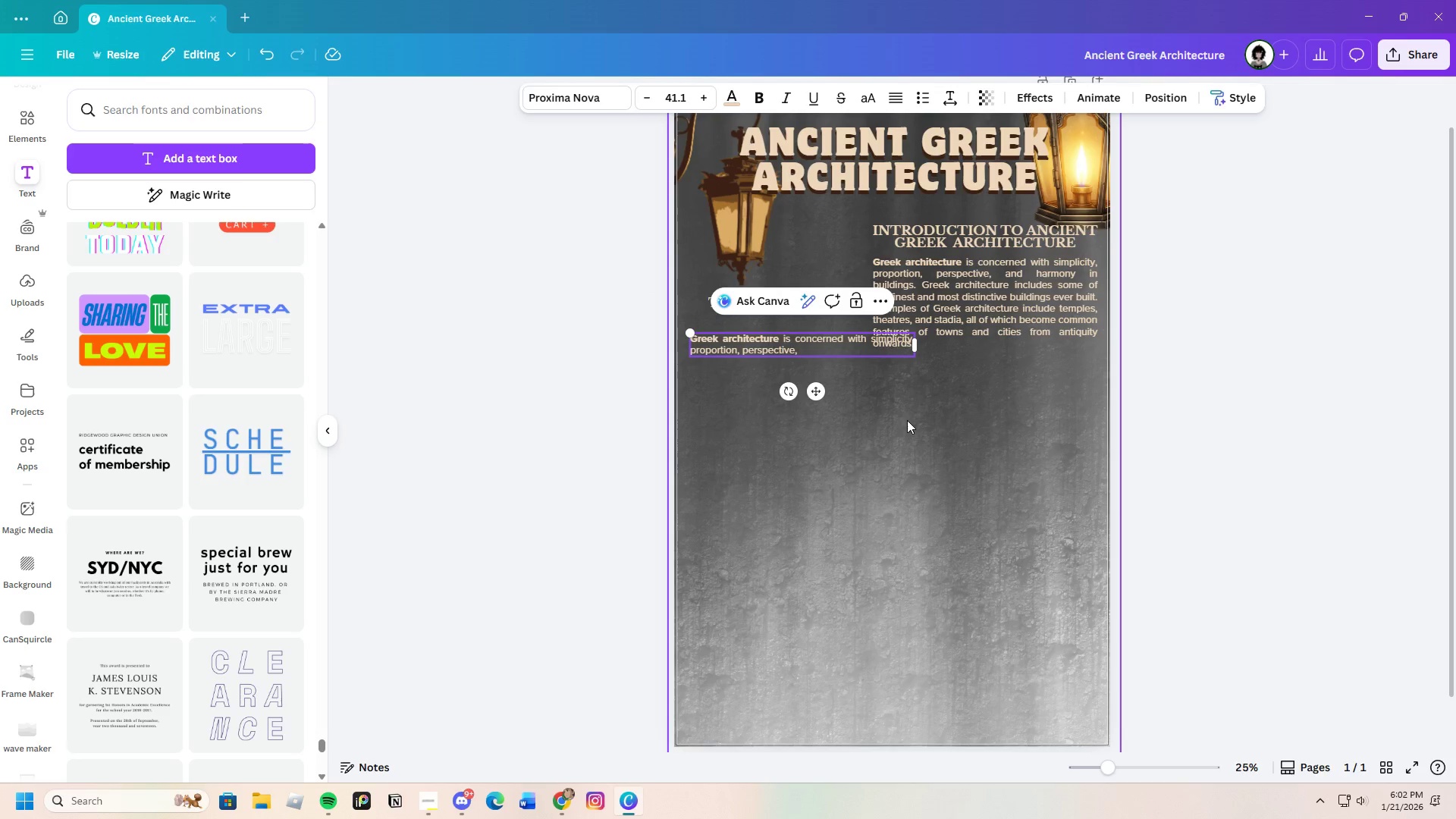 
left_click([910, 419])
 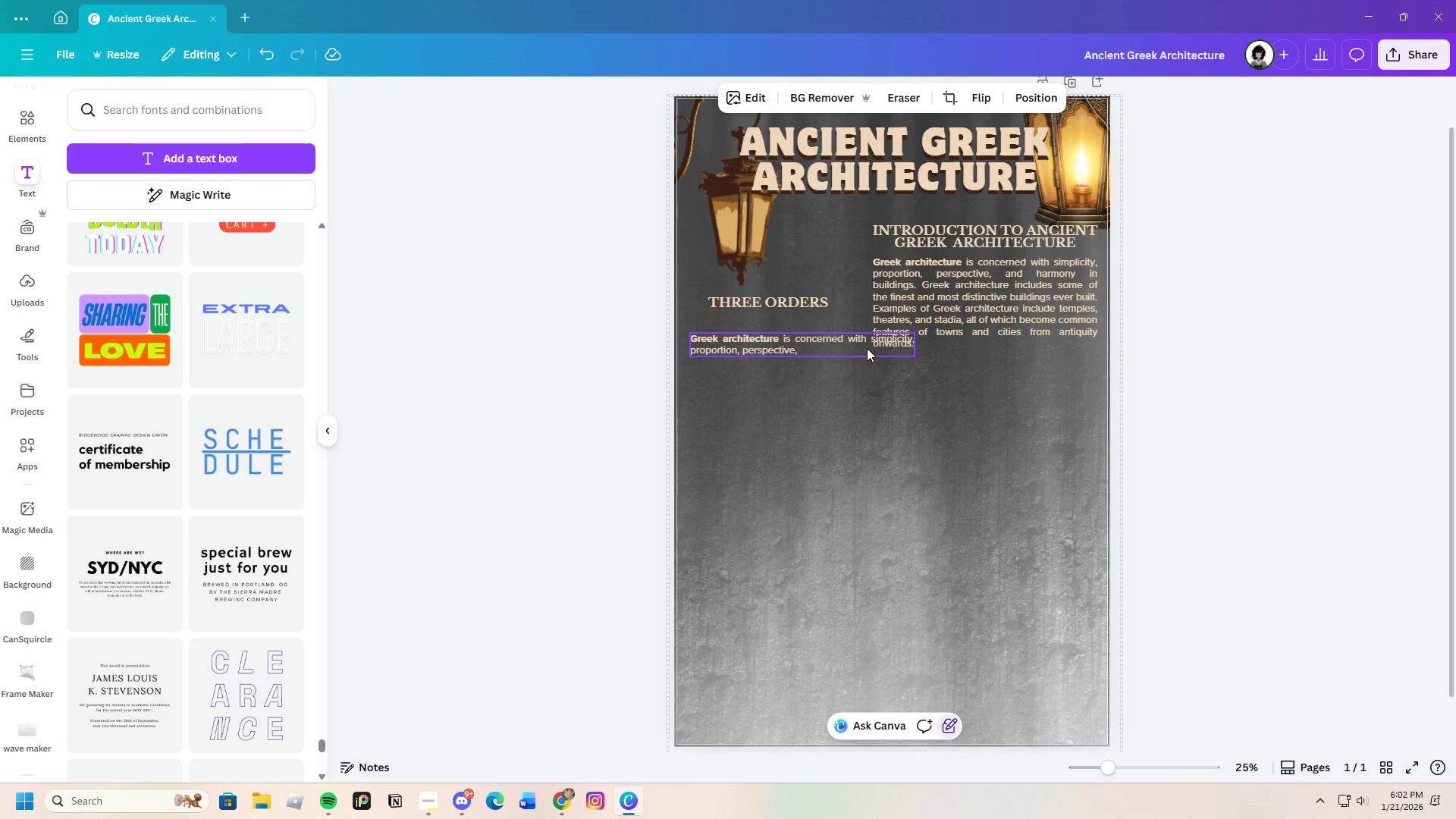 
left_click([866, 344])
 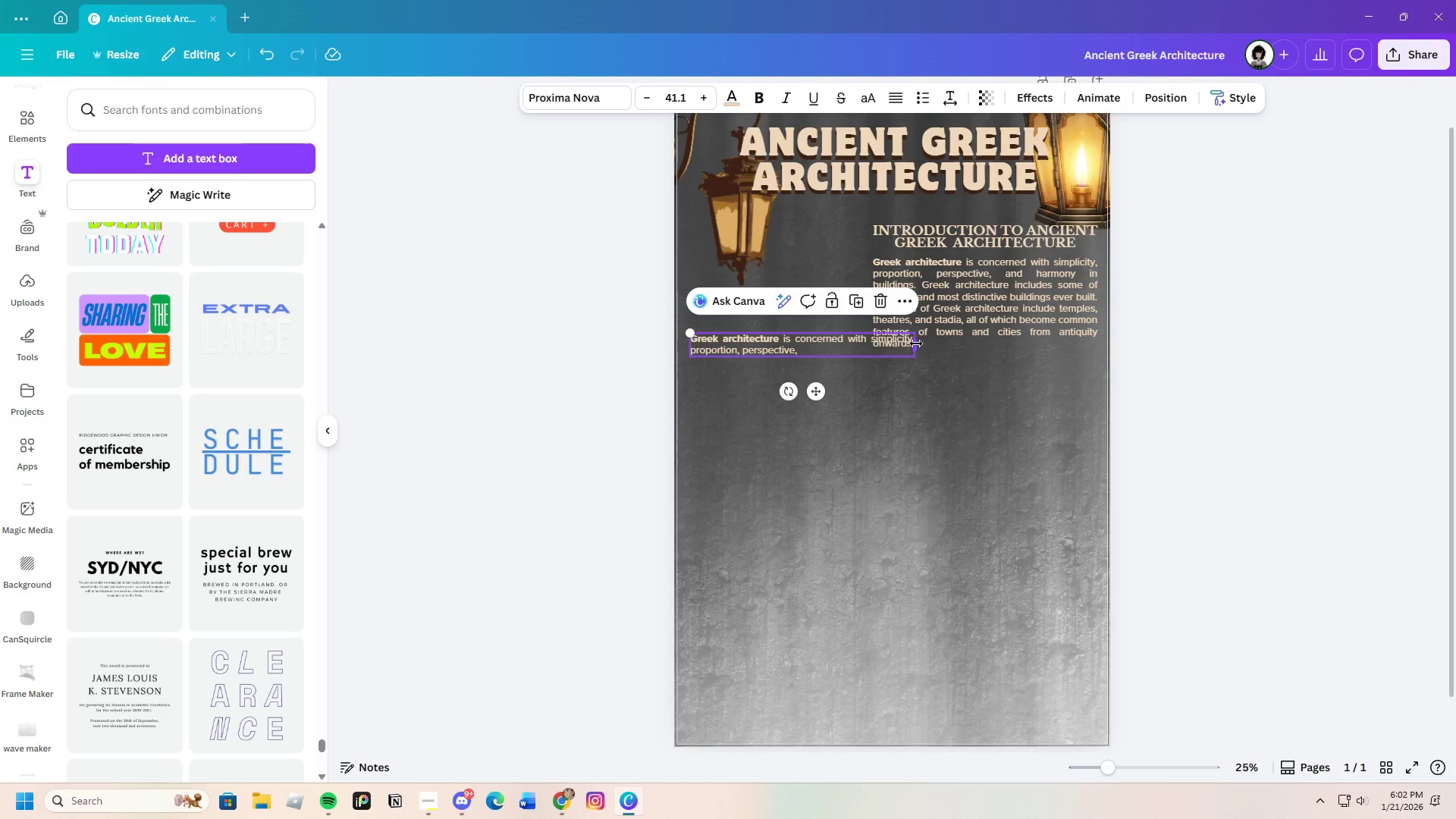 
left_click_drag(start_coordinate=[916, 344], to_coordinate=[852, 353])
 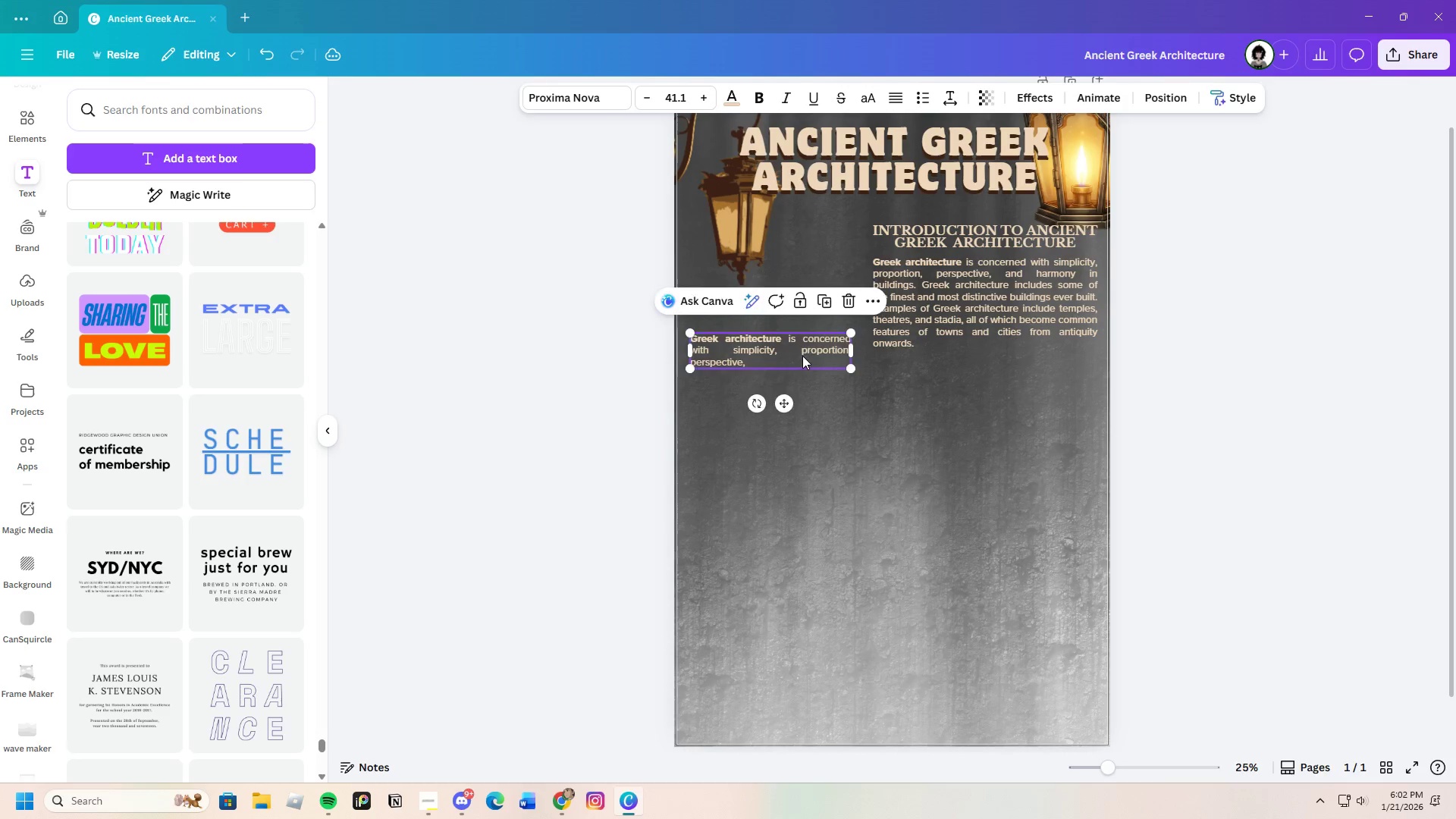 
left_click_drag(start_coordinate=[803, 357], to_coordinate=[800, 347])
 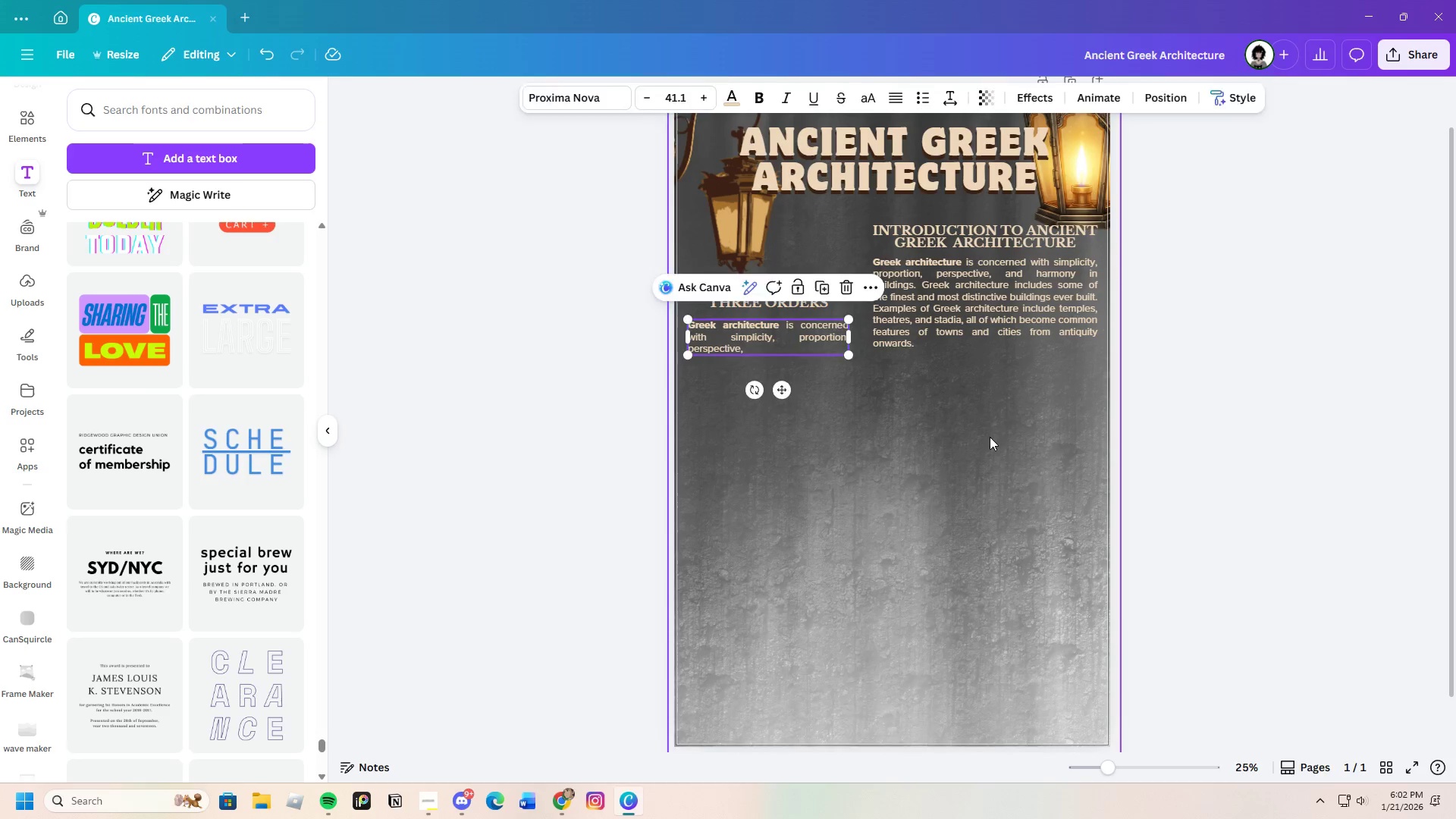 
left_click([990, 437])
 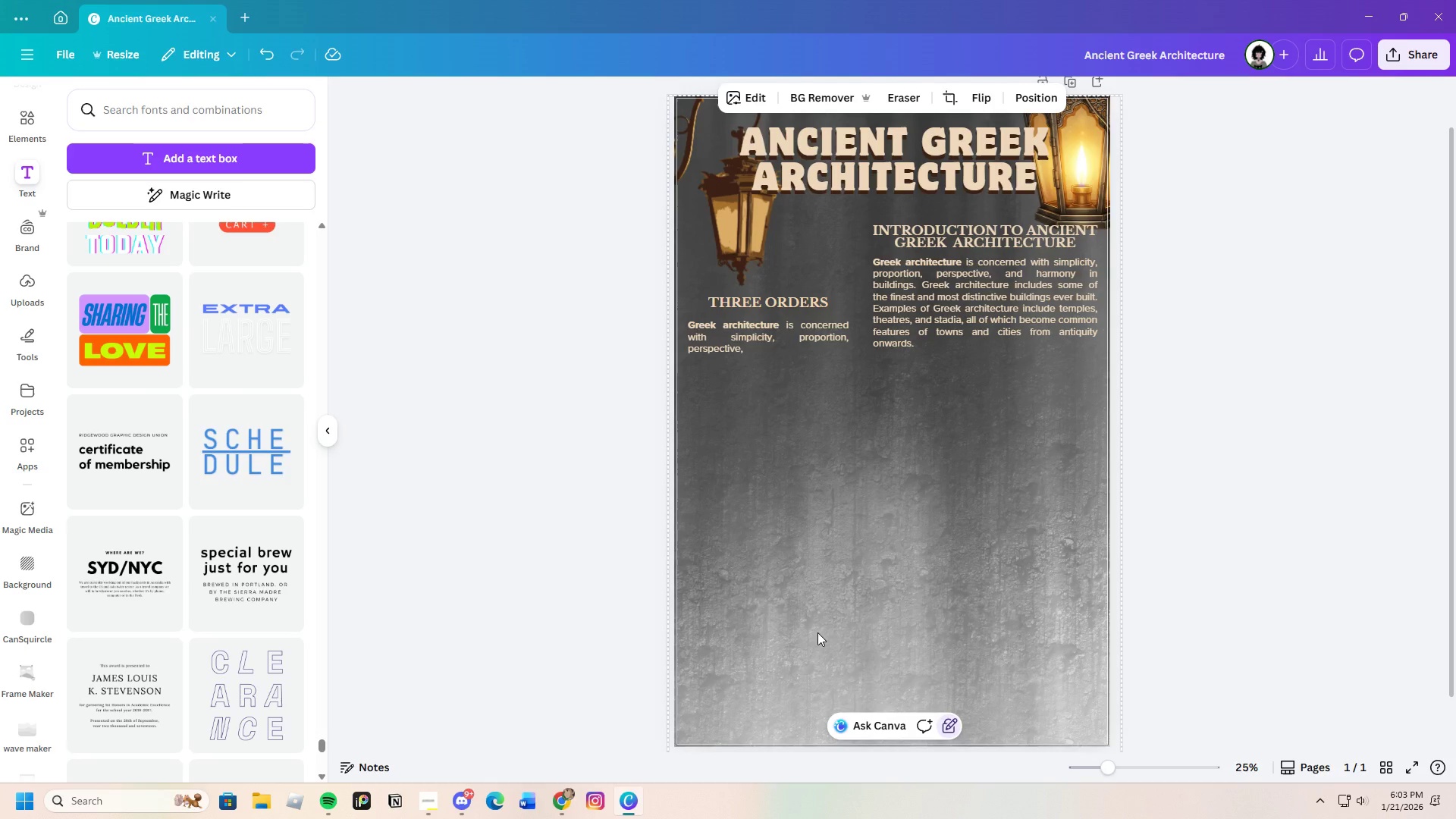 
left_click([635, 803])
 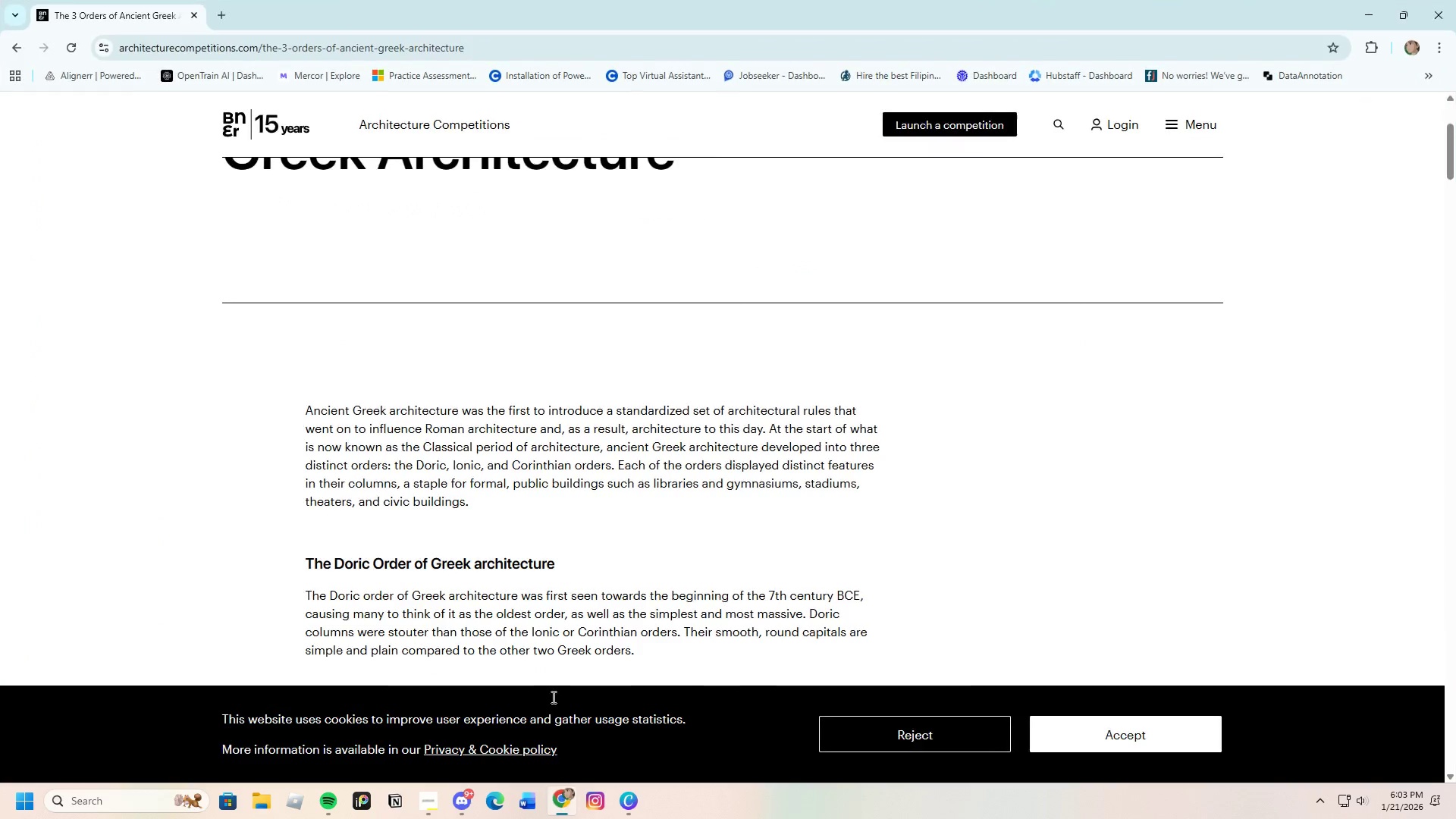 
scroll: coordinate [577, 546], scroll_direction: down, amount: 2.0
 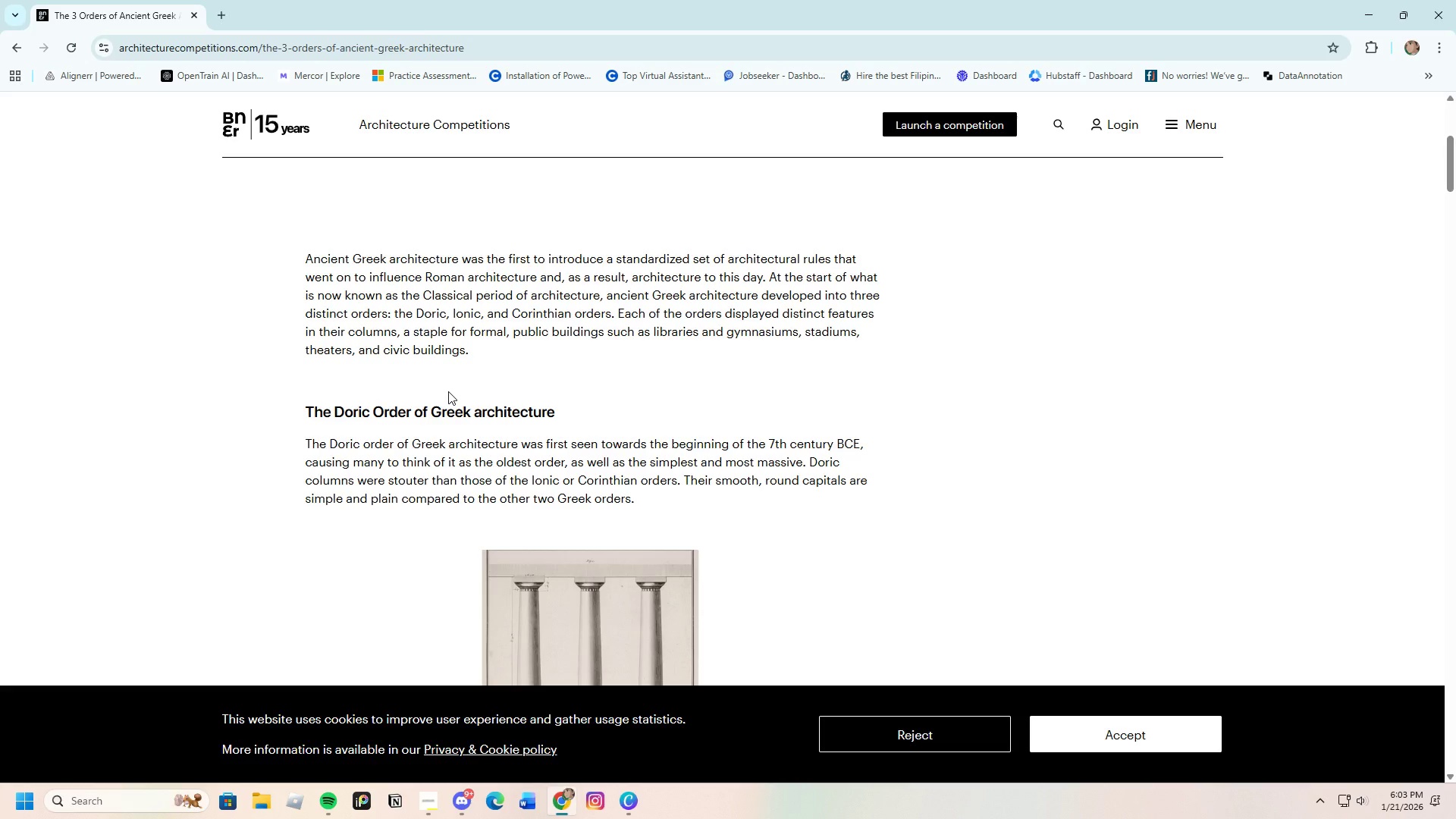 
wait(13.84)
 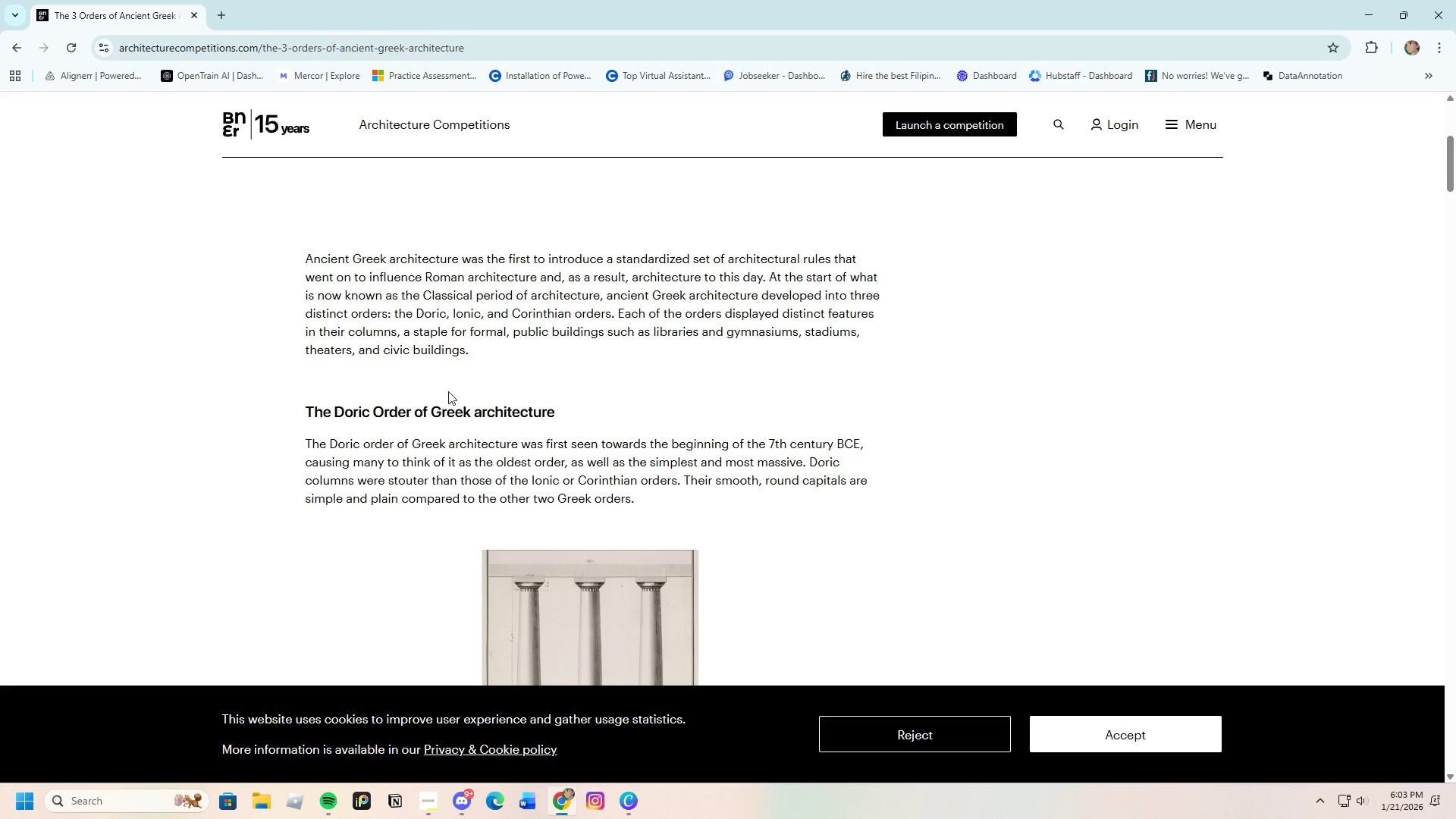 
left_click_drag(start_coordinate=[308, 254], to_coordinate=[765, 276])
 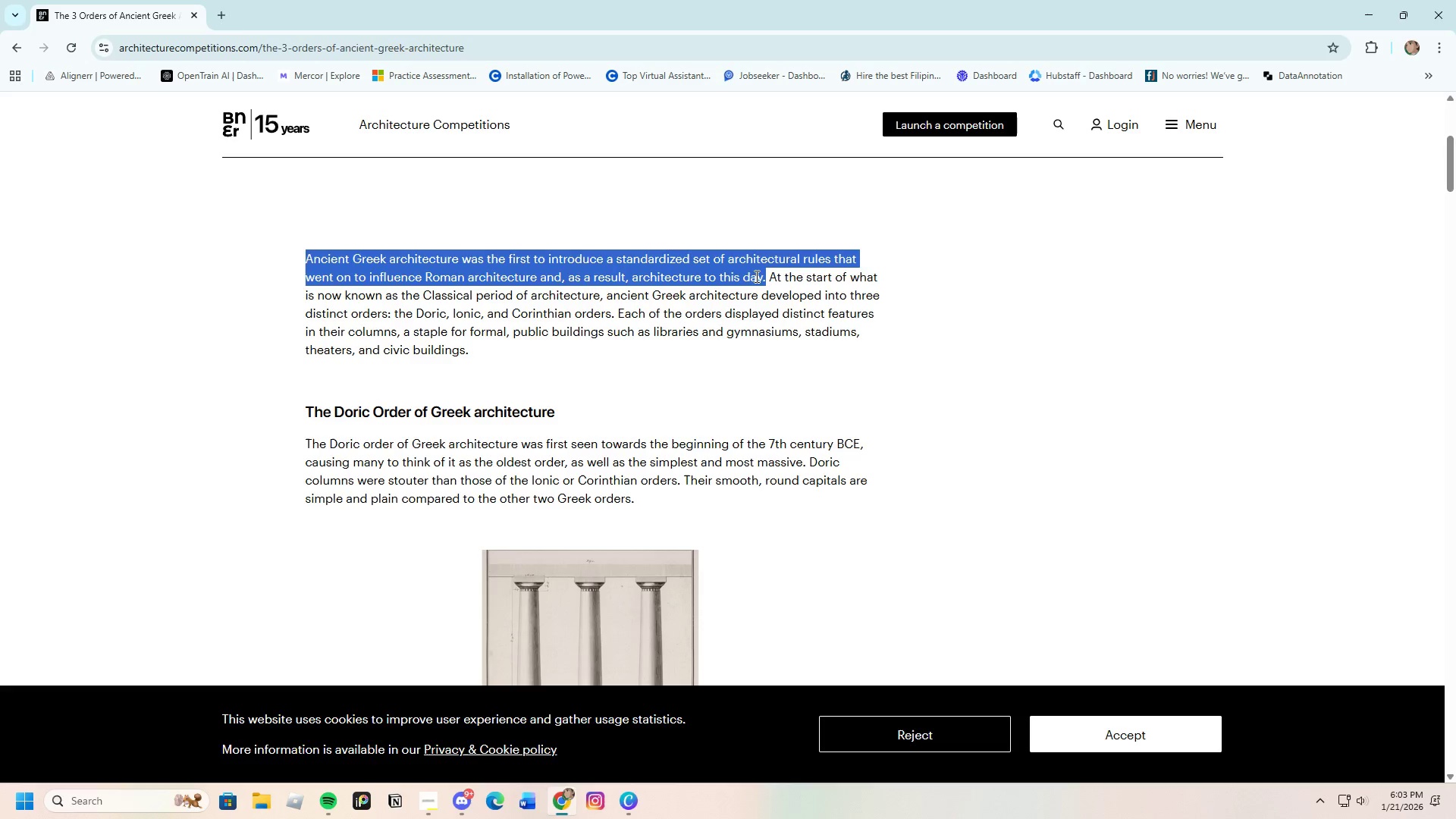 
right_click([755, 276])
 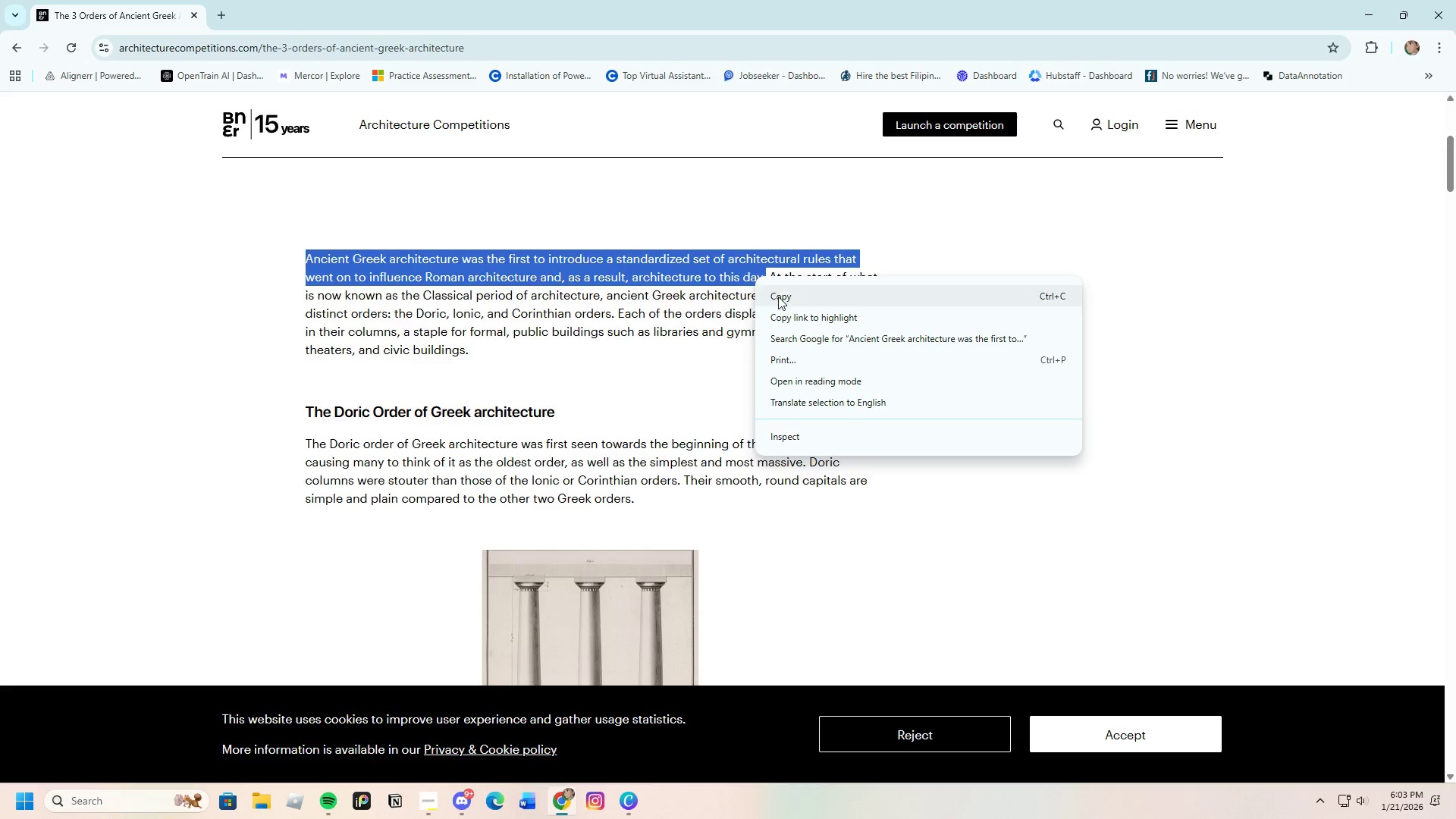 
left_click([780, 297])
 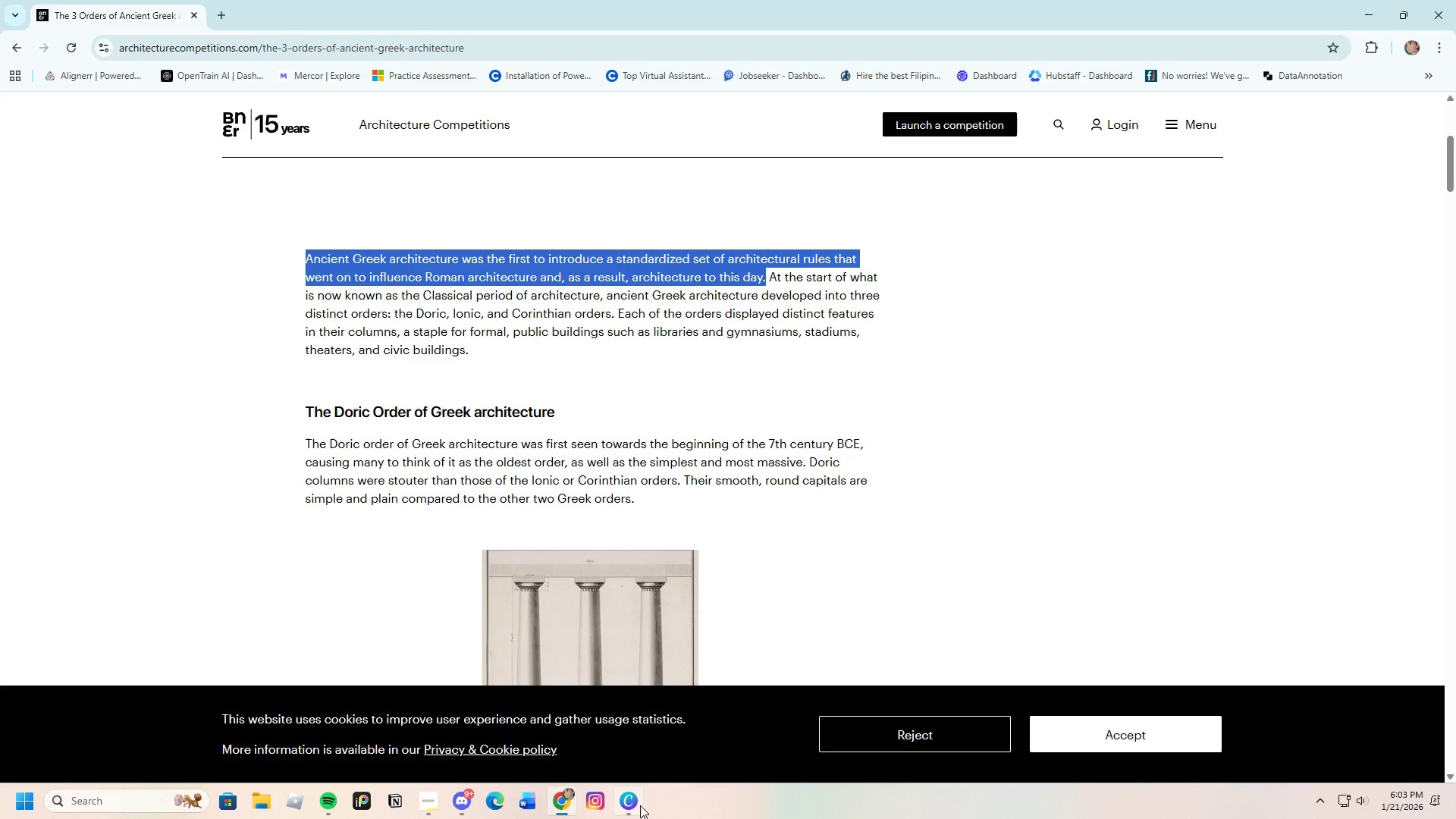 
left_click([624, 805])
 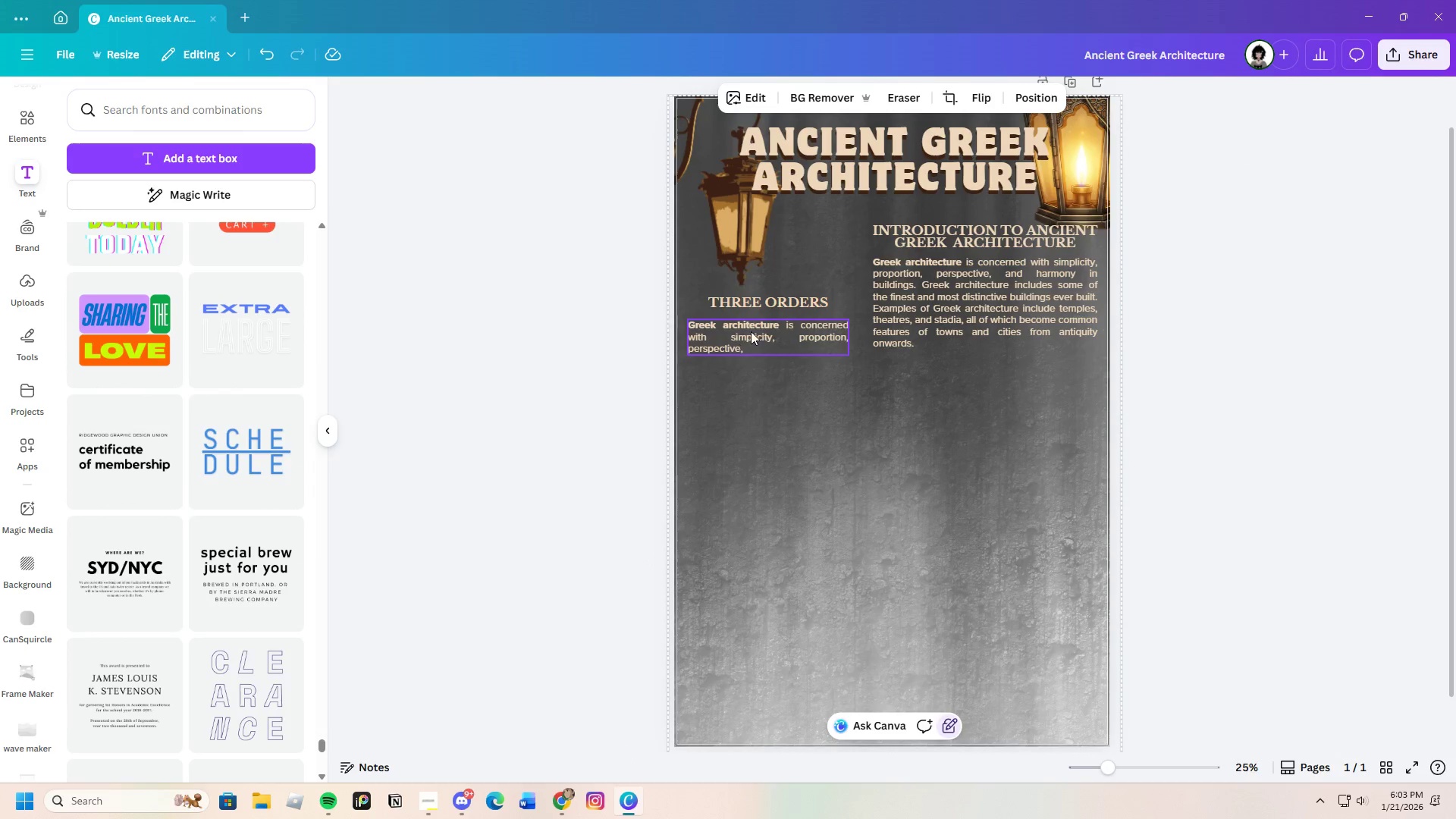 
double_click([751, 331])
 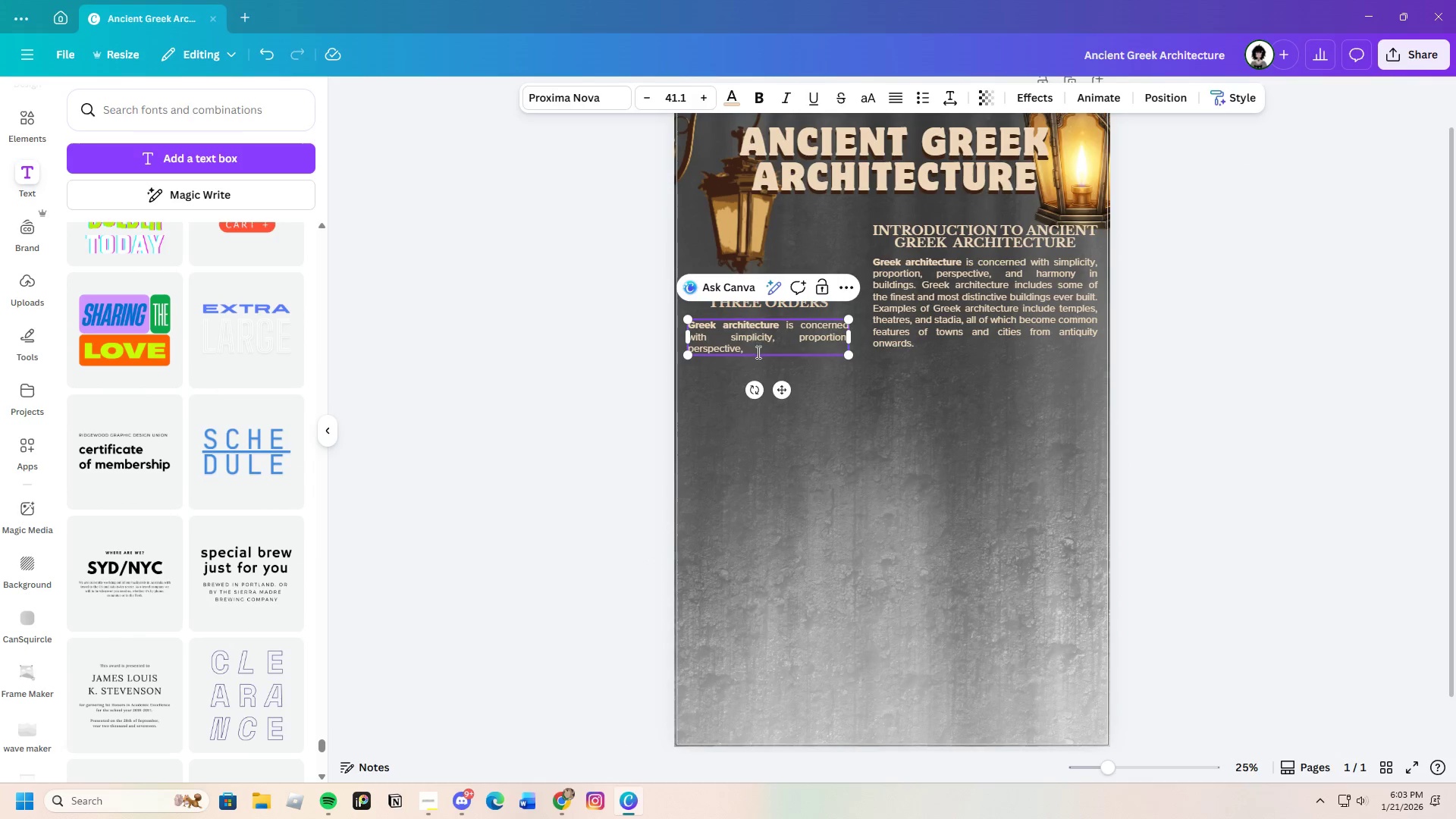 
left_click([757, 358])
 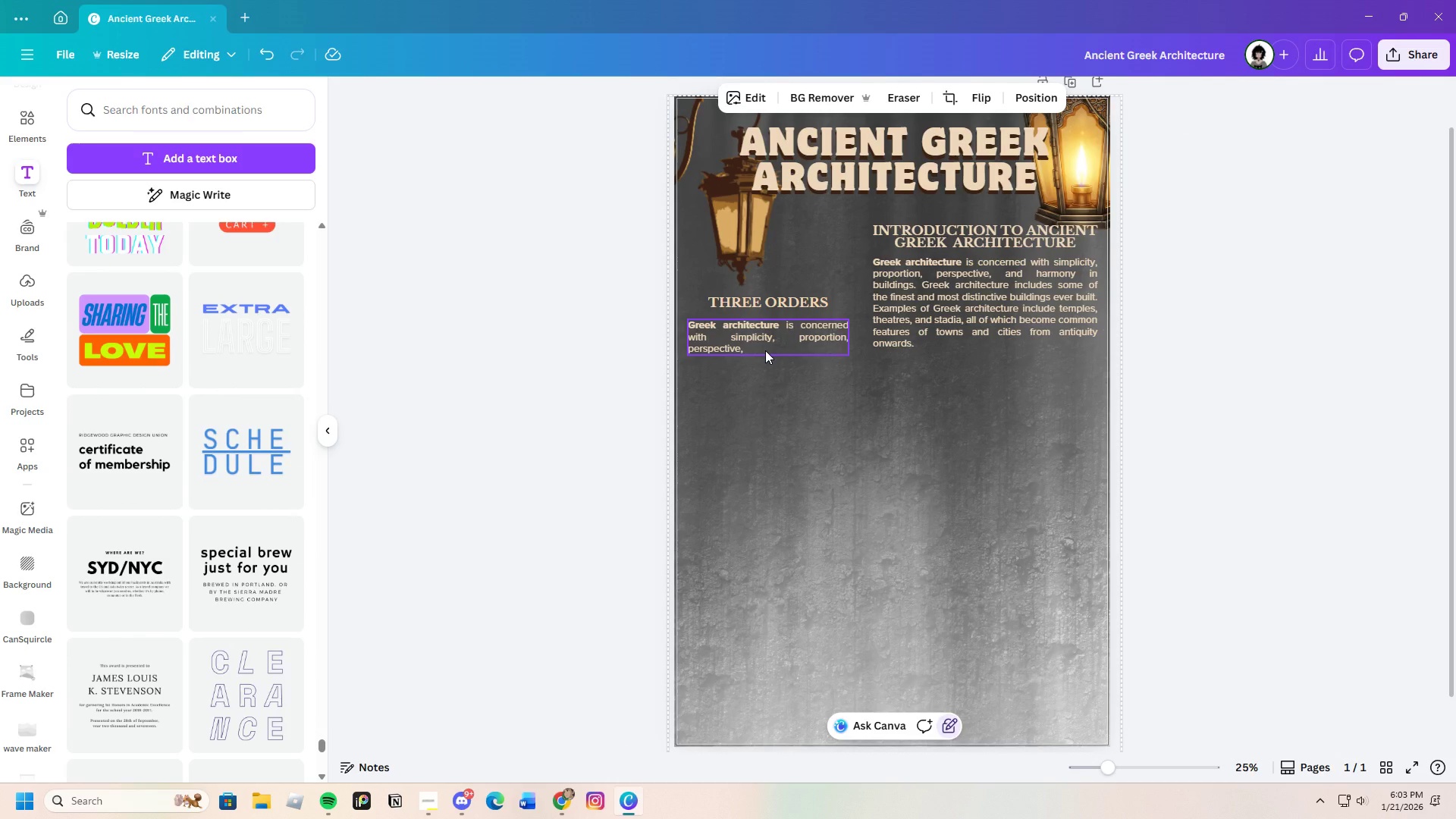 
double_click([765, 350])
 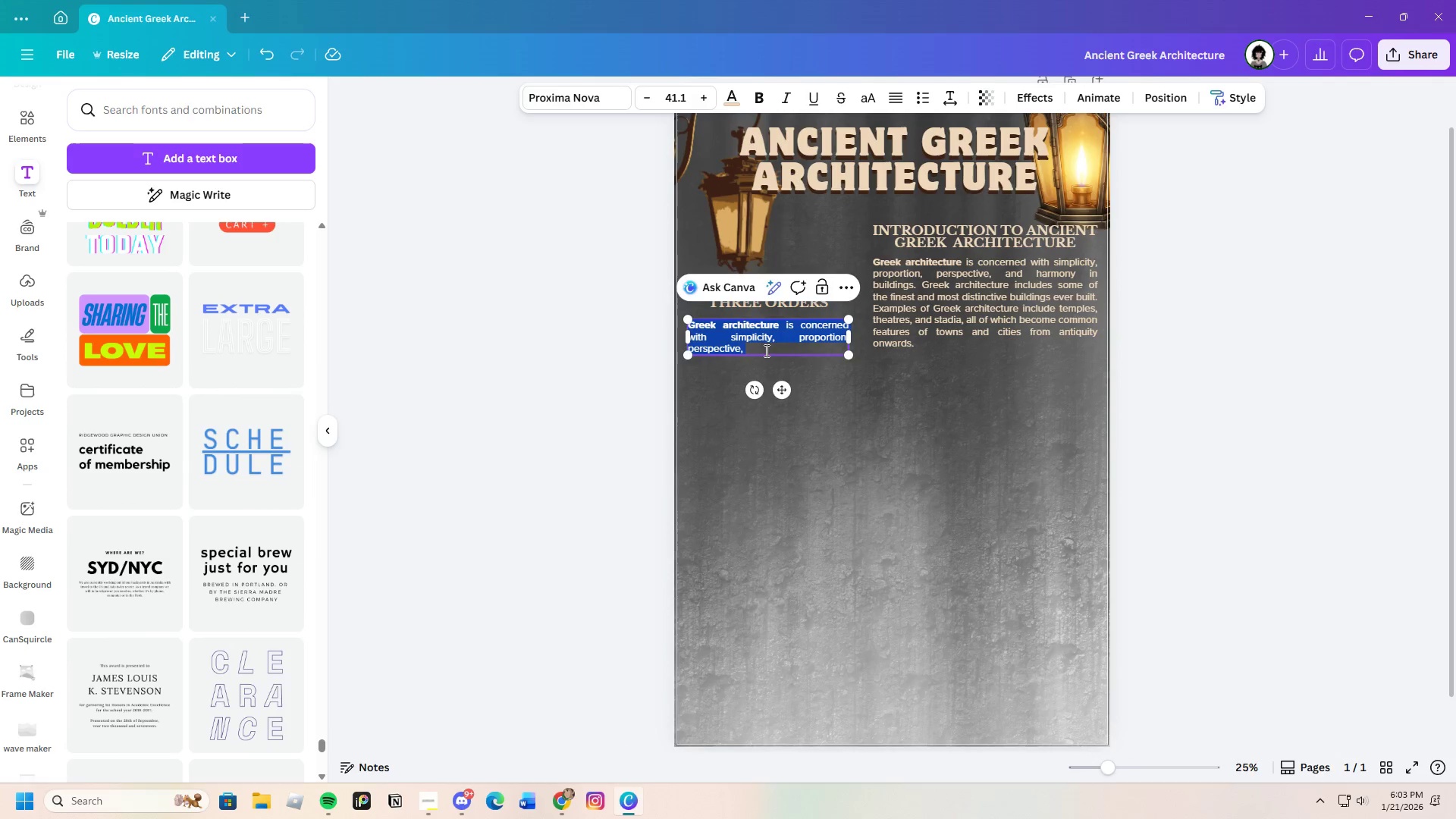 
triple_click([765, 350])
 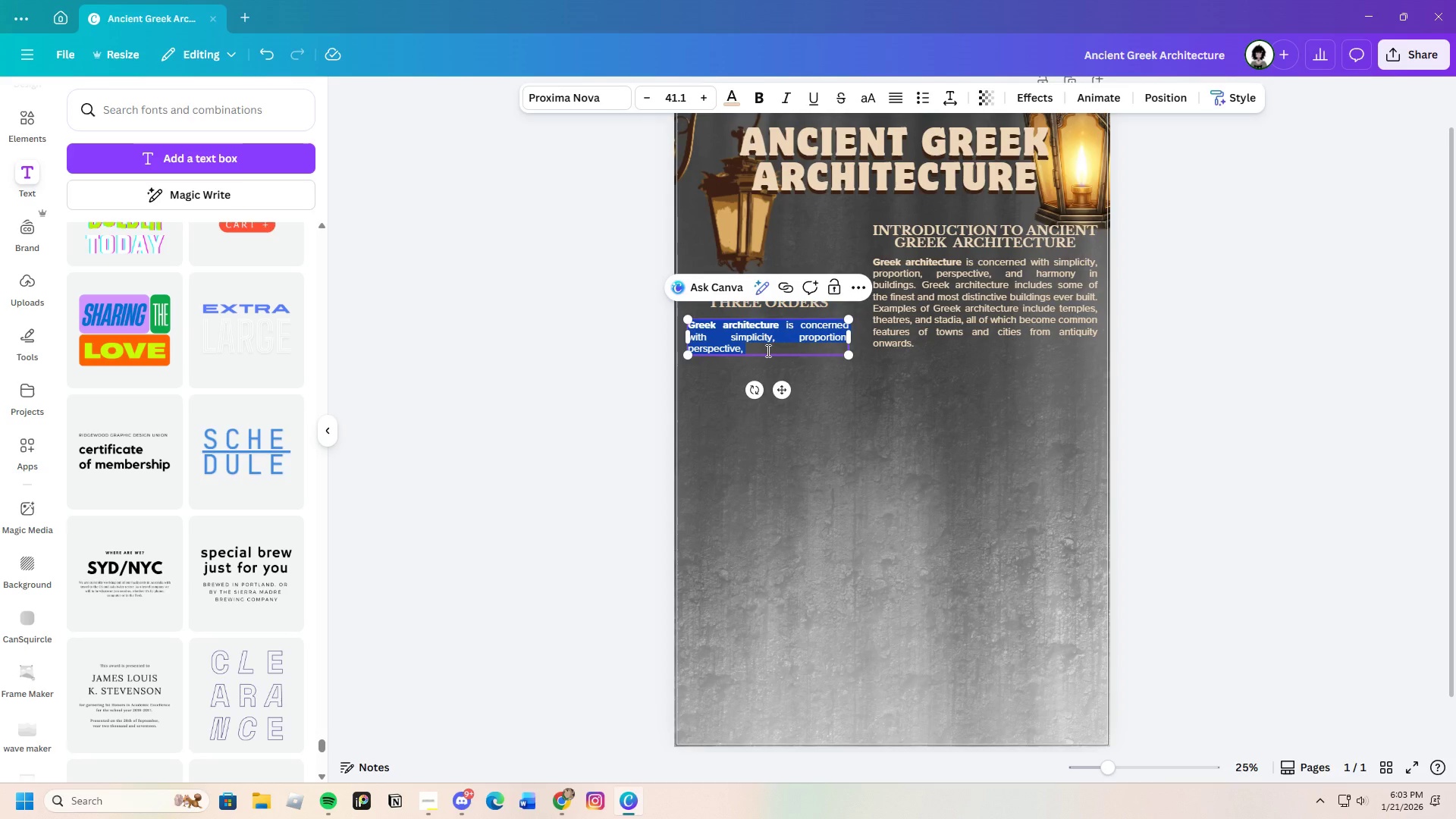 
key(Backspace)
 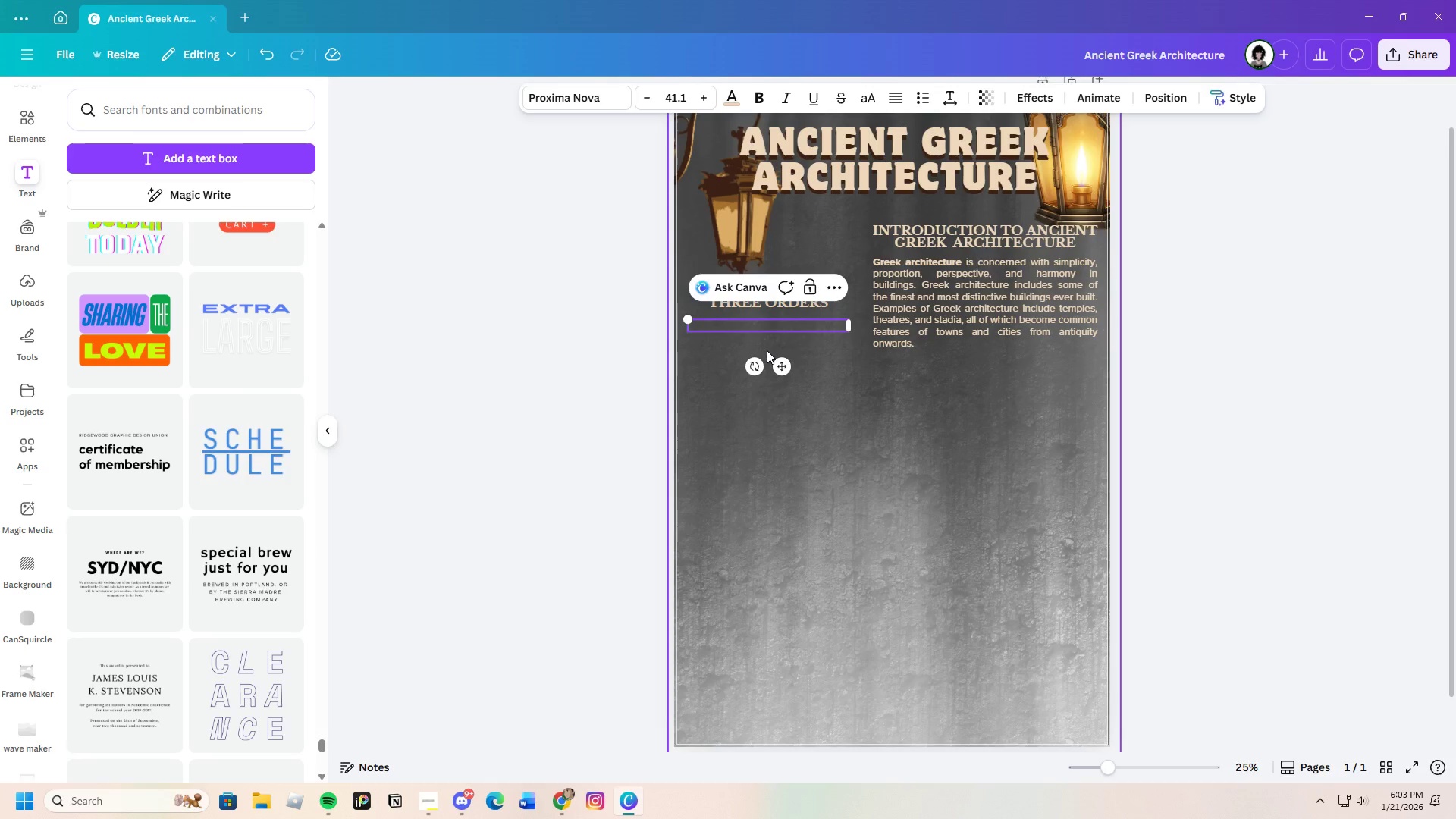 
key(Control+V)
 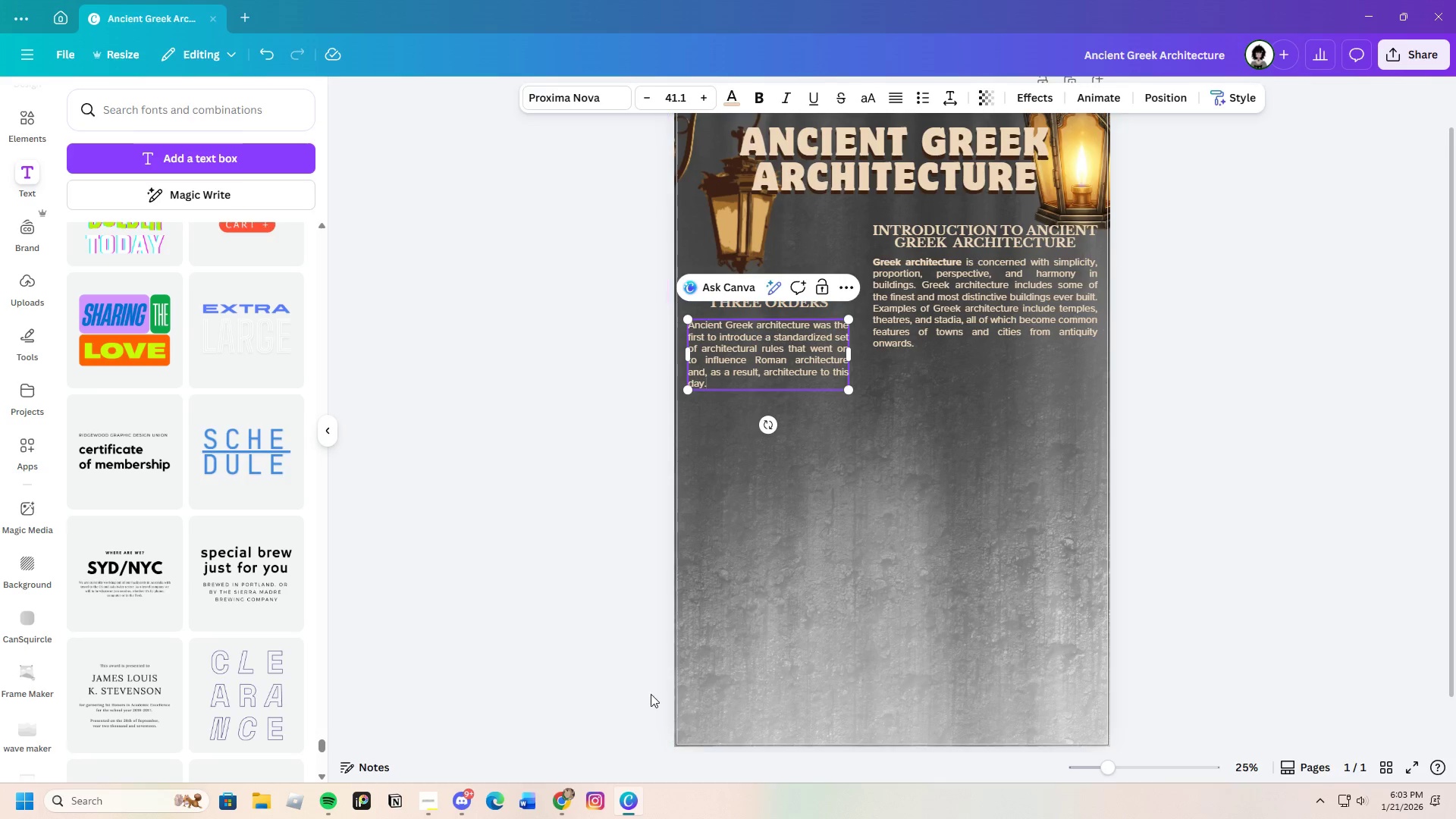 
left_click([632, 815])
 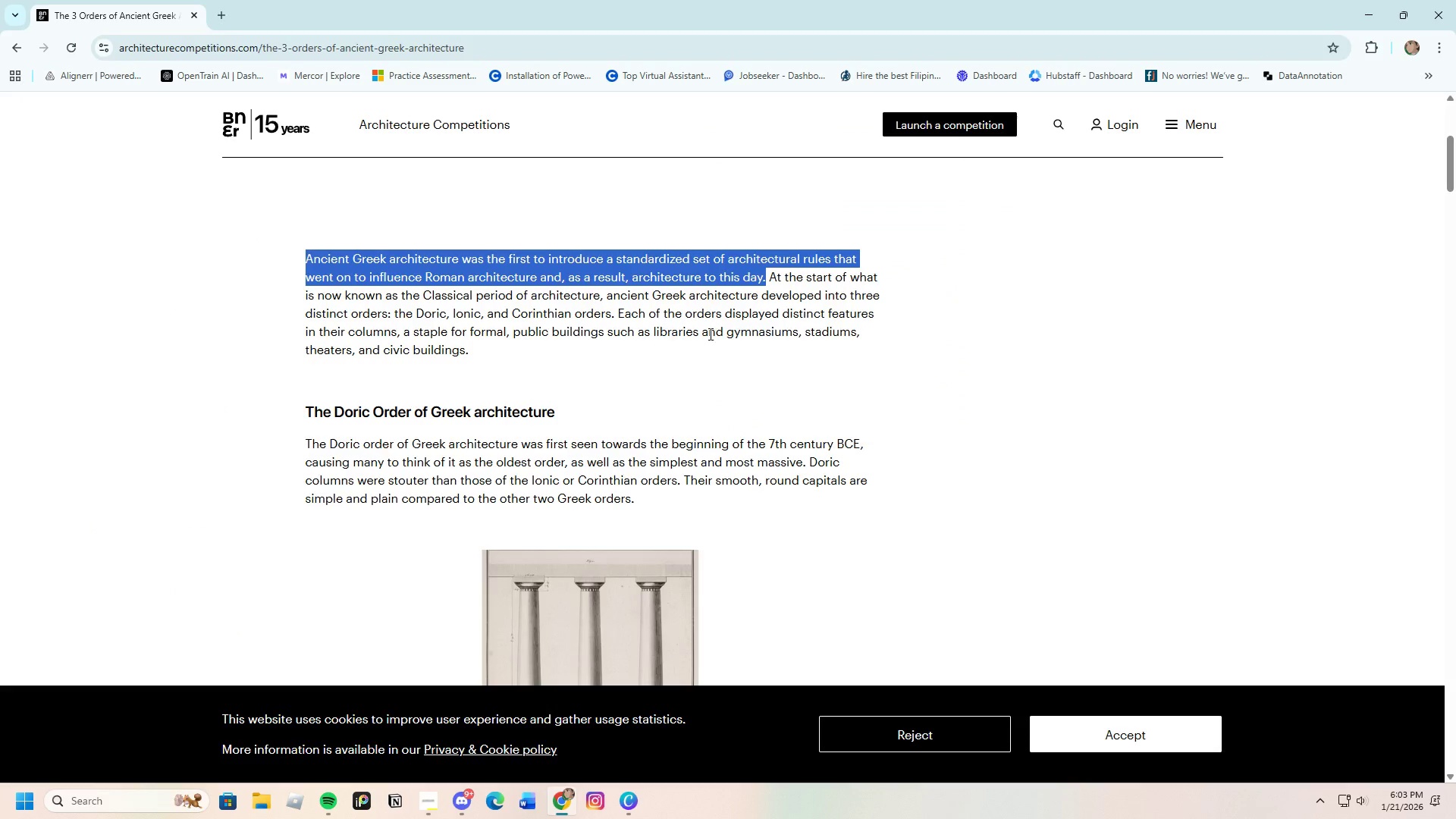 
left_click([709, 333])
 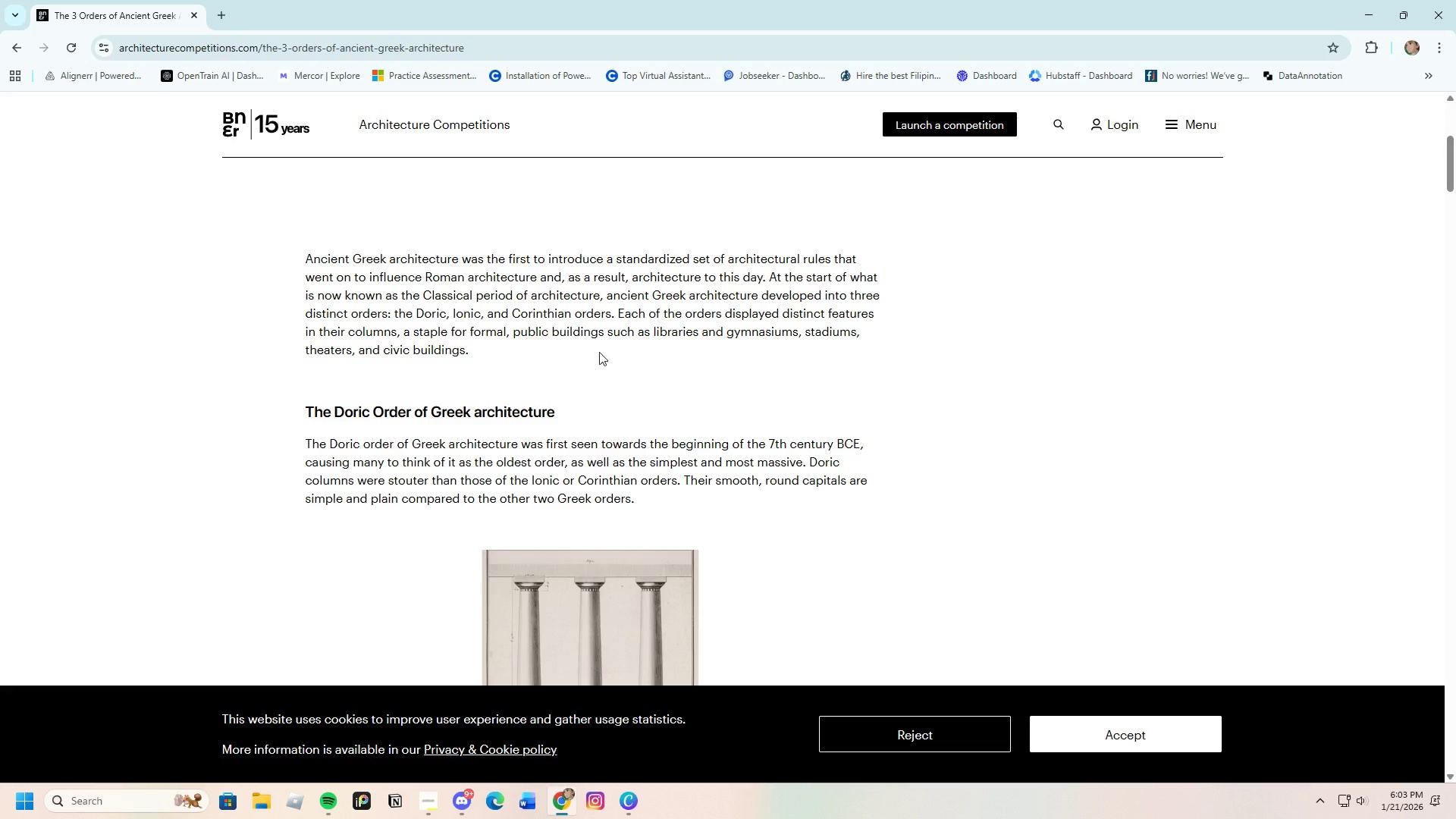 
wait(19.97)
 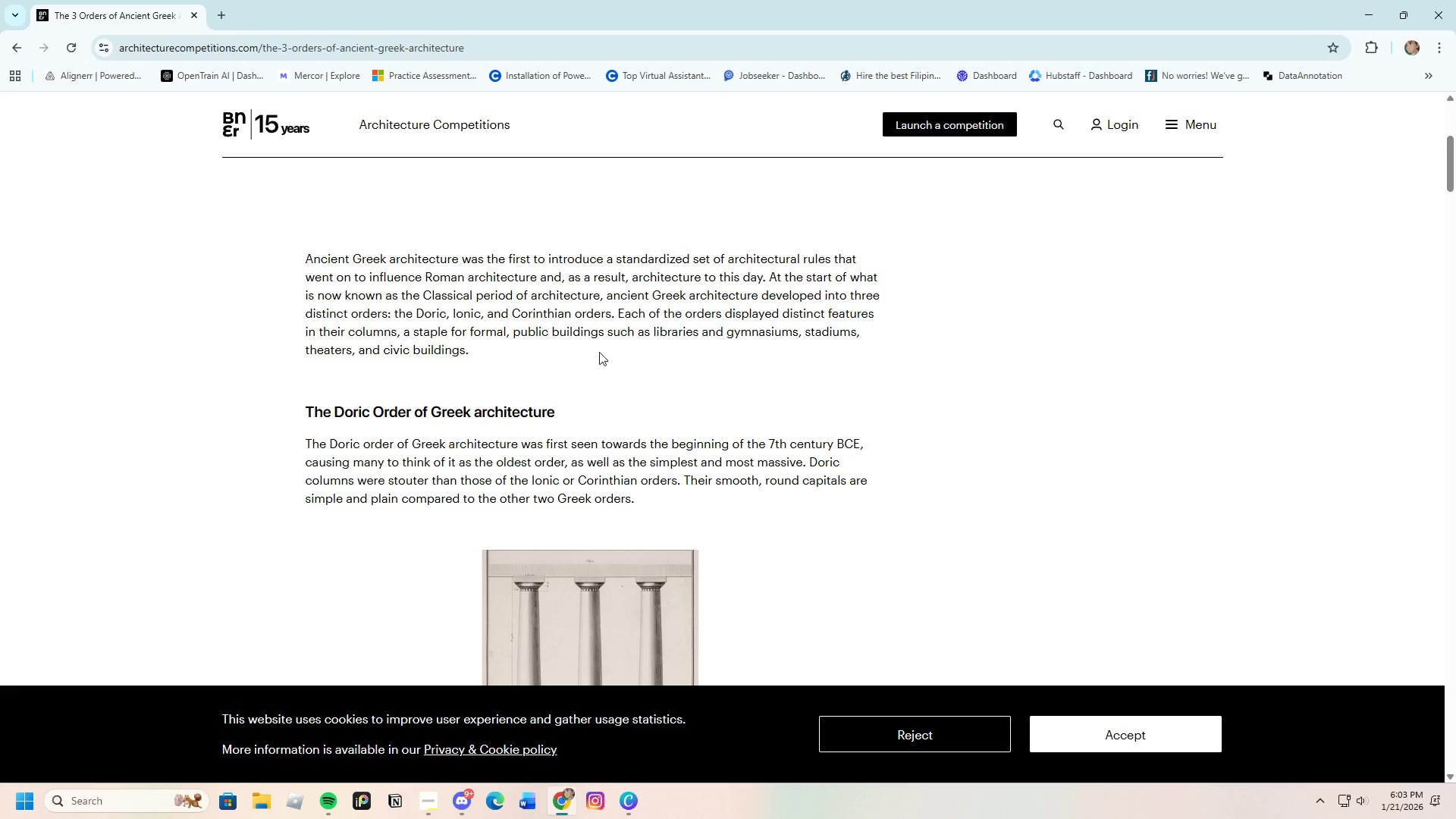 
left_click_drag(start_coordinate=[651, 292], to_coordinate=[394, 334])
 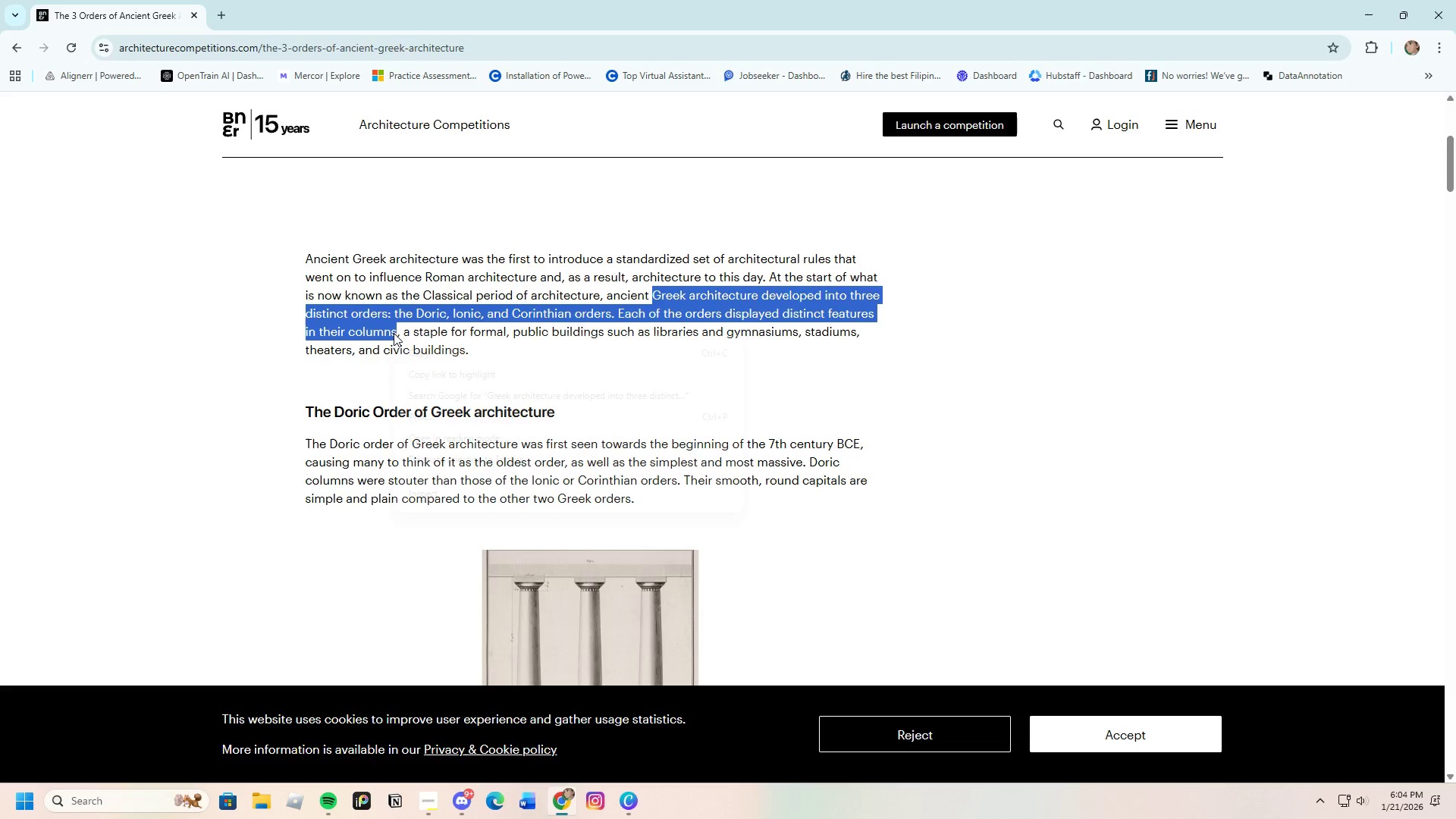 
right_click([394, 333])
 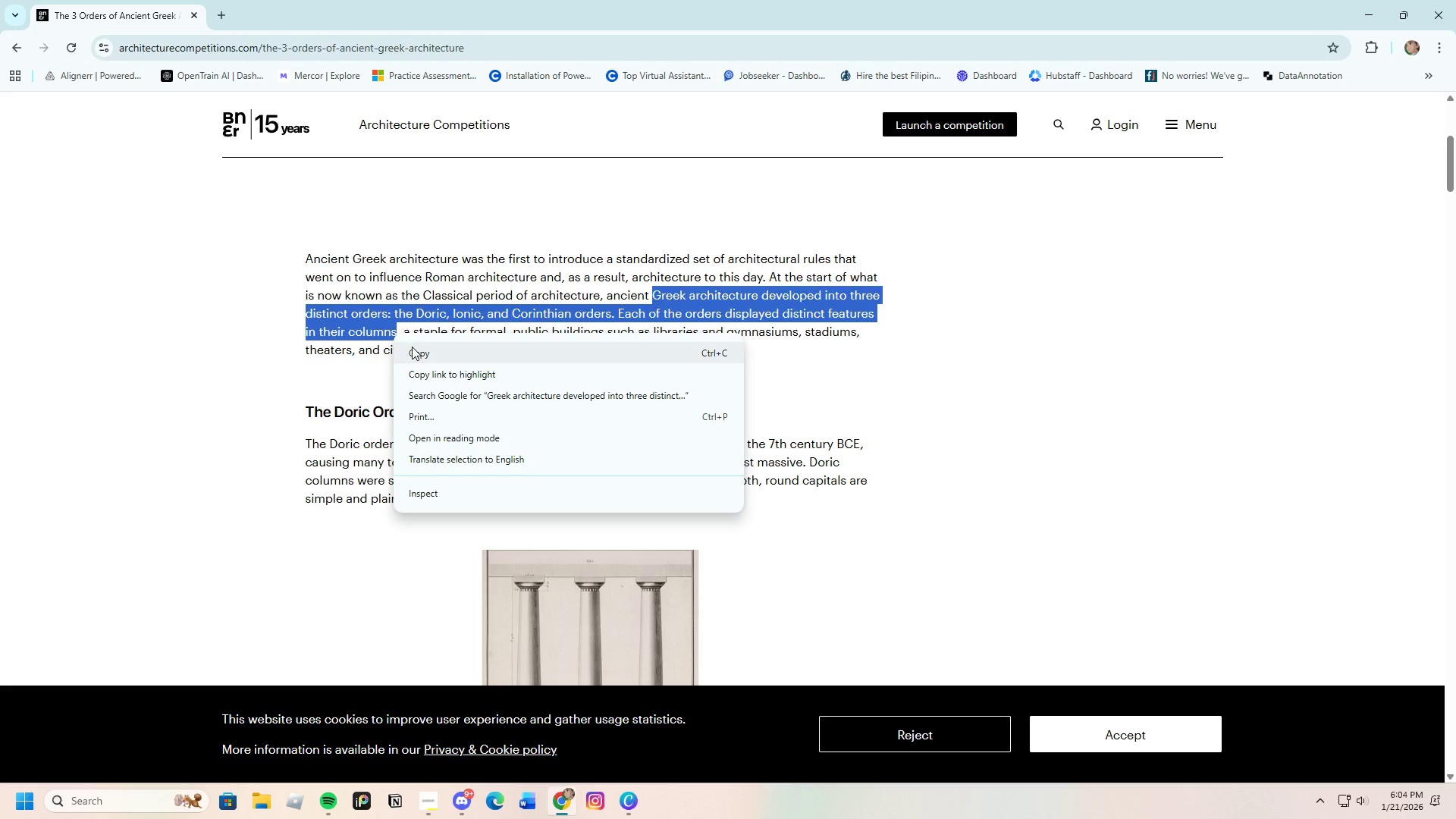 
left_click([412, 347])
 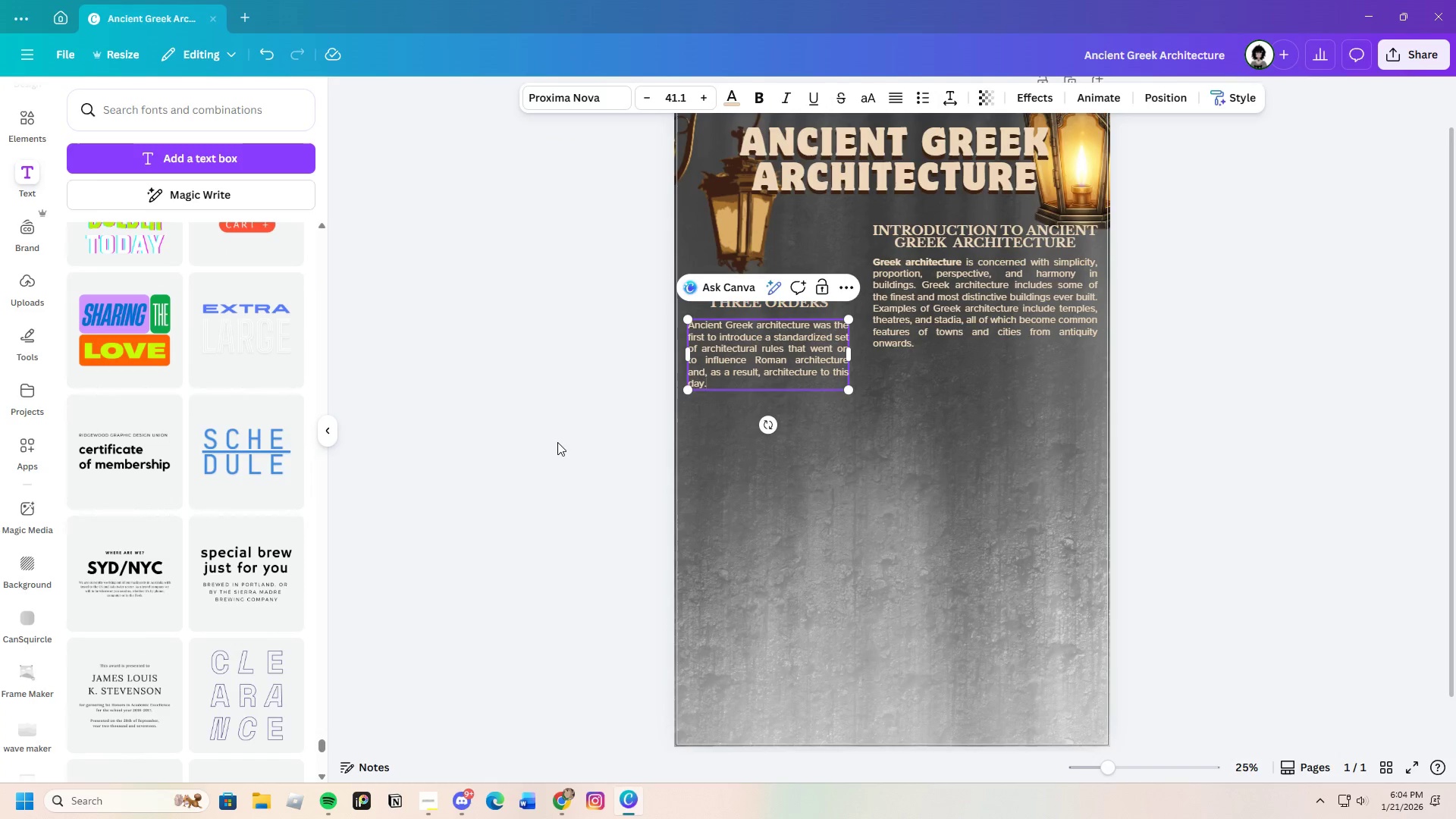 
double_click([756, 375])
 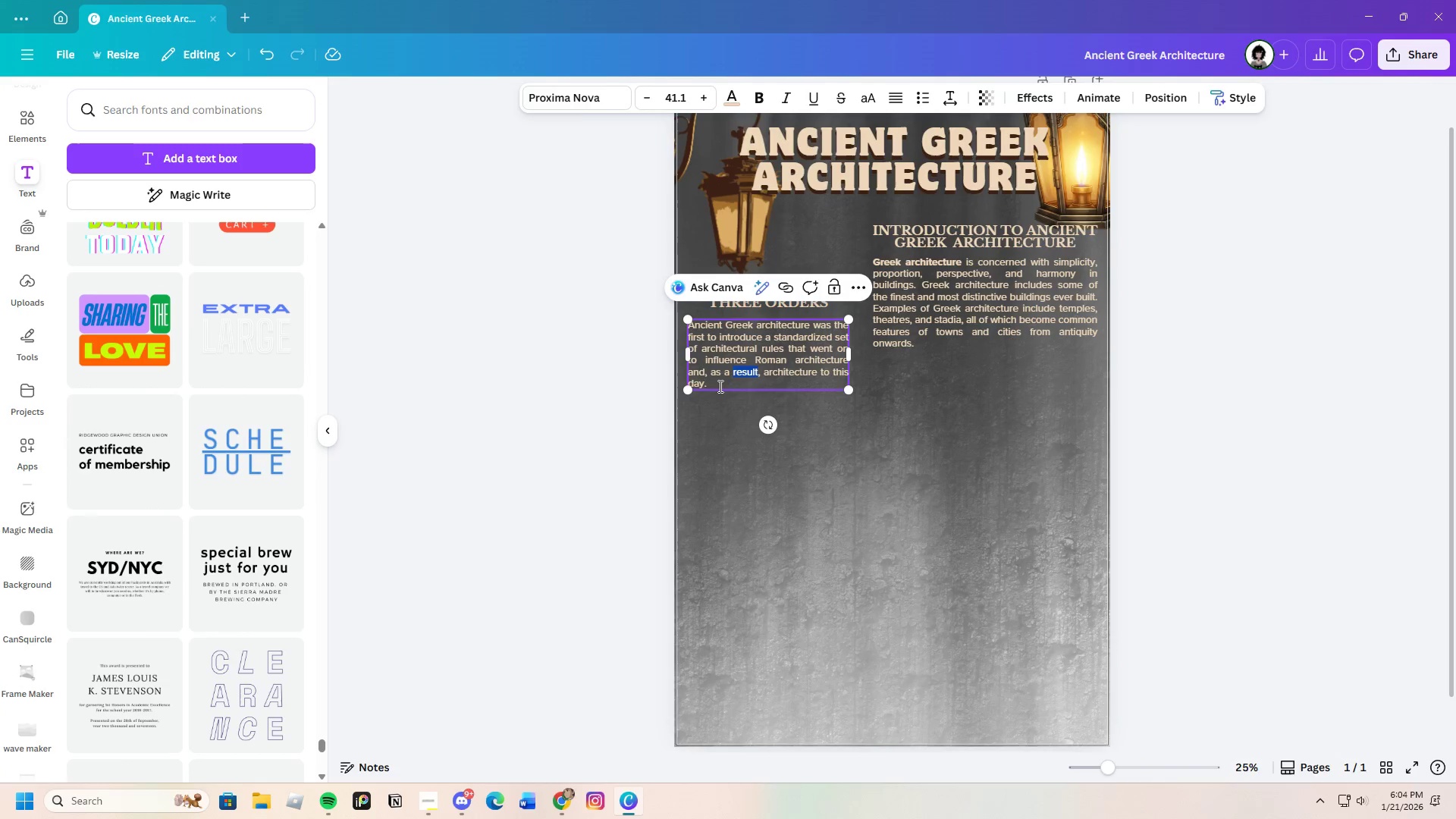 
left_click([719, 386])
 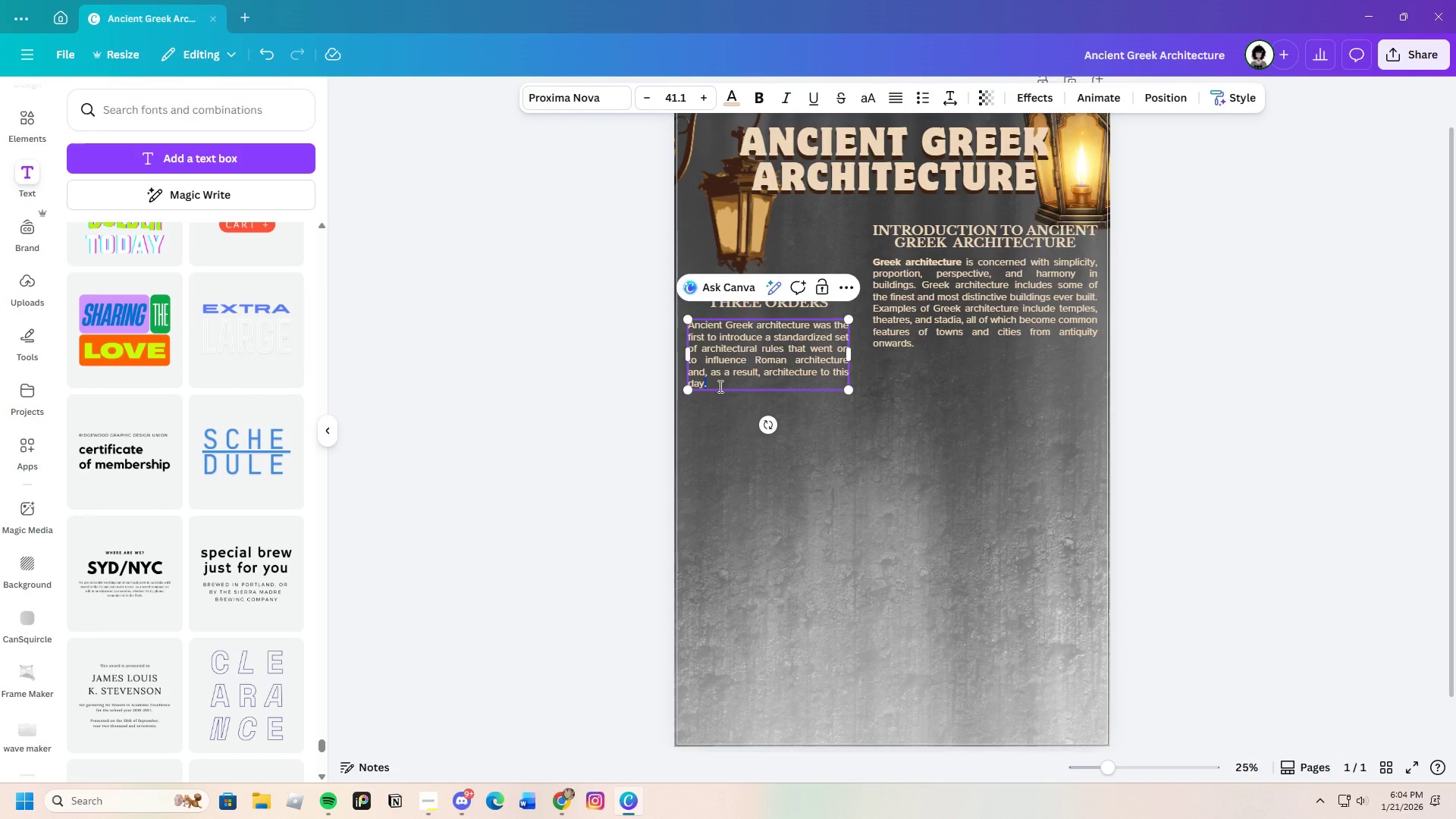 
left_click_drag(start_coordinate=[719, 386], to_coordinate=[682, 322])
 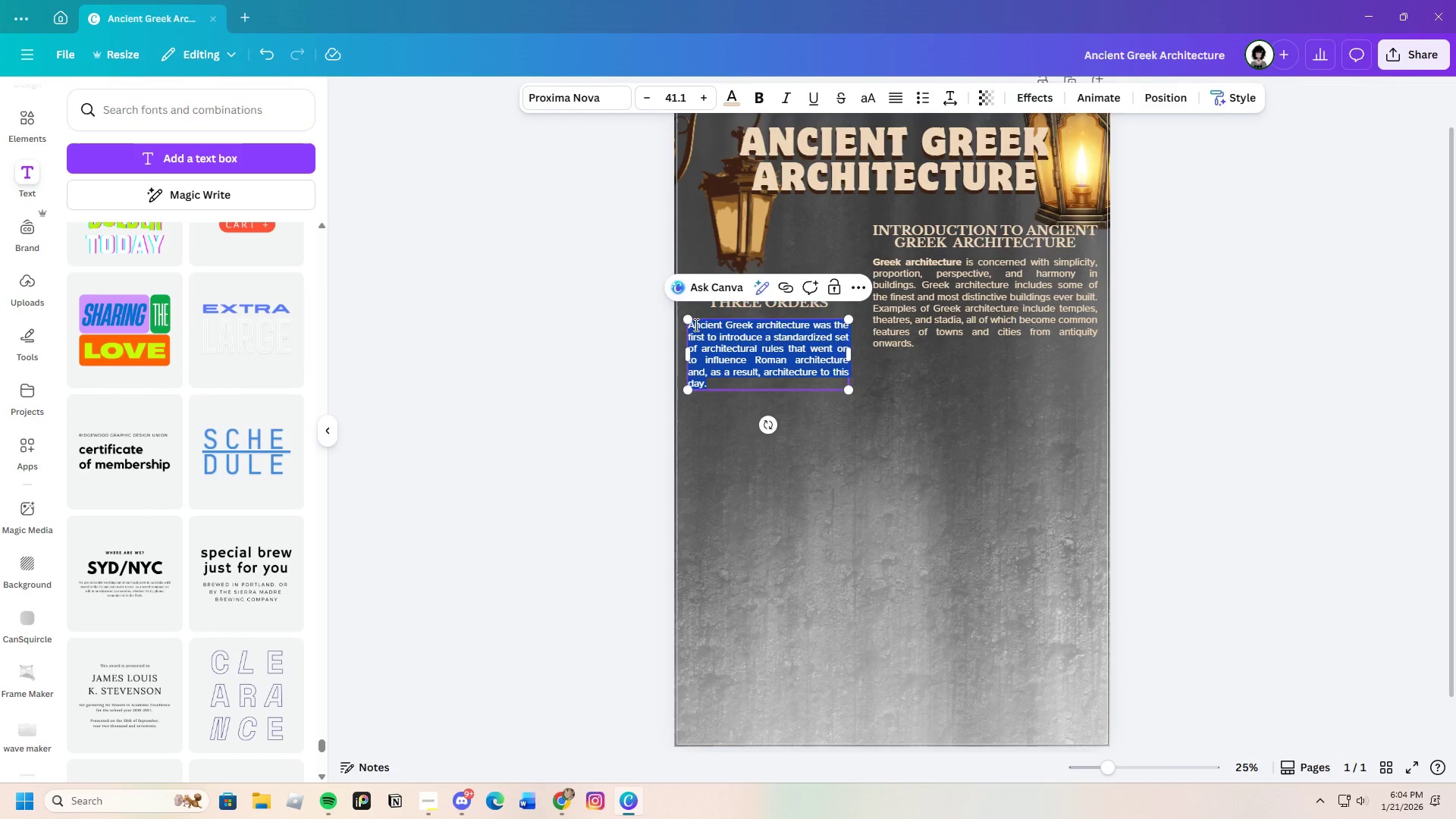 
key(Backspace)
 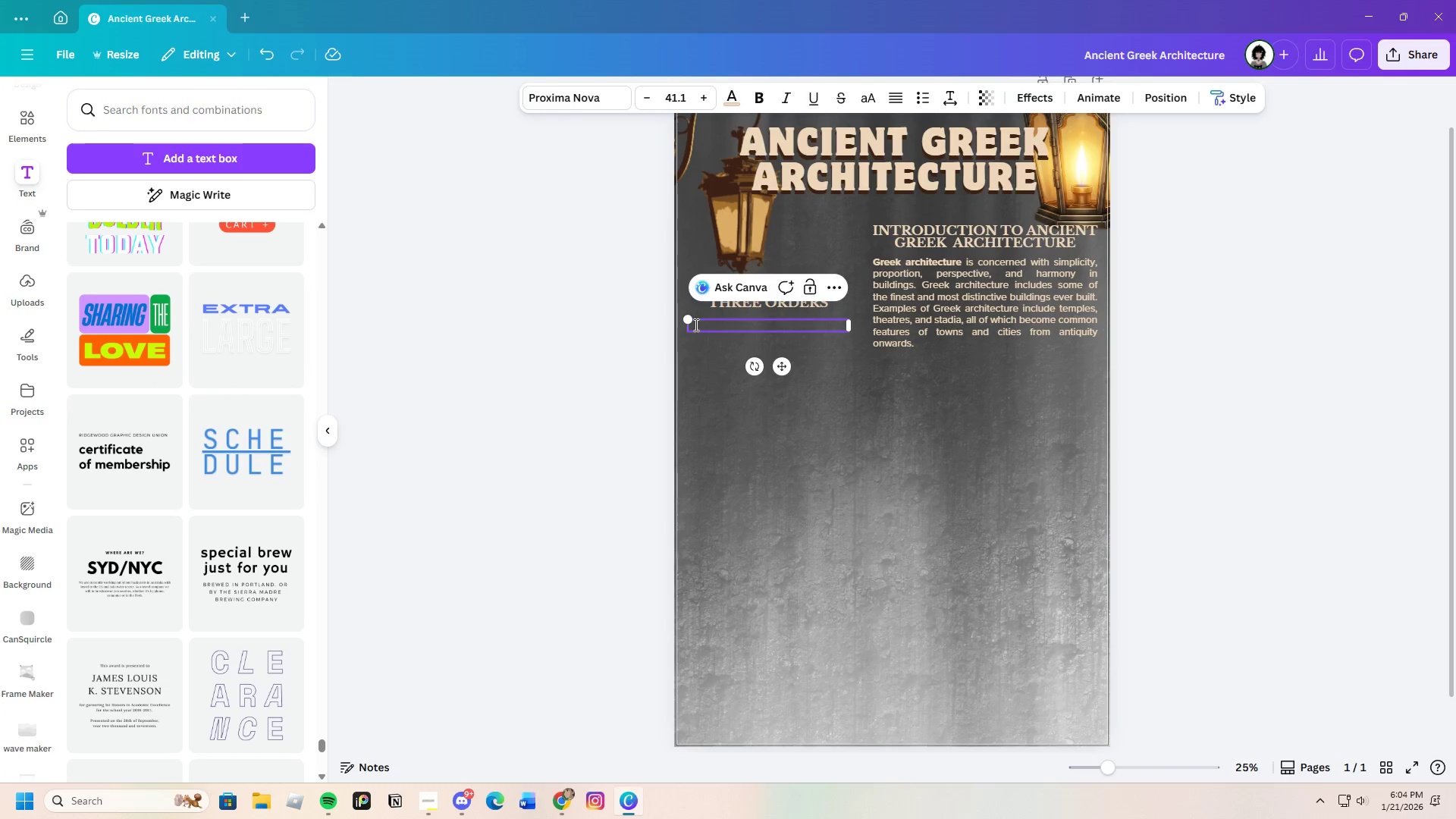 
key(Control+V)
 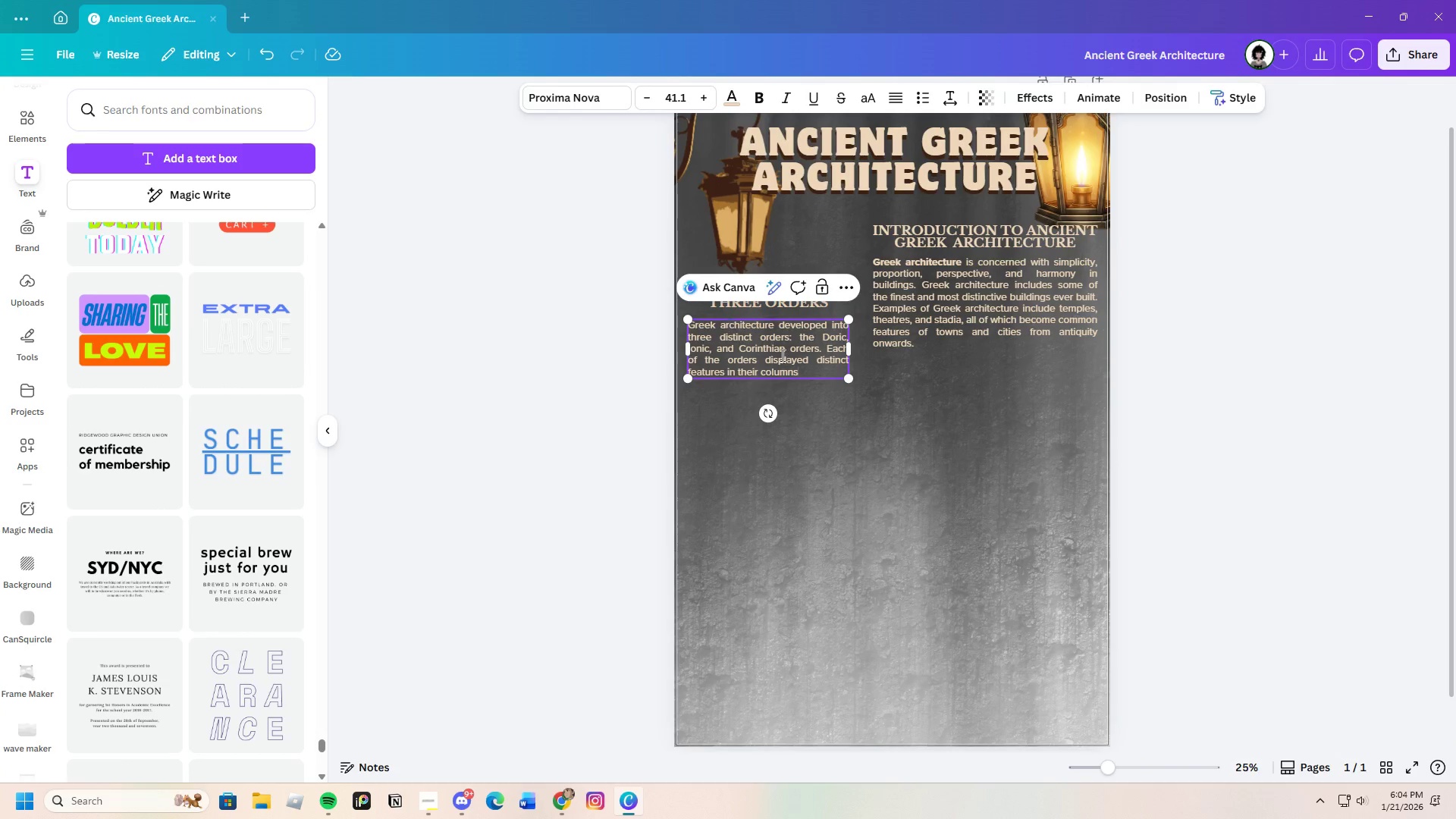 
left_click([832, 400])
 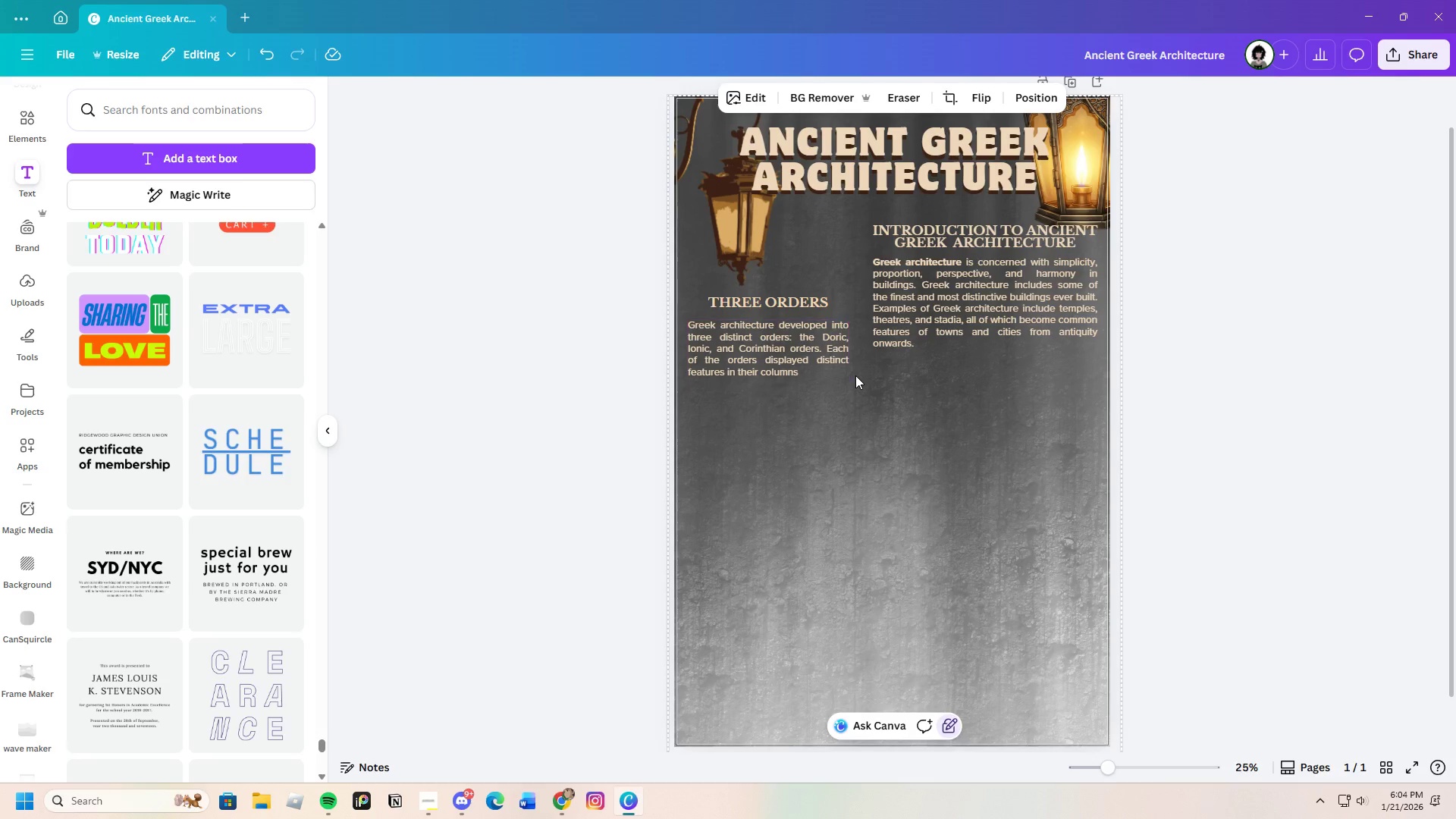 
left_click([836, 375])
 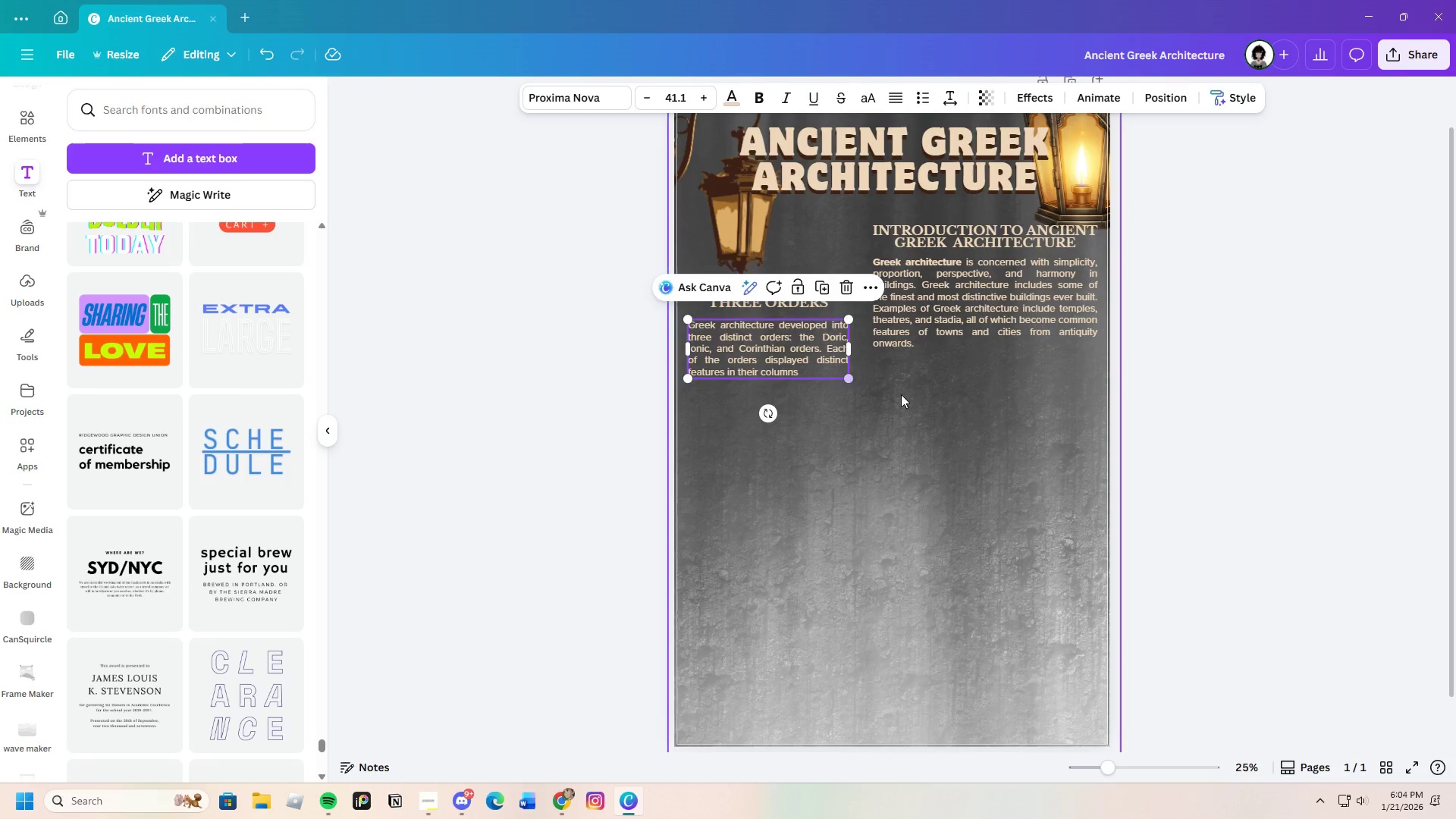 
left_click([908, 396])
 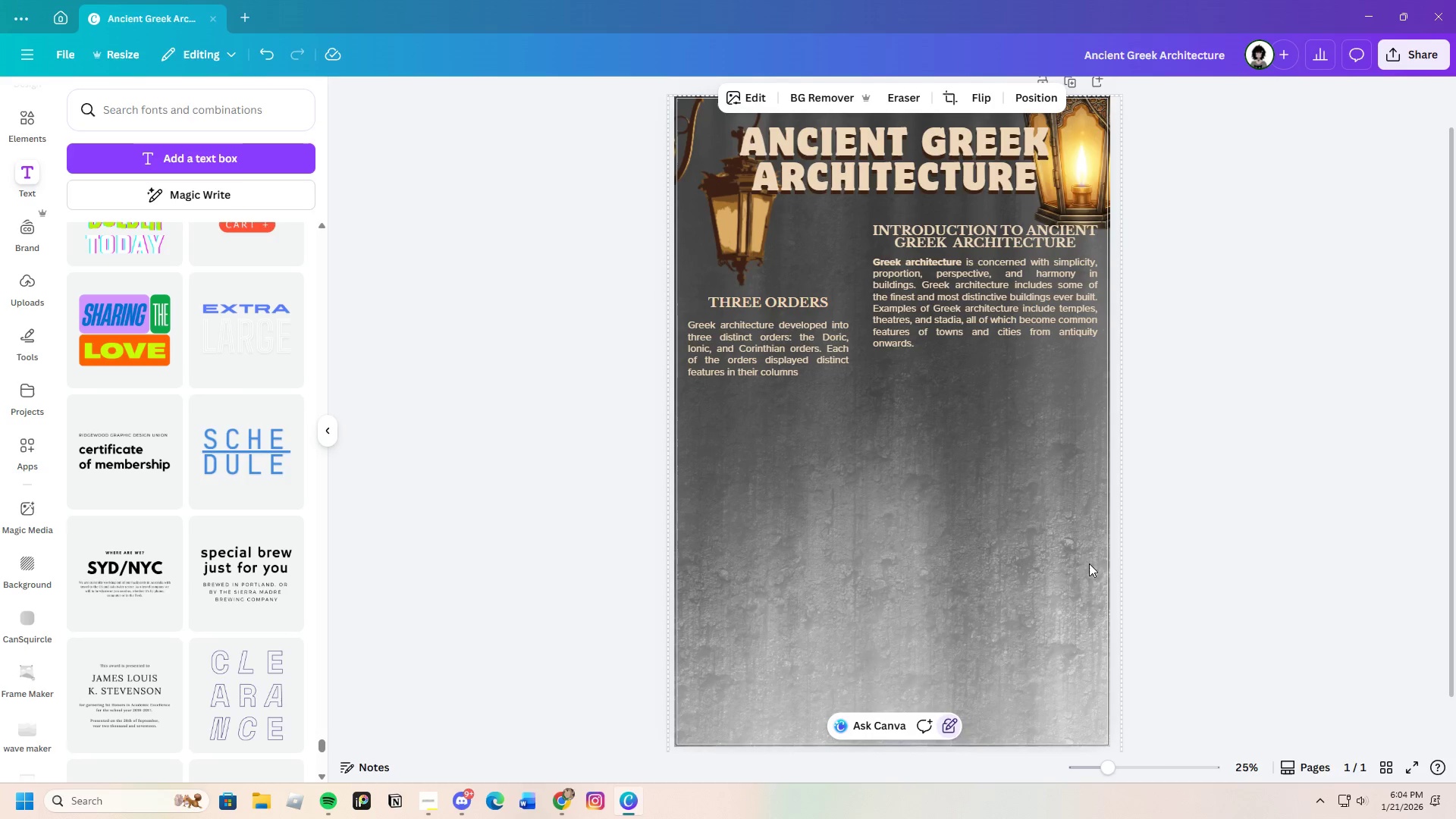 
scroll: coordinate [897, 601], scroll_direction: none, amount: 0.0
 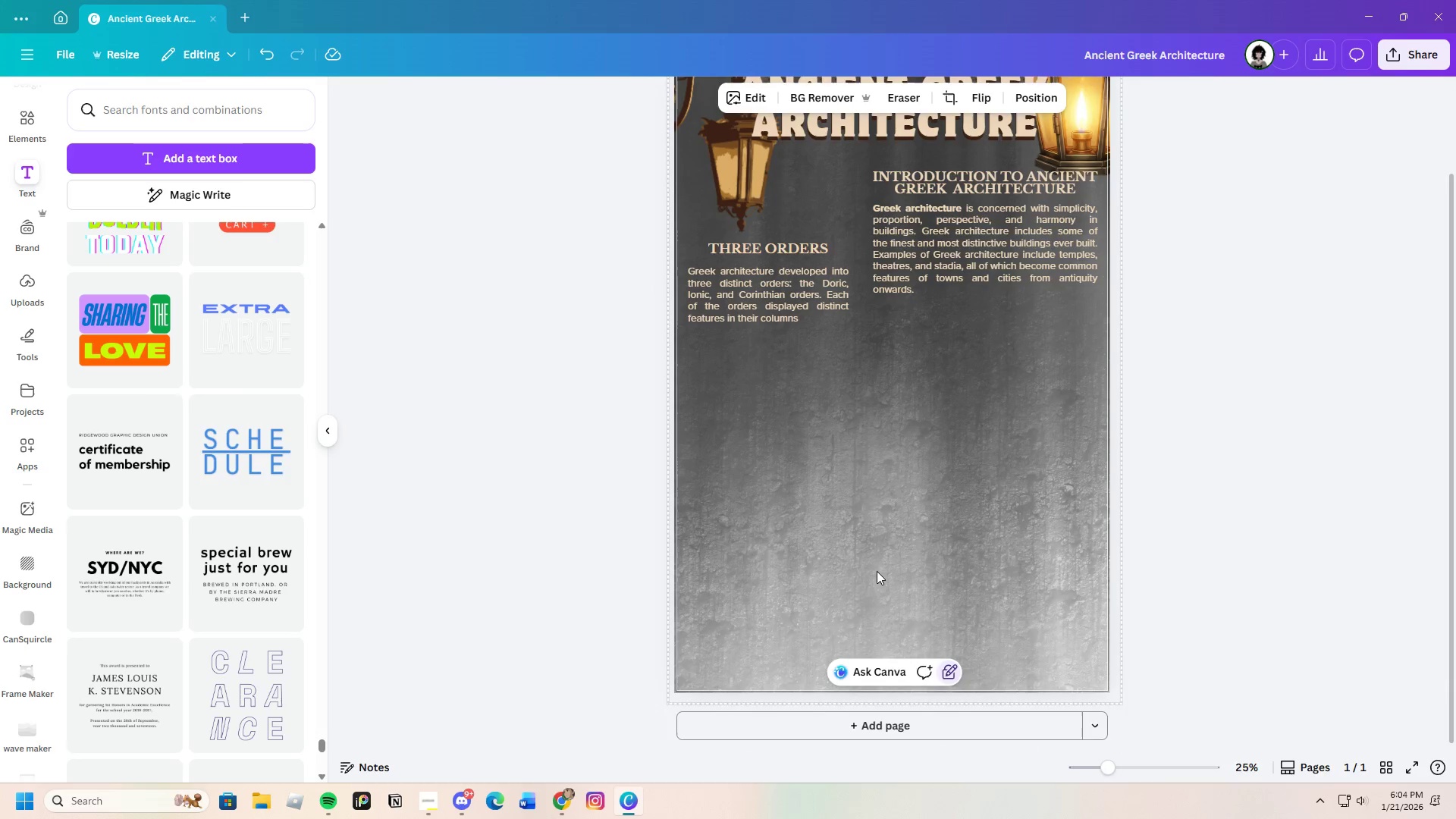 
scroll: coordinate [877, 571], scroll_direction: up, amount: 2.0
 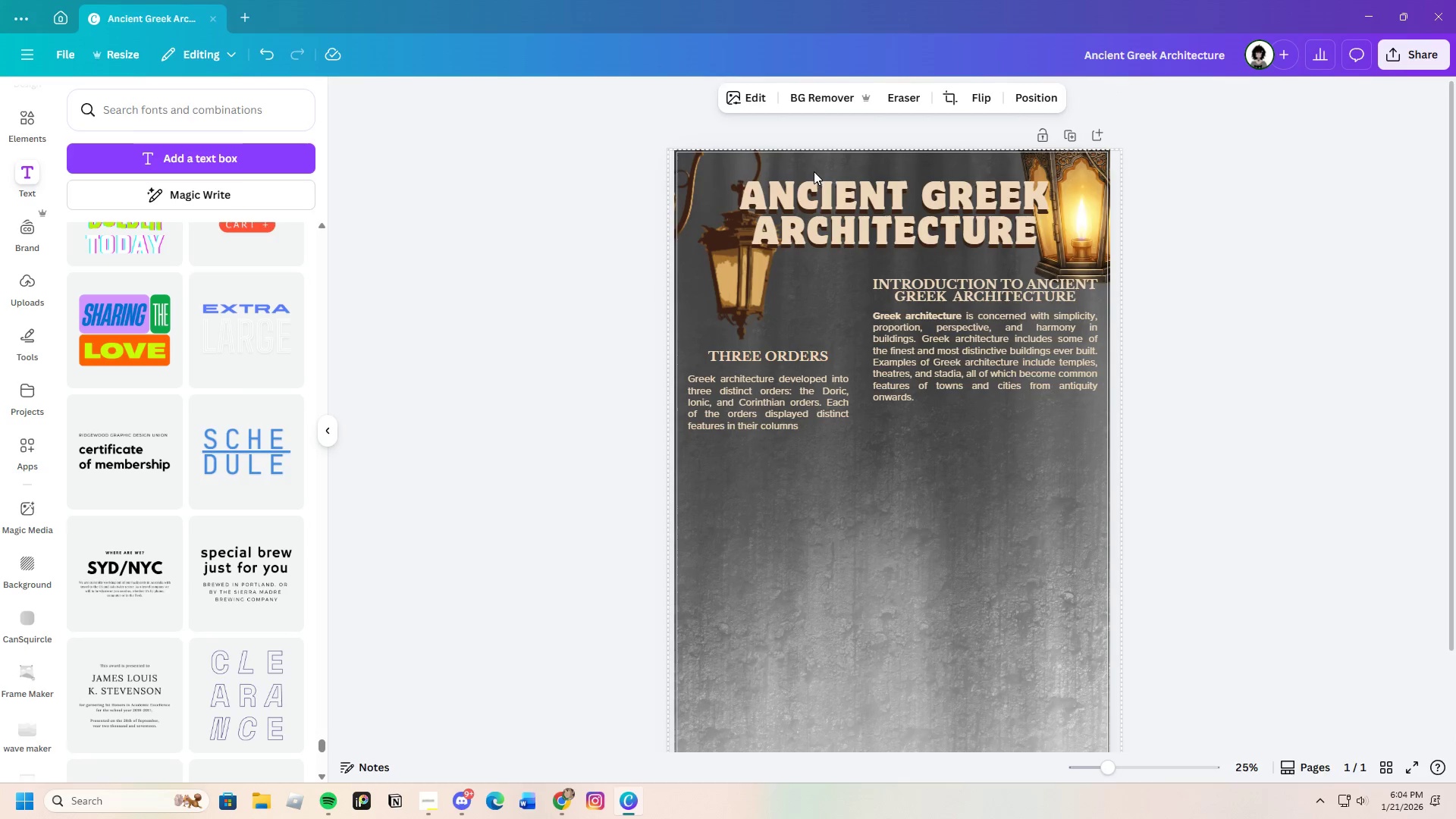 
left_click([814, 171])
 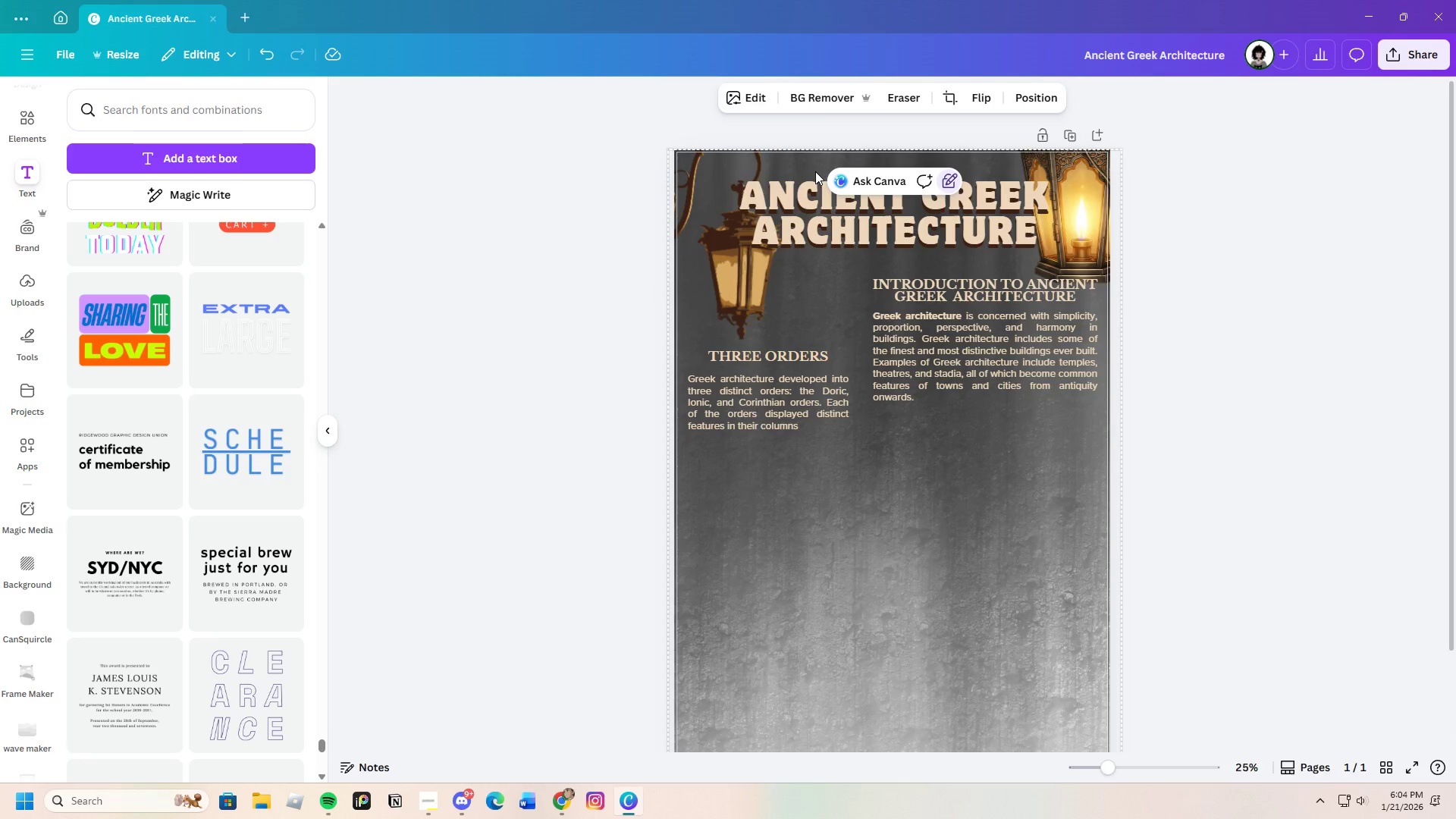 
left_click_drag(start_coordinate=[815, 171], to_coordinate=[831, 209])
 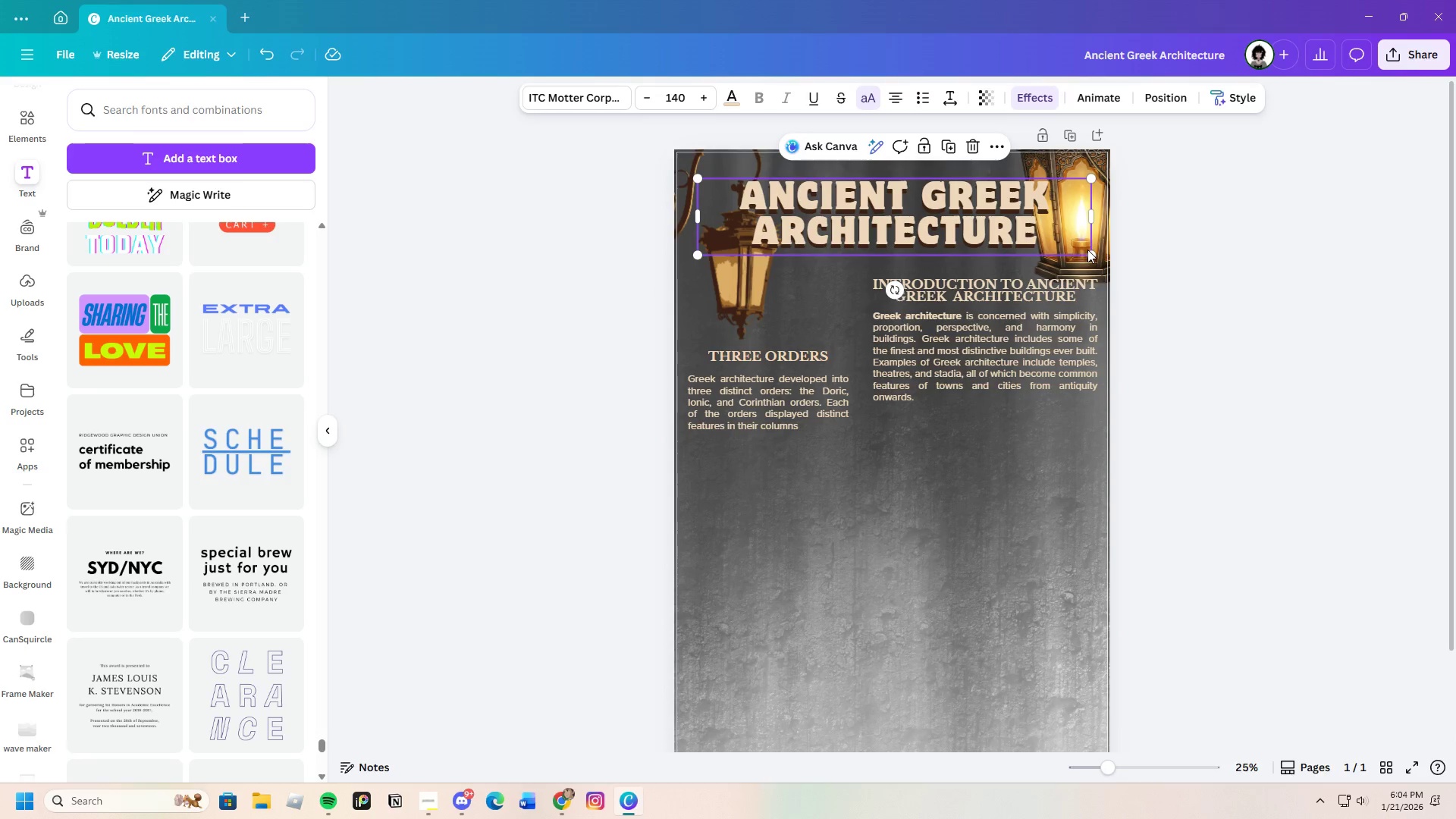 
left_click_drag(start_coordinate=[1087, 249], to_coordinate=[1051, 233])
 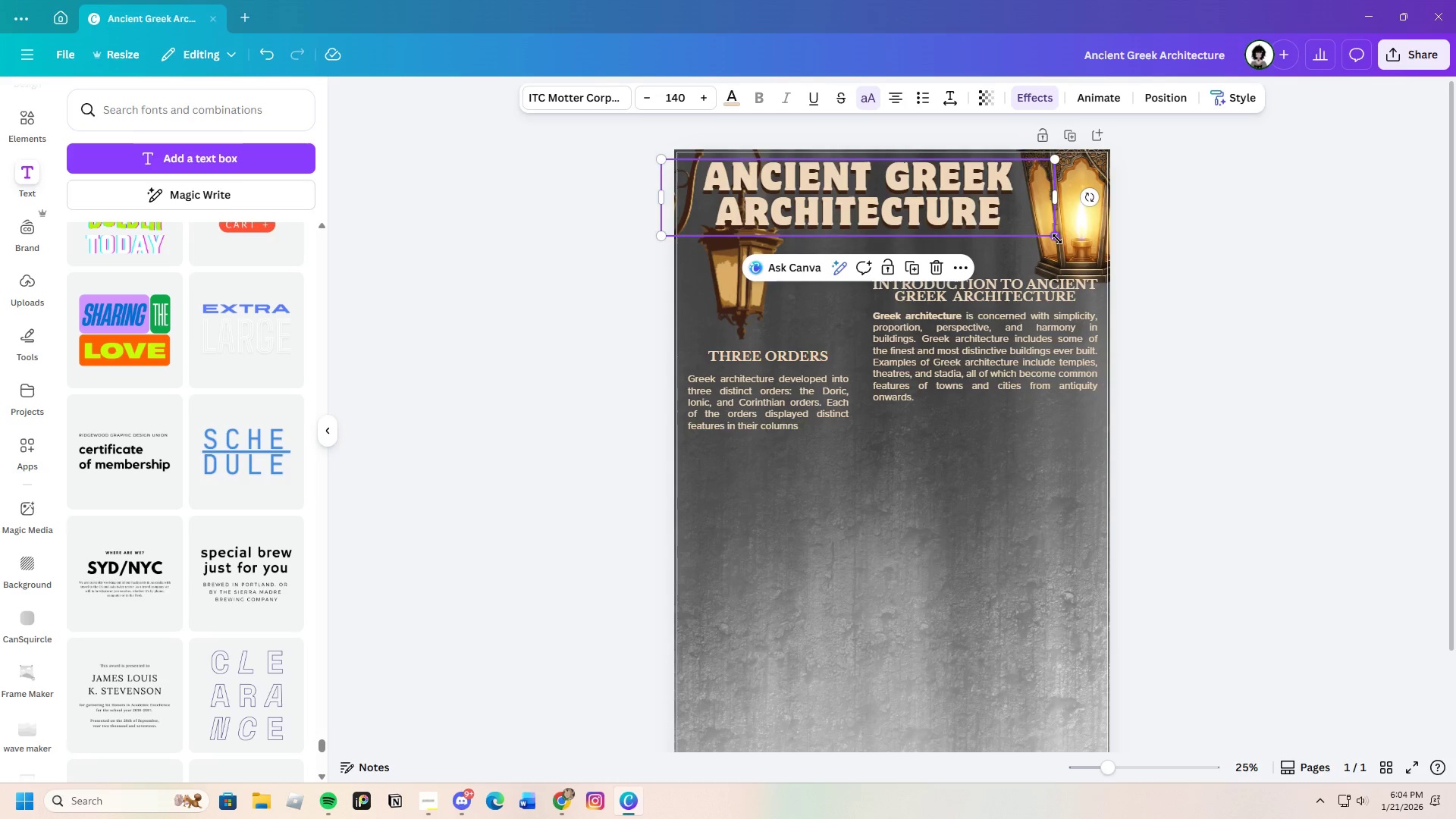 
left_click_drag(start_coordinate=[1056, 237], to_coordinate=[1002, 235])
 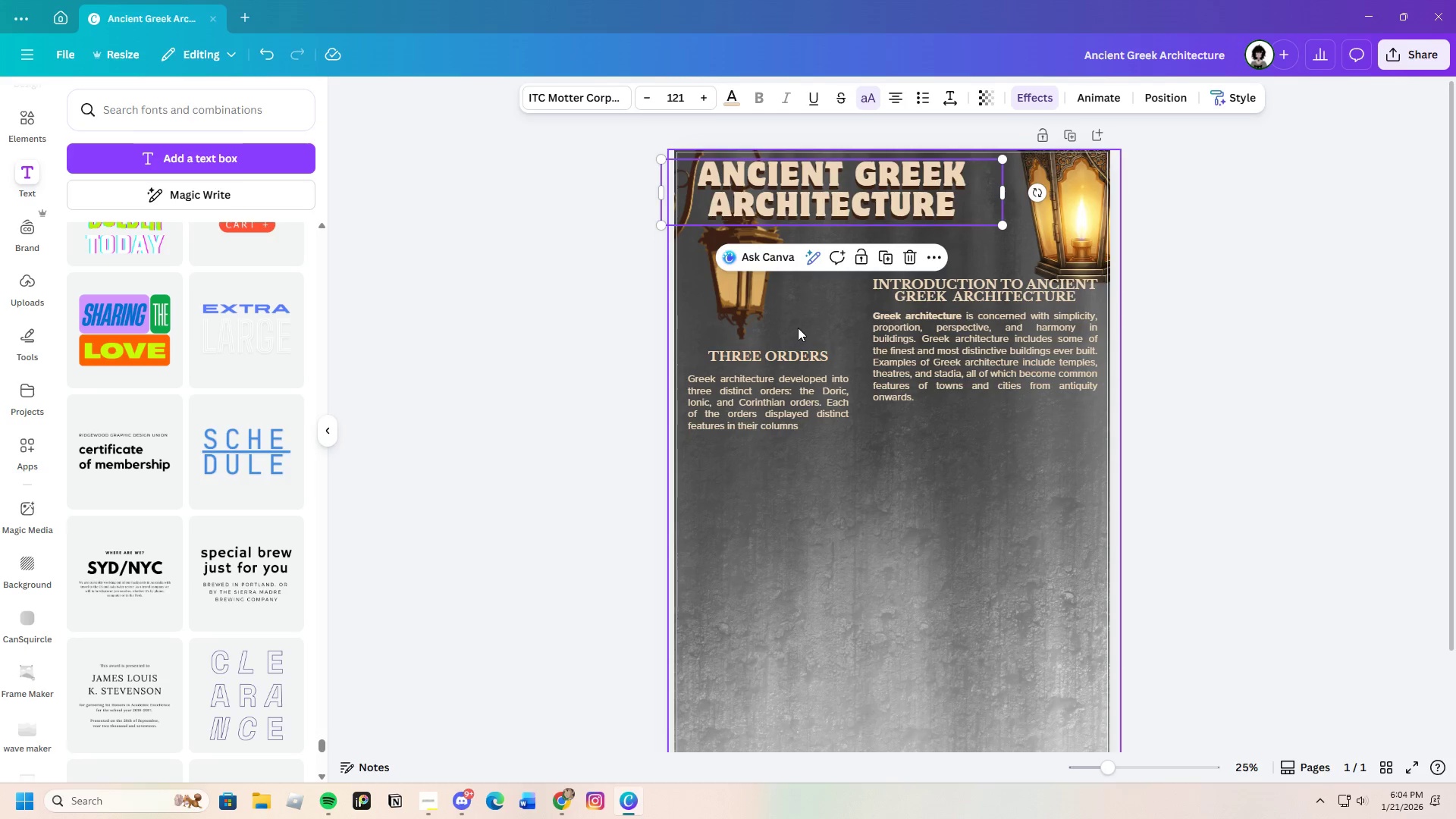 
left_click([806, 328])
 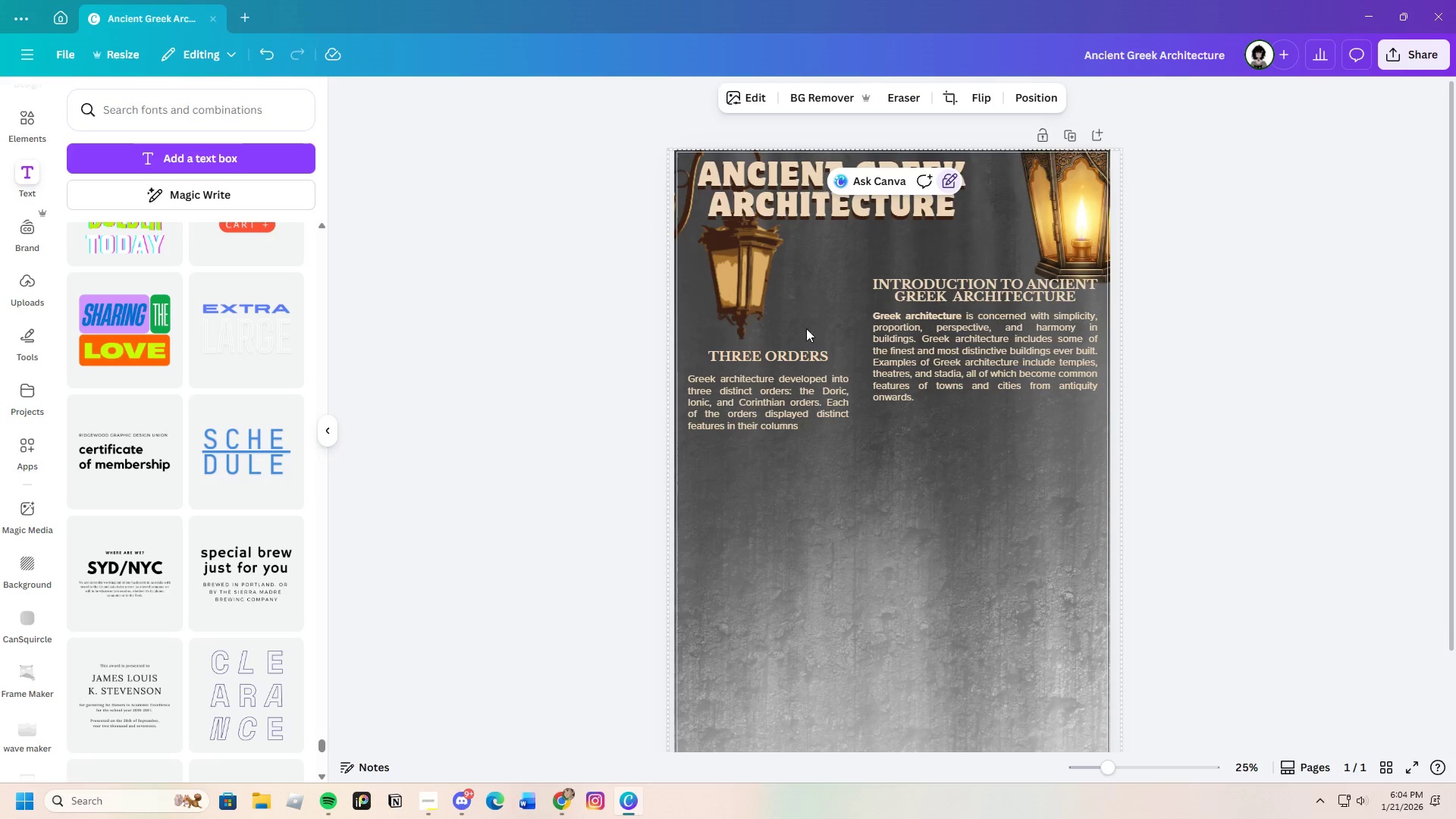 
left_click_drag(start_coordinate=[806, 328], to_coordinate=[820, 416])
 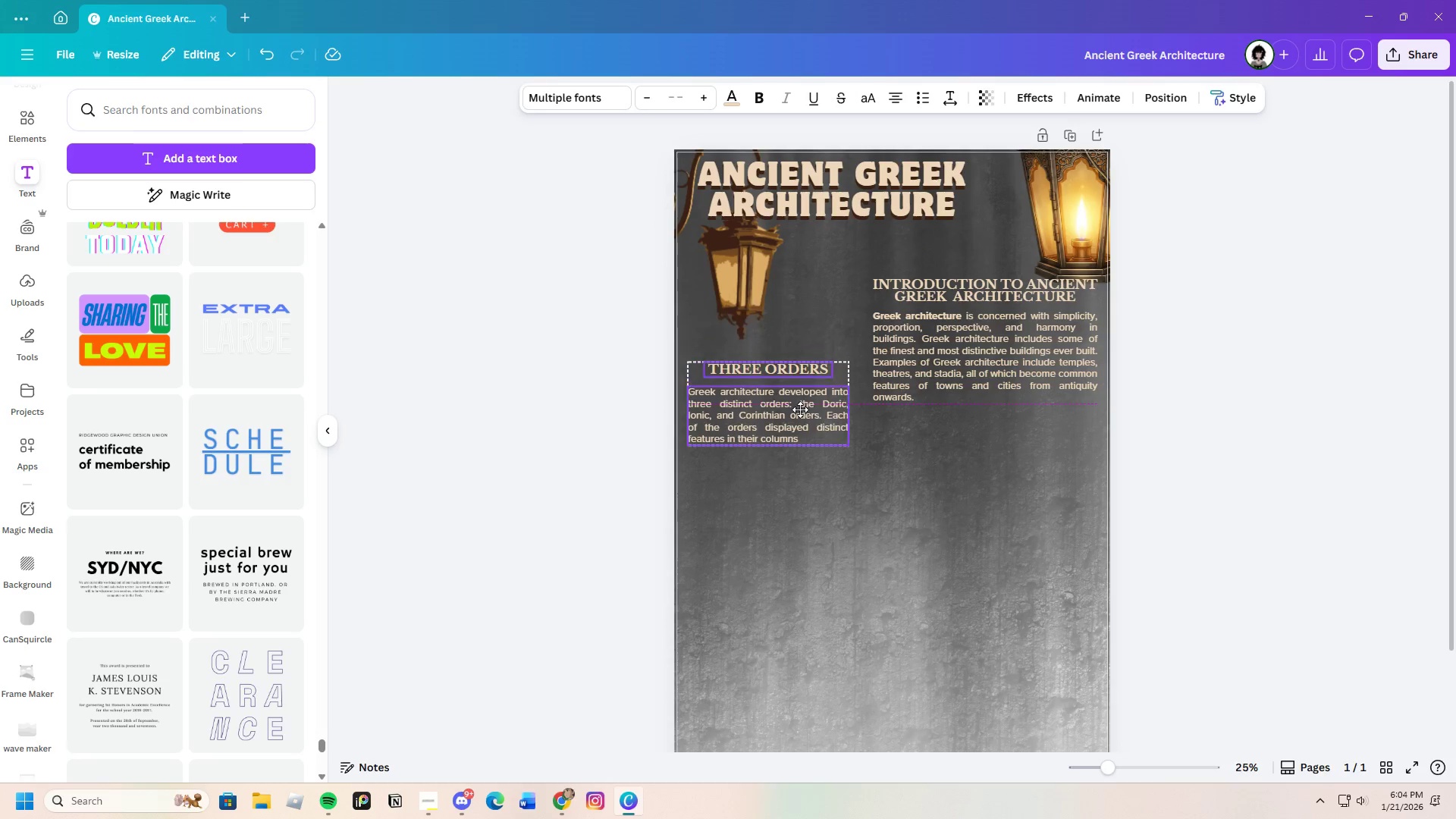 
left_click_drag(start_coordinate=[800, 388], to_coordinate=[801, 441])
 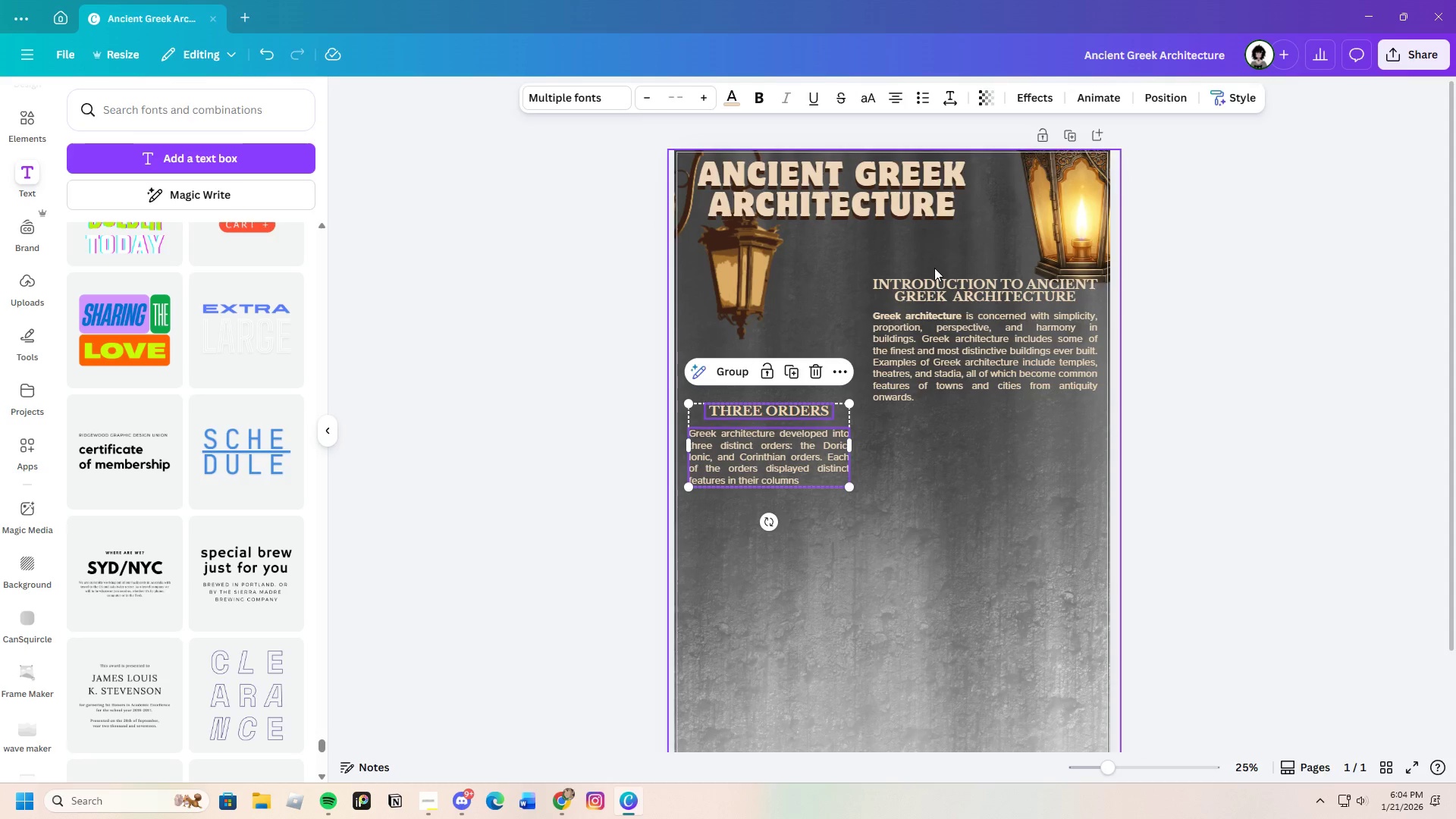 
left_click([1300, 348])
 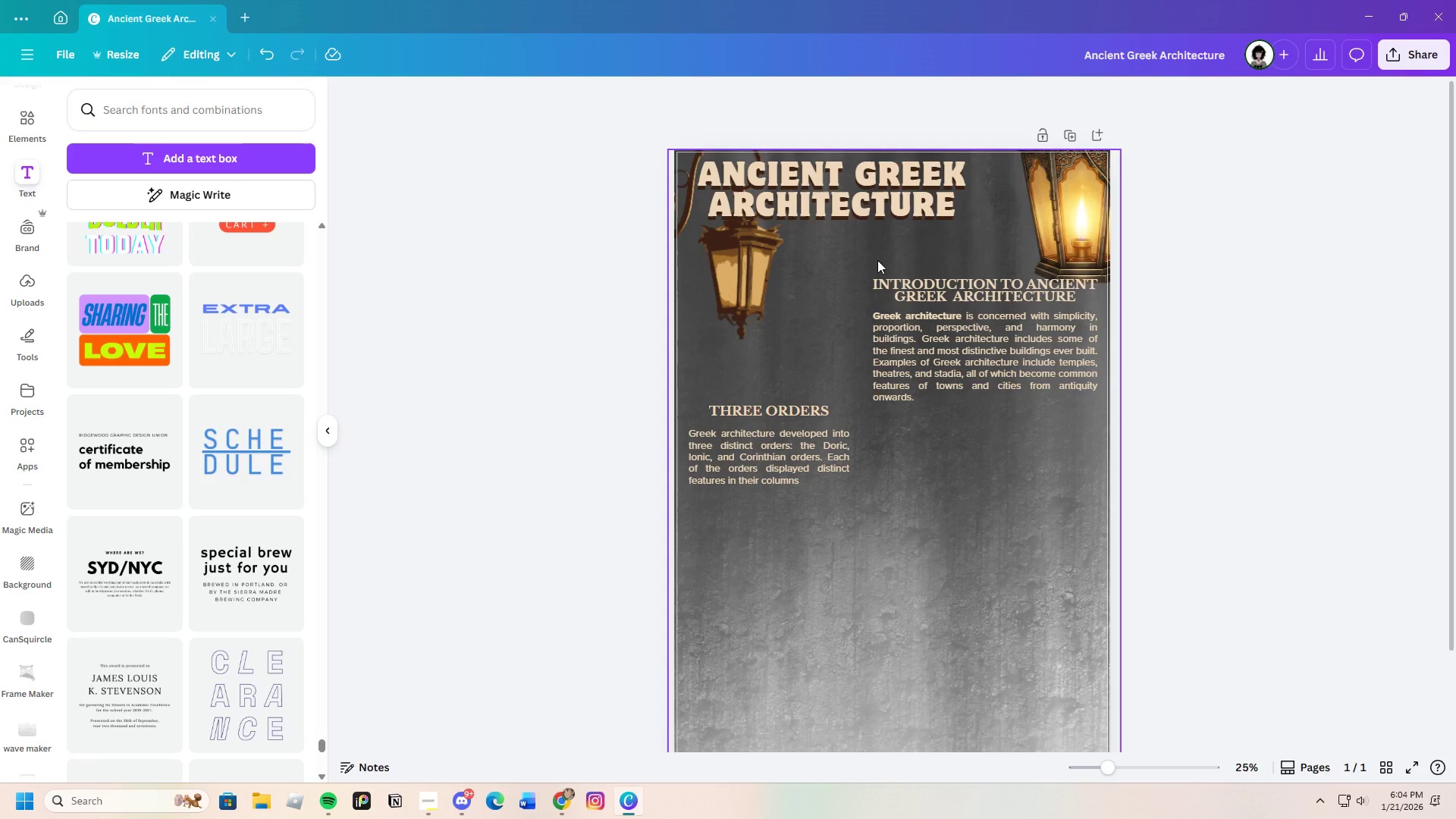 
left_click_drag(start_coordinate=[877, 260], to_coordinate=[1044, 391])
 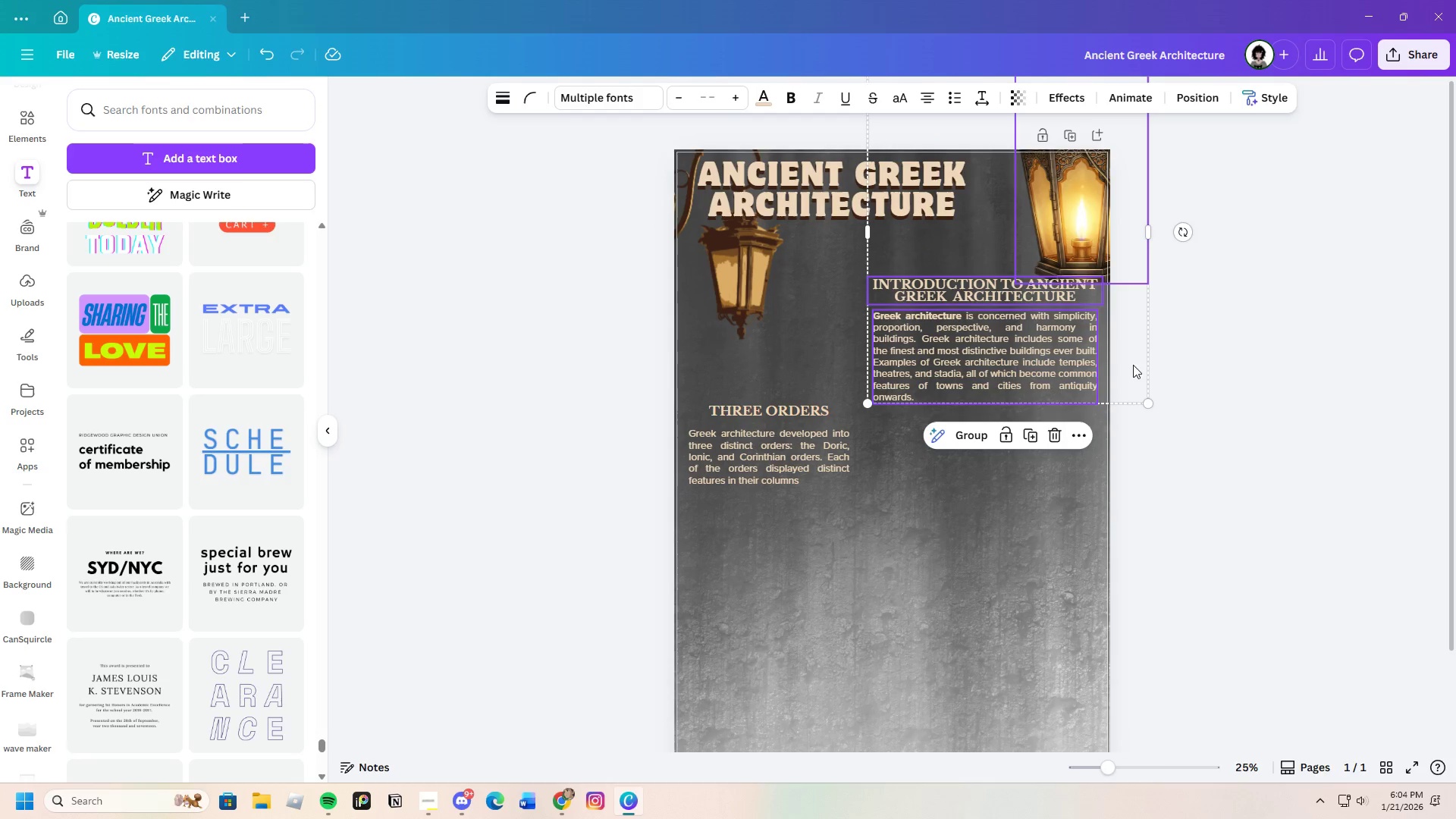 
left_click([1212, 375])
 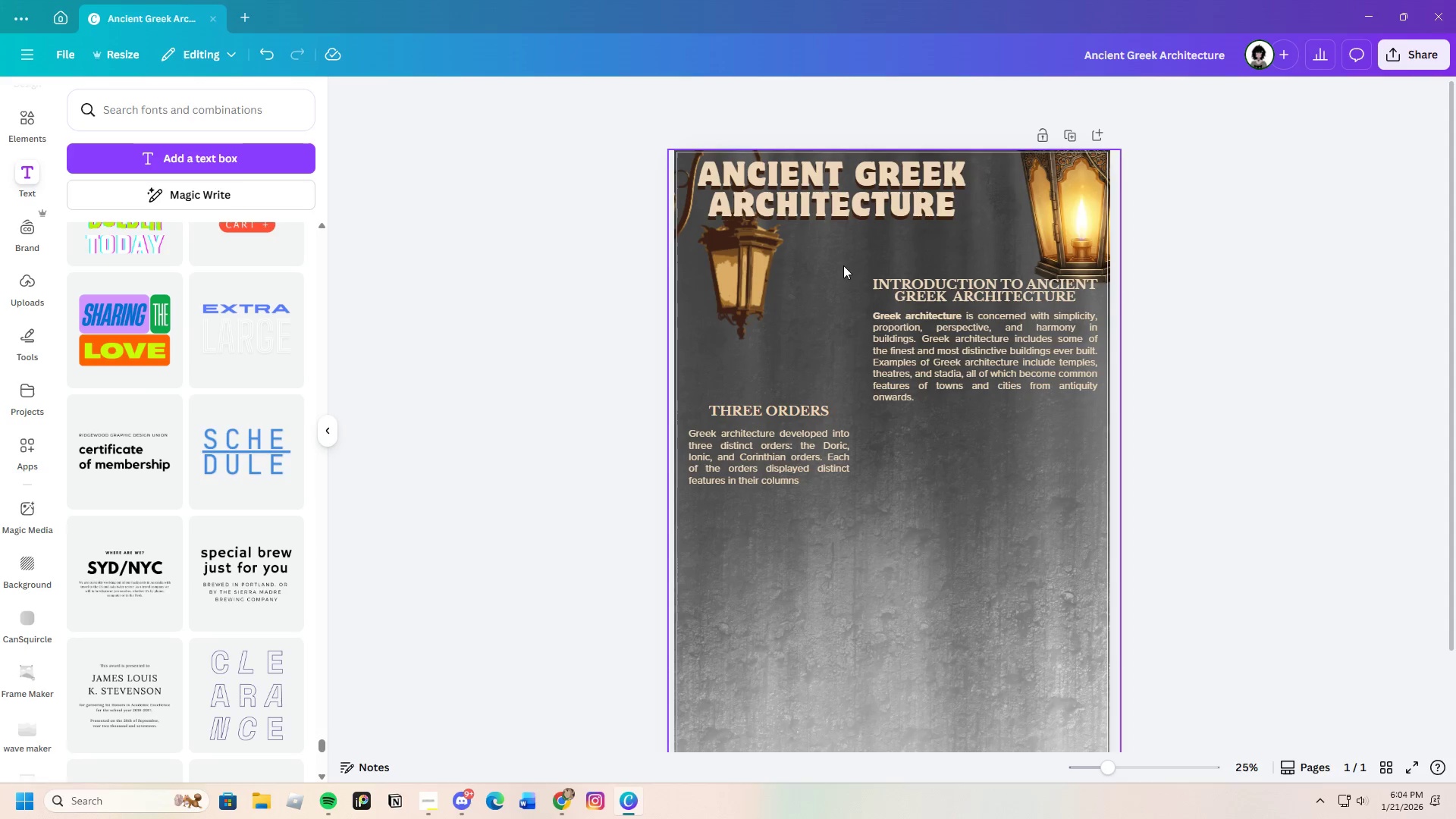 
left_click_drag(start_coordinate=[858, 267], to_coordinate=[980, 375])
 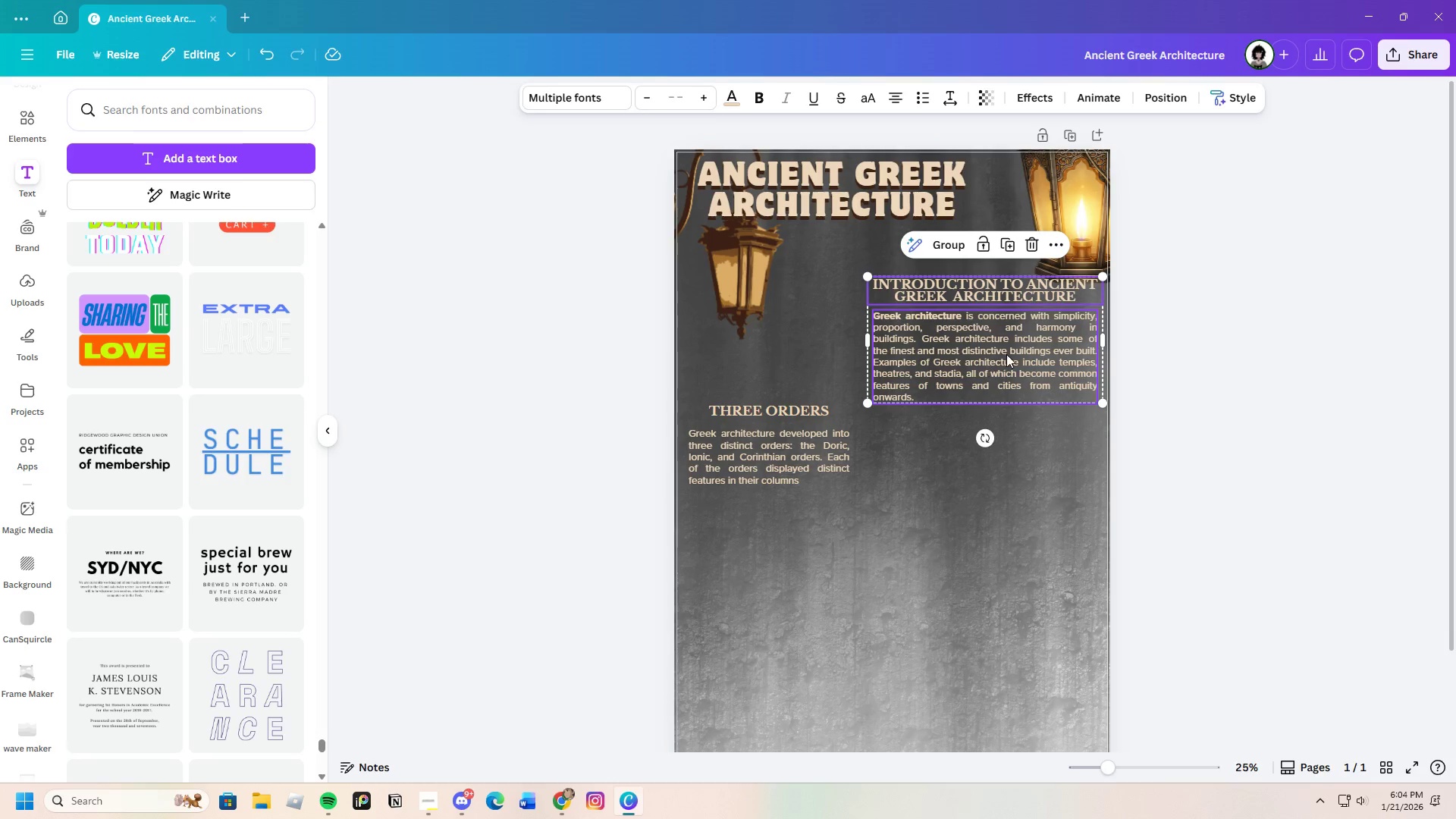 
left_click_drag(start_coordinate=[1006, 354], to_coordinate=[949, 316])
 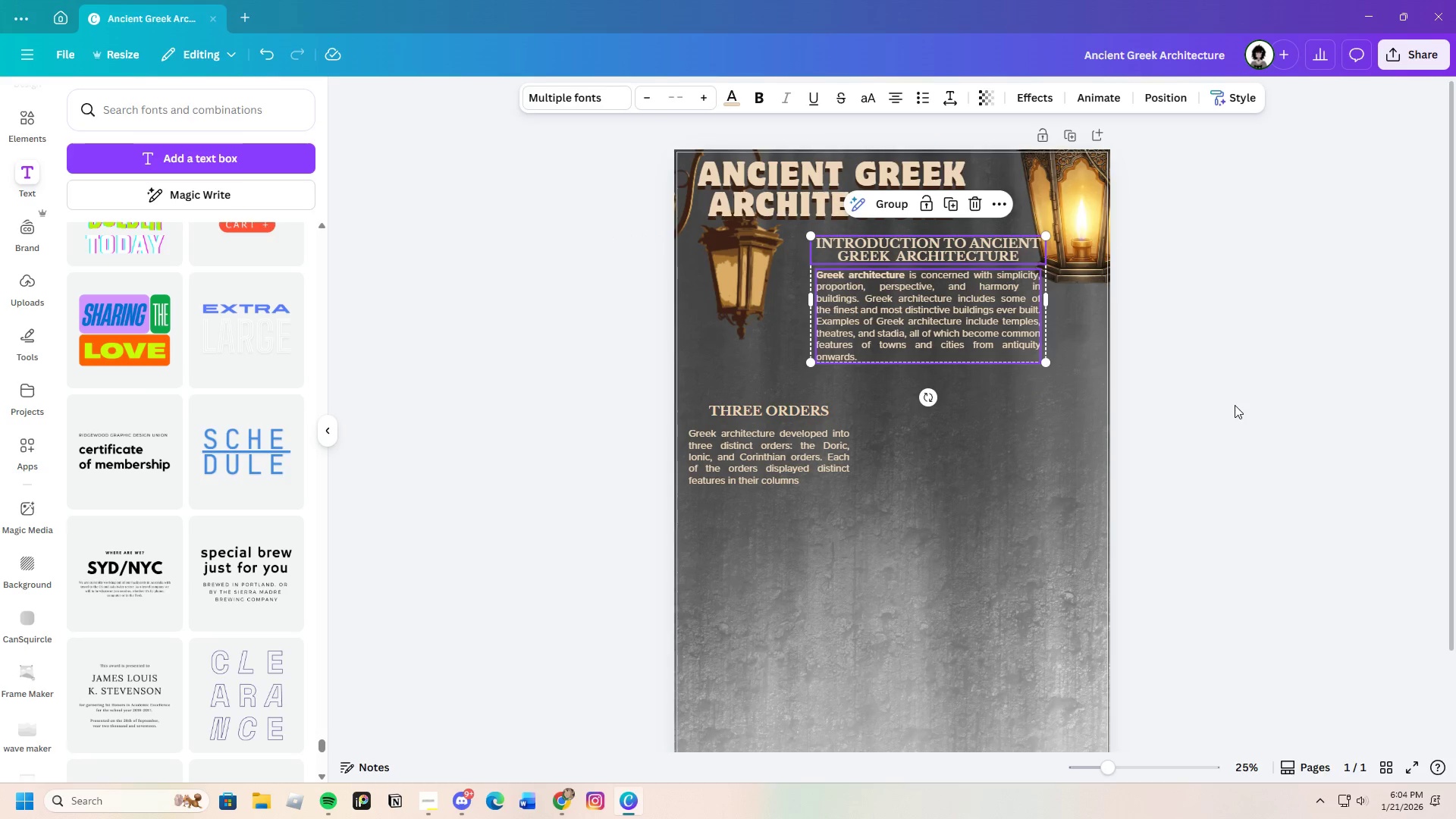 
left_click([1235, 405])
 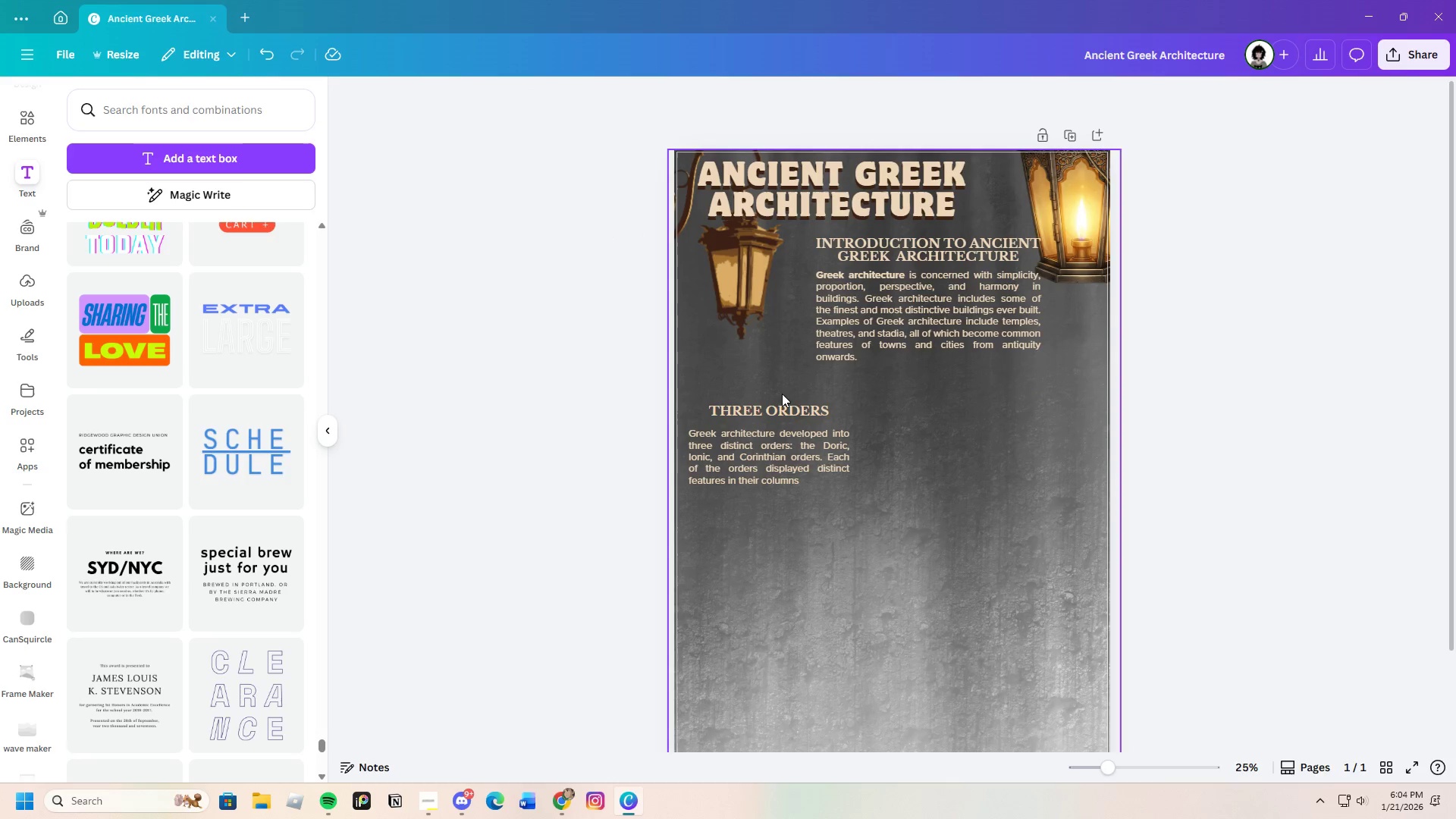 
left_click_drag(start_coordinate=[782, 392], to_coordinate=[850, 492])
 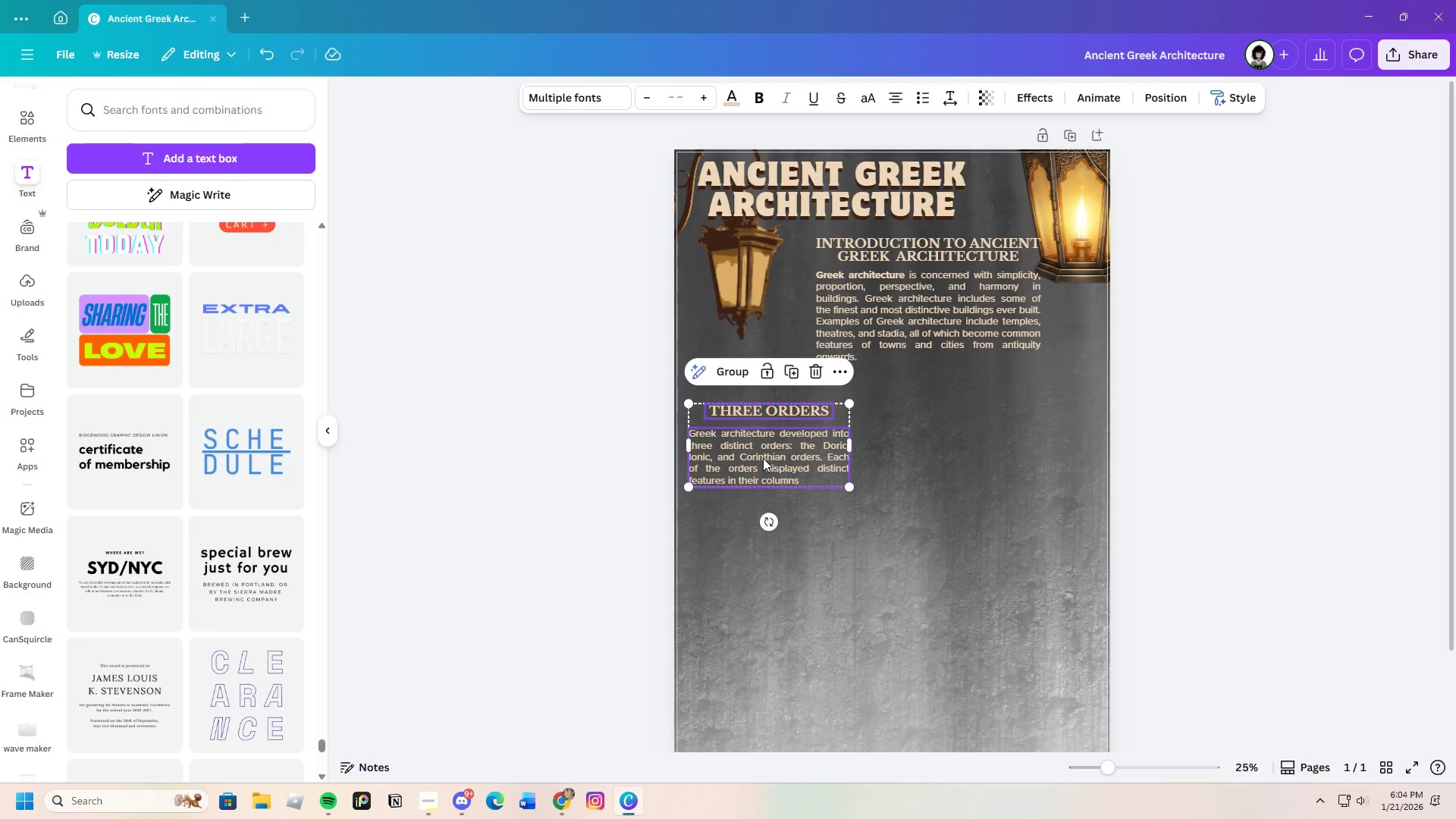 
left_click_drag(start_coordinate=[764, 457], to_coordinate=[775, 420])
 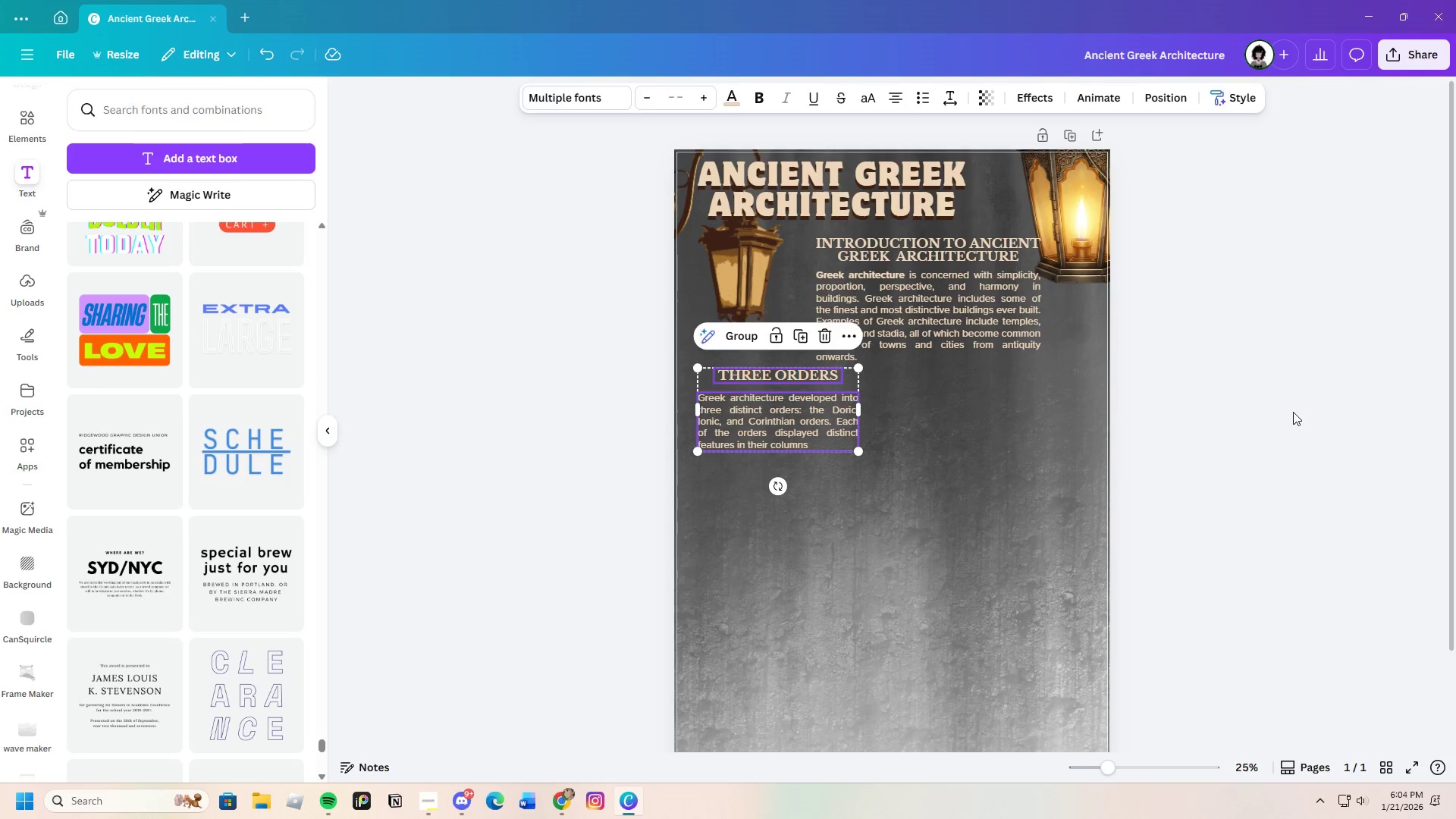 
left_click([1293, 412])
 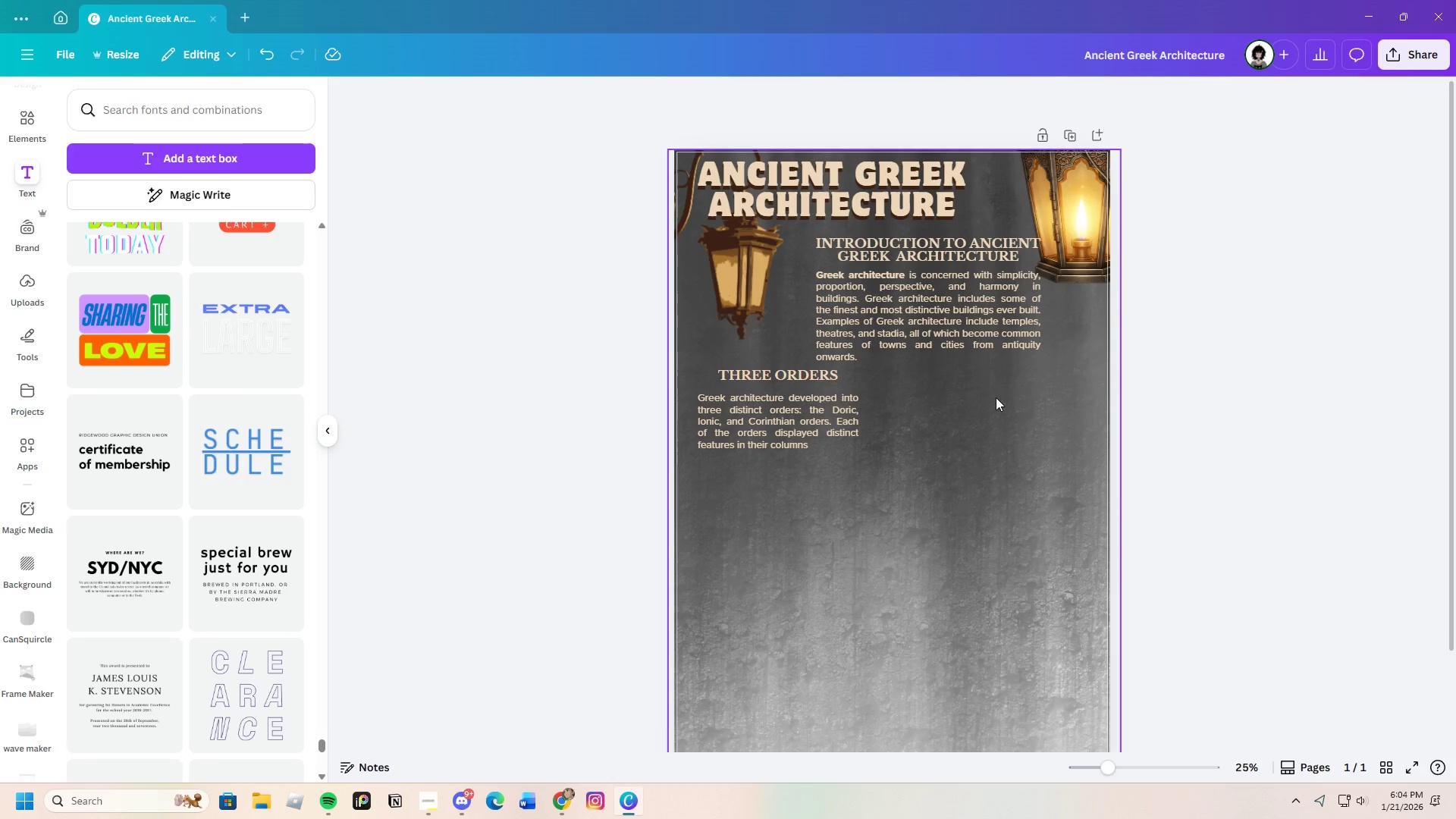 
left_click_drag(start_coordinate=[1015, 403], to_coordinate=[871, 253])
 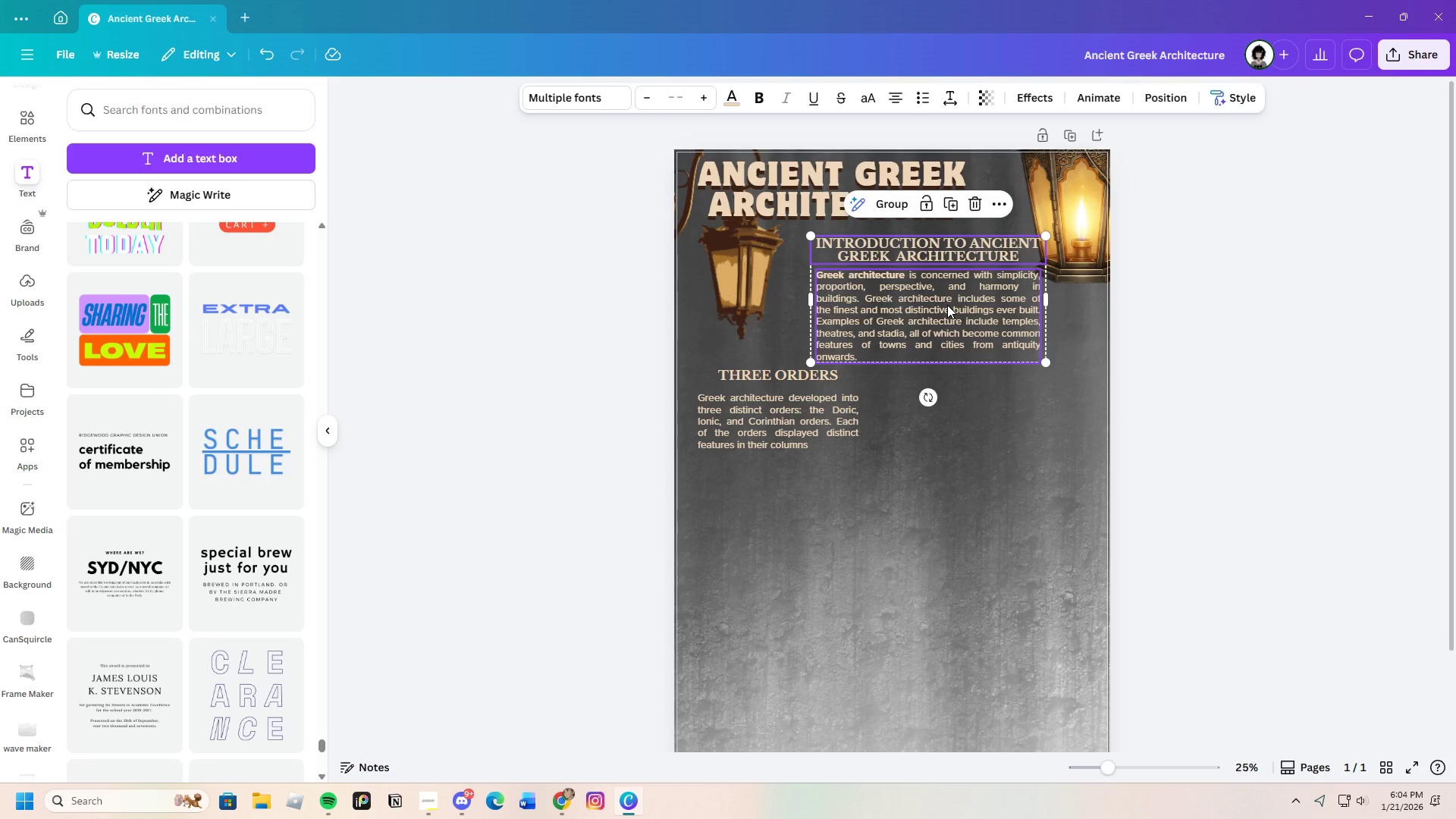 
left_click_drag(start_coordinate=[947, 305], to_coordinate=[933, 301])
 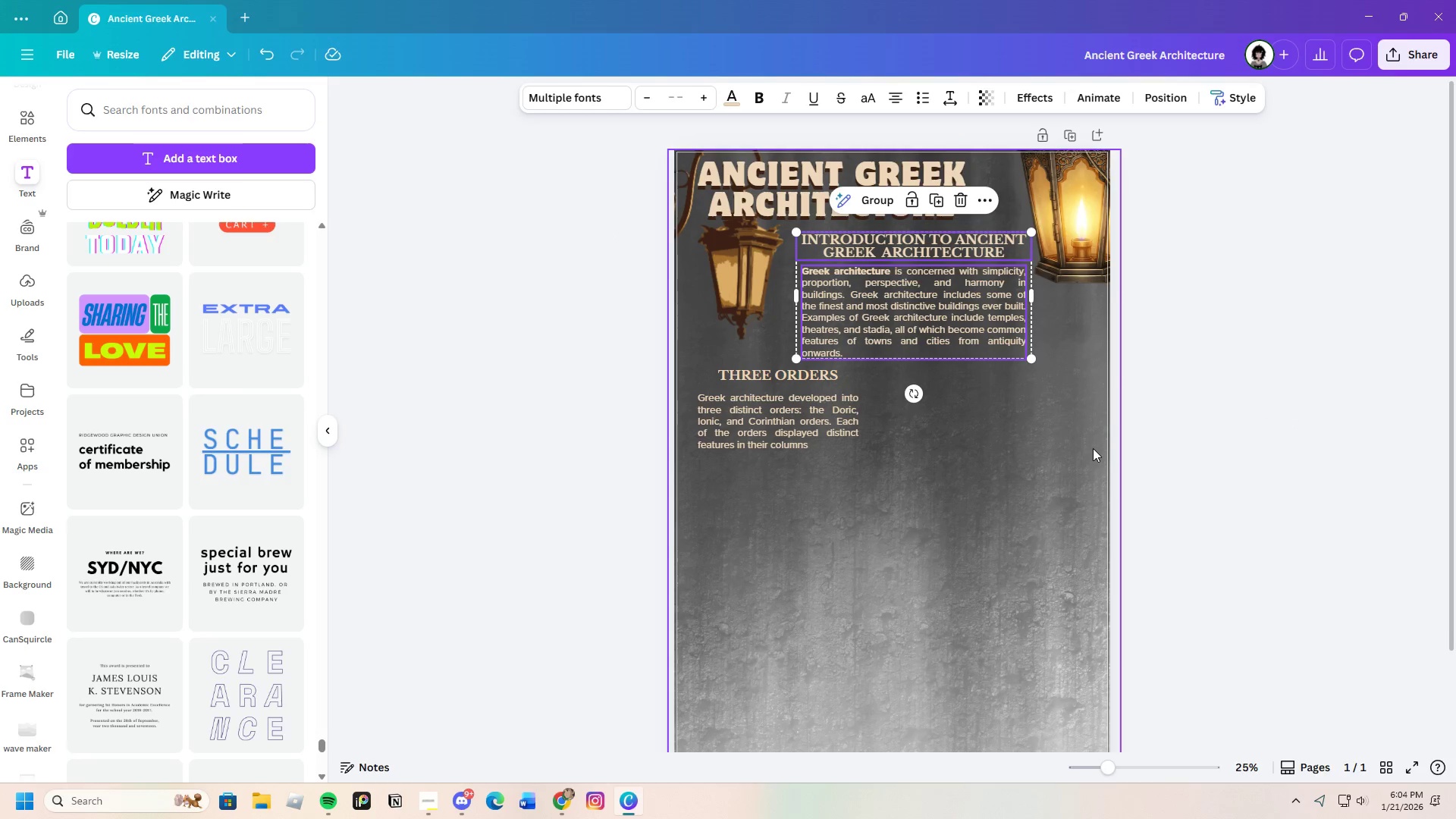 
left_click([1093, 448])
 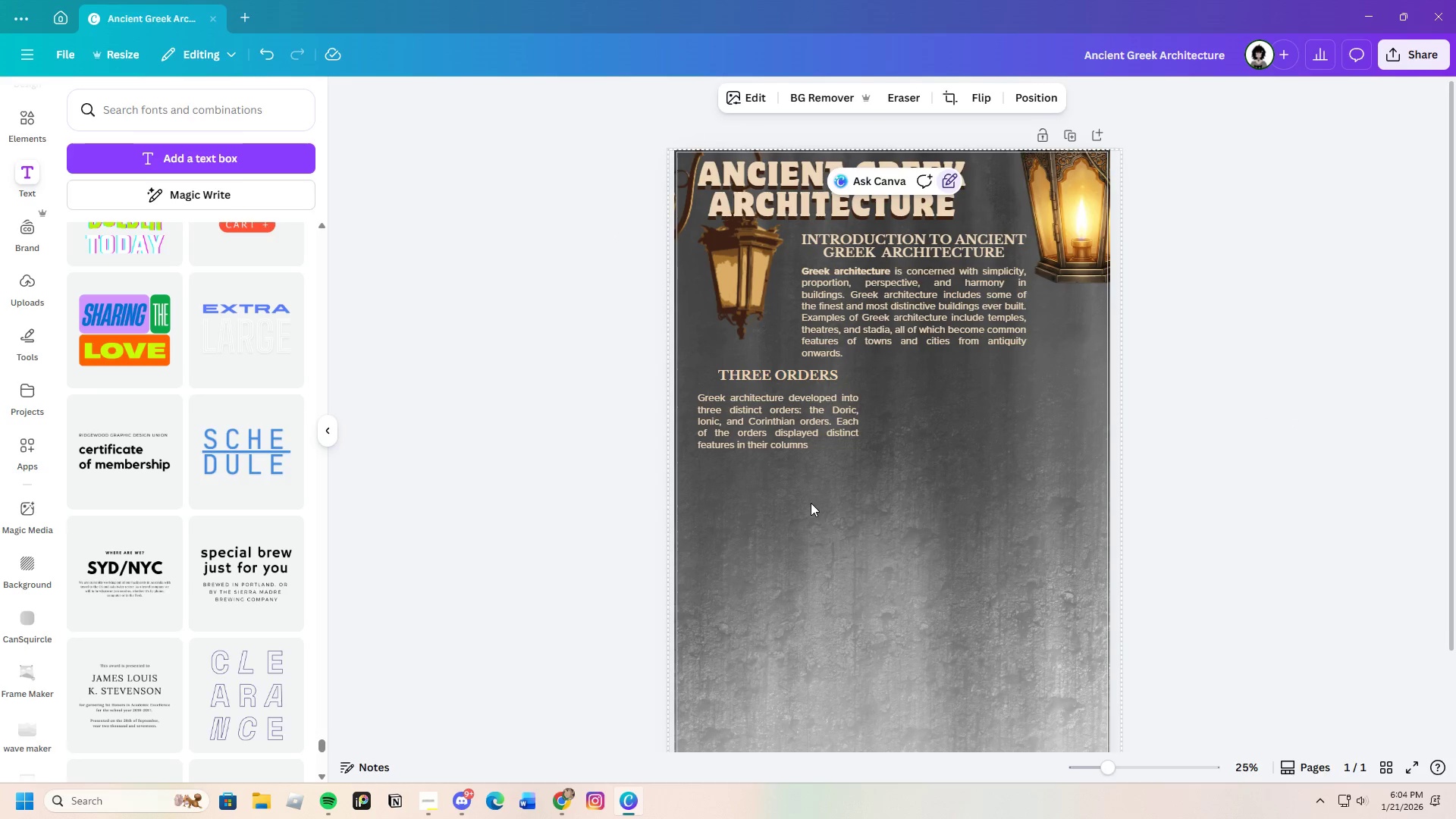 
scroll: coordinate [792, 479], scroll_direction: down, amount: 2.0
 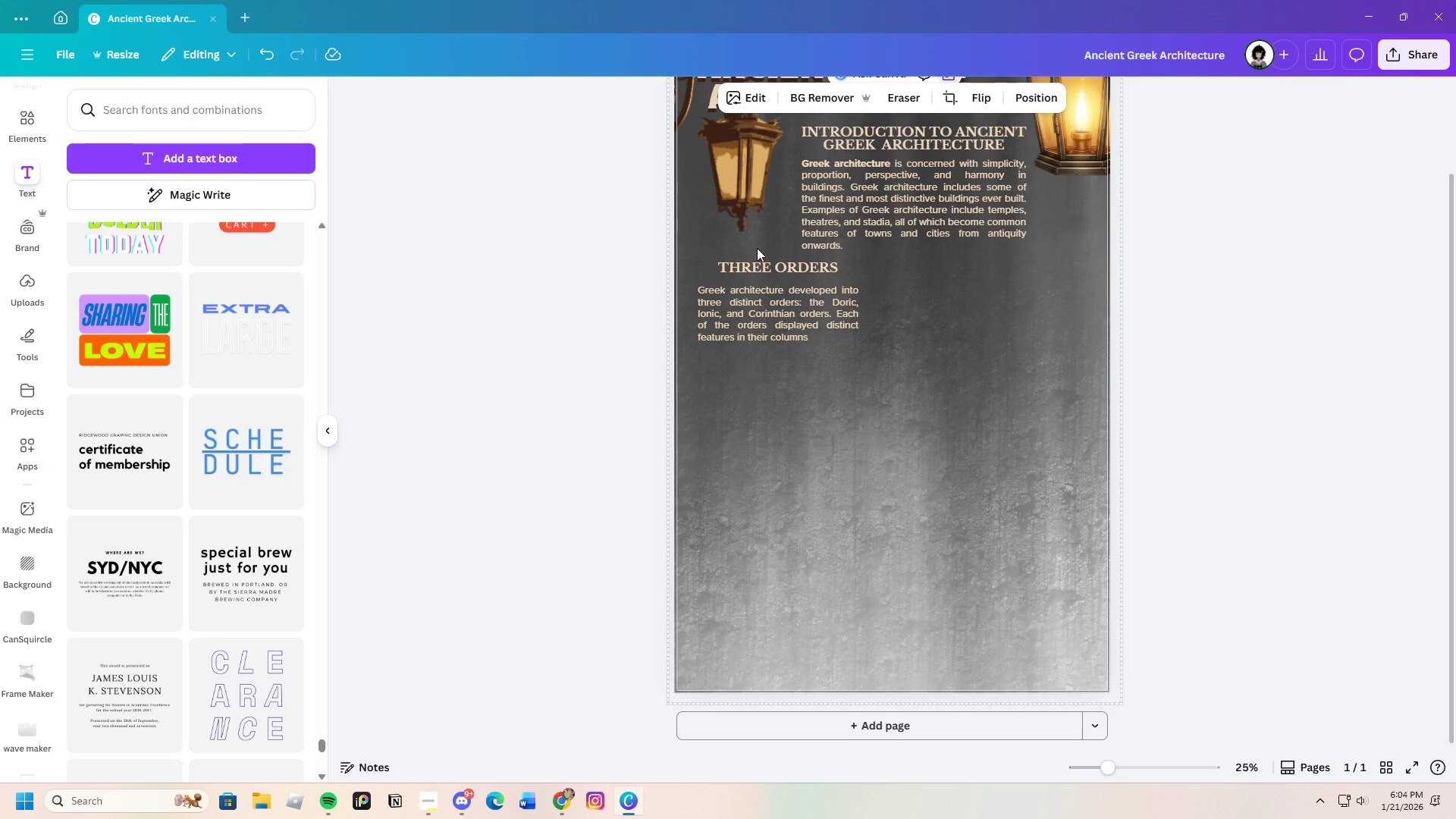 
left_click_drag(start_coordinate=[757, 248], to_coordinate=[802, 321])
 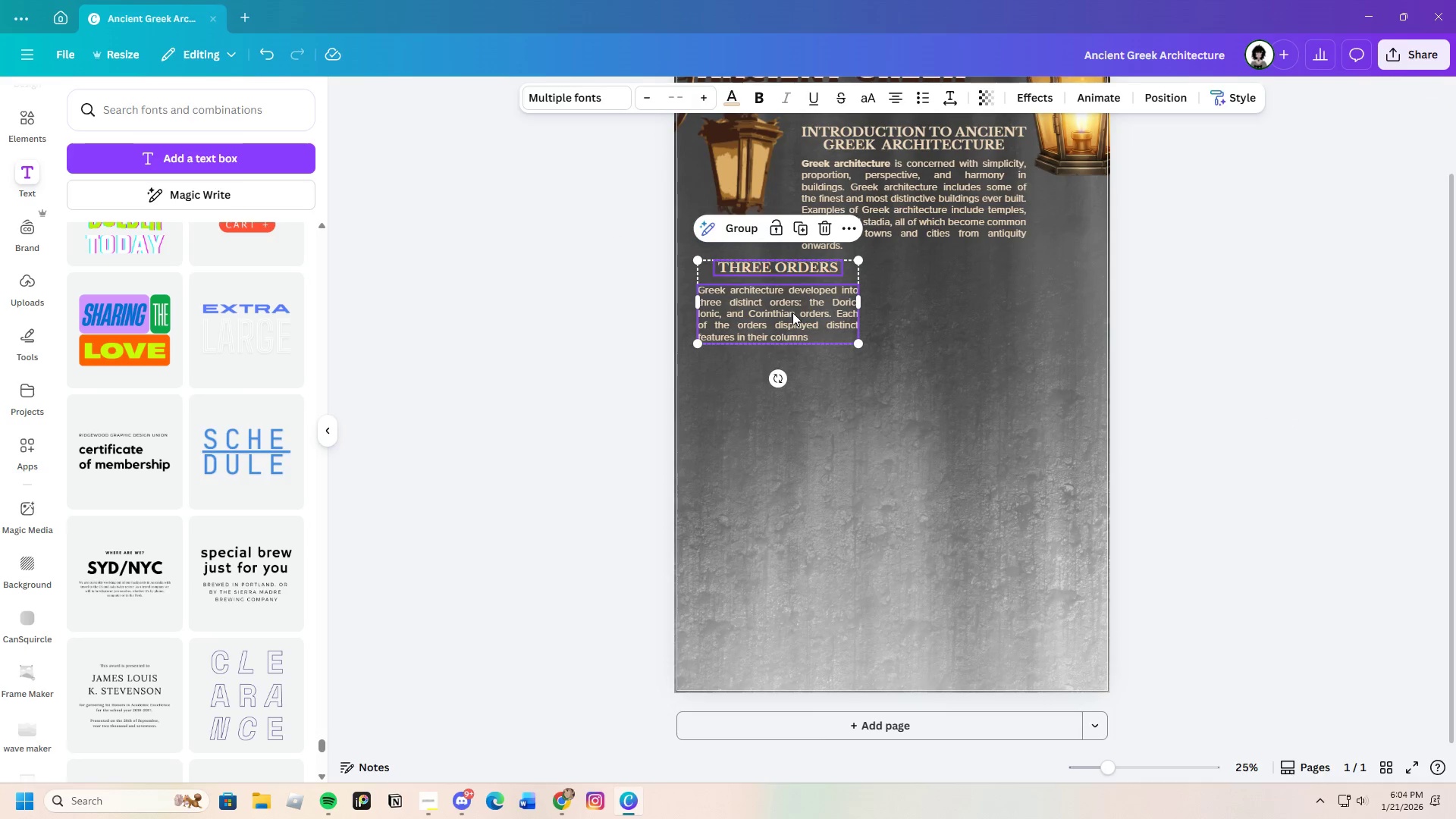 
left_click_drag(start_coordinate=[792, 312], to_coordinate=[783, 312])
 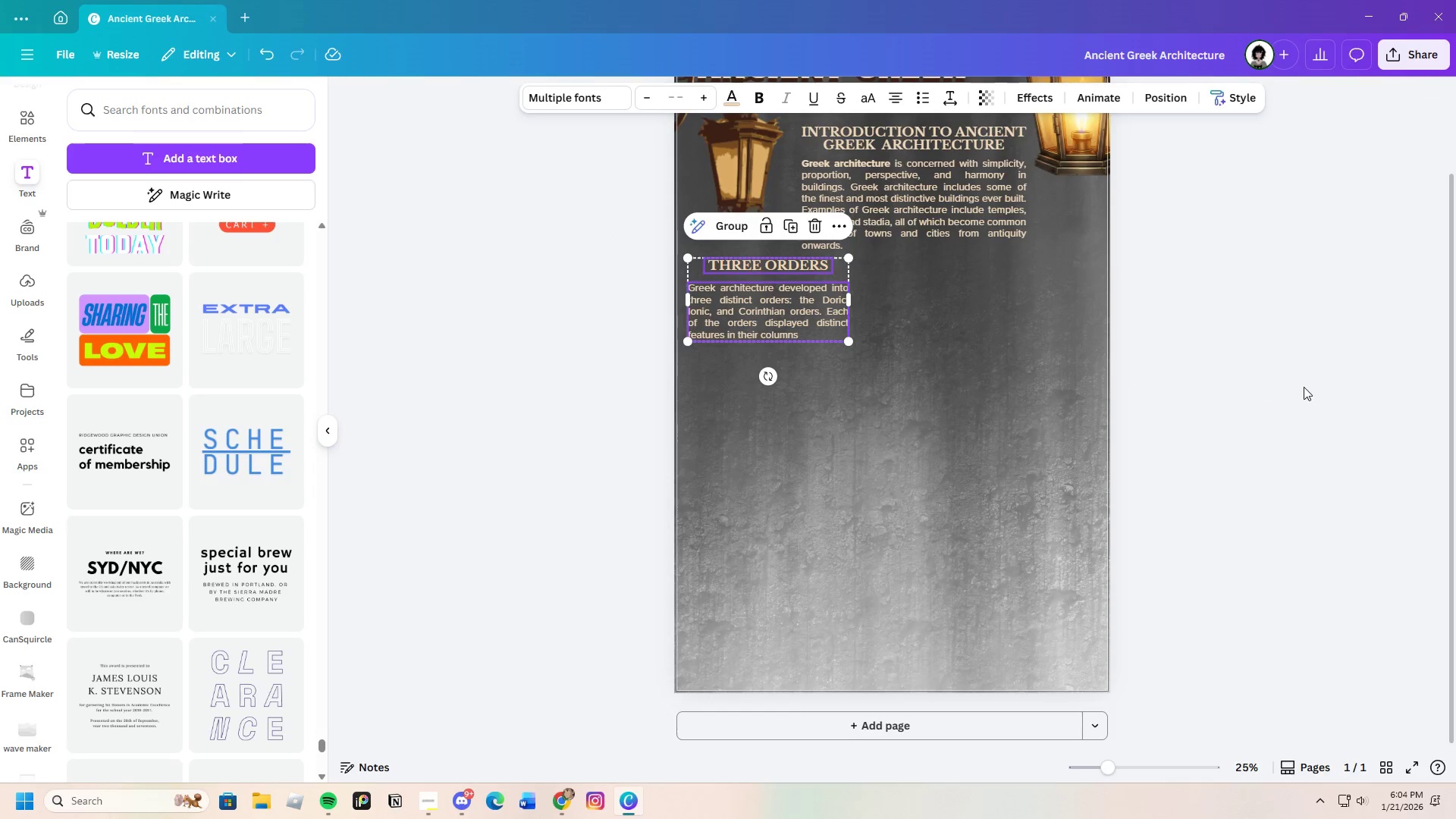 
left_click([1304, 387])
 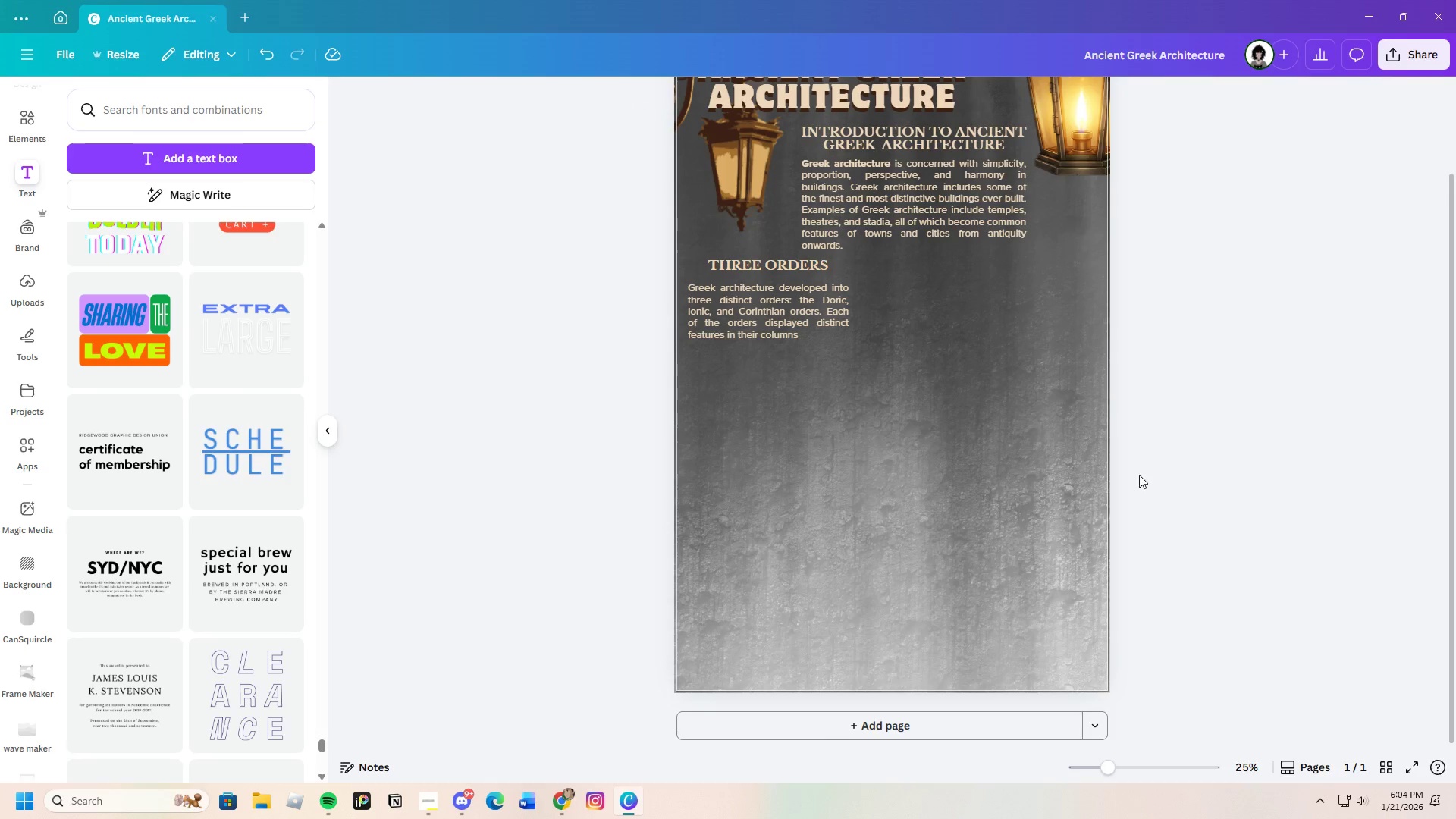 
scroll: coordinate [1132, 496], scroll_direction: up, amount: 3.0
 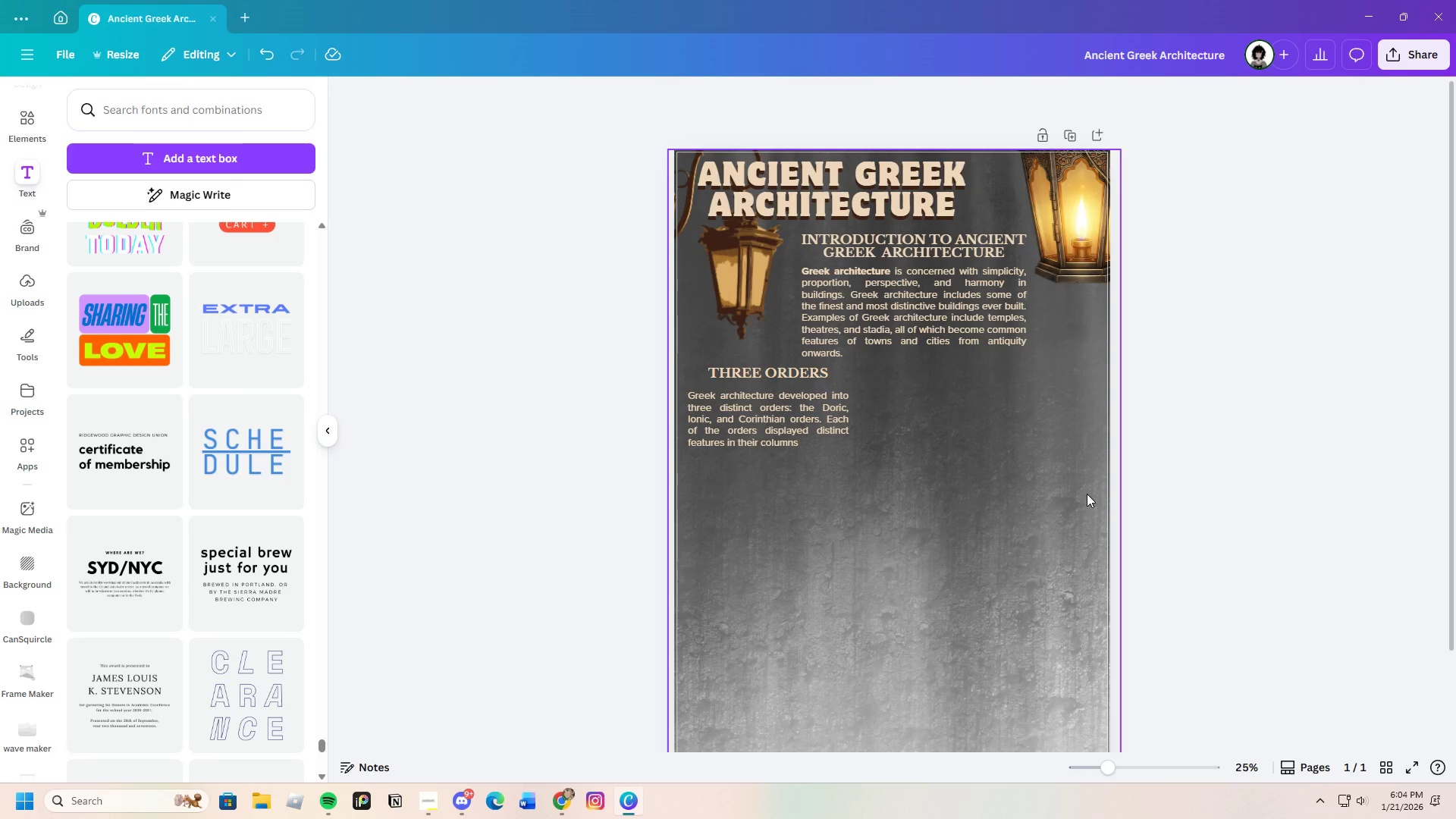 
left_click([886, 315])
 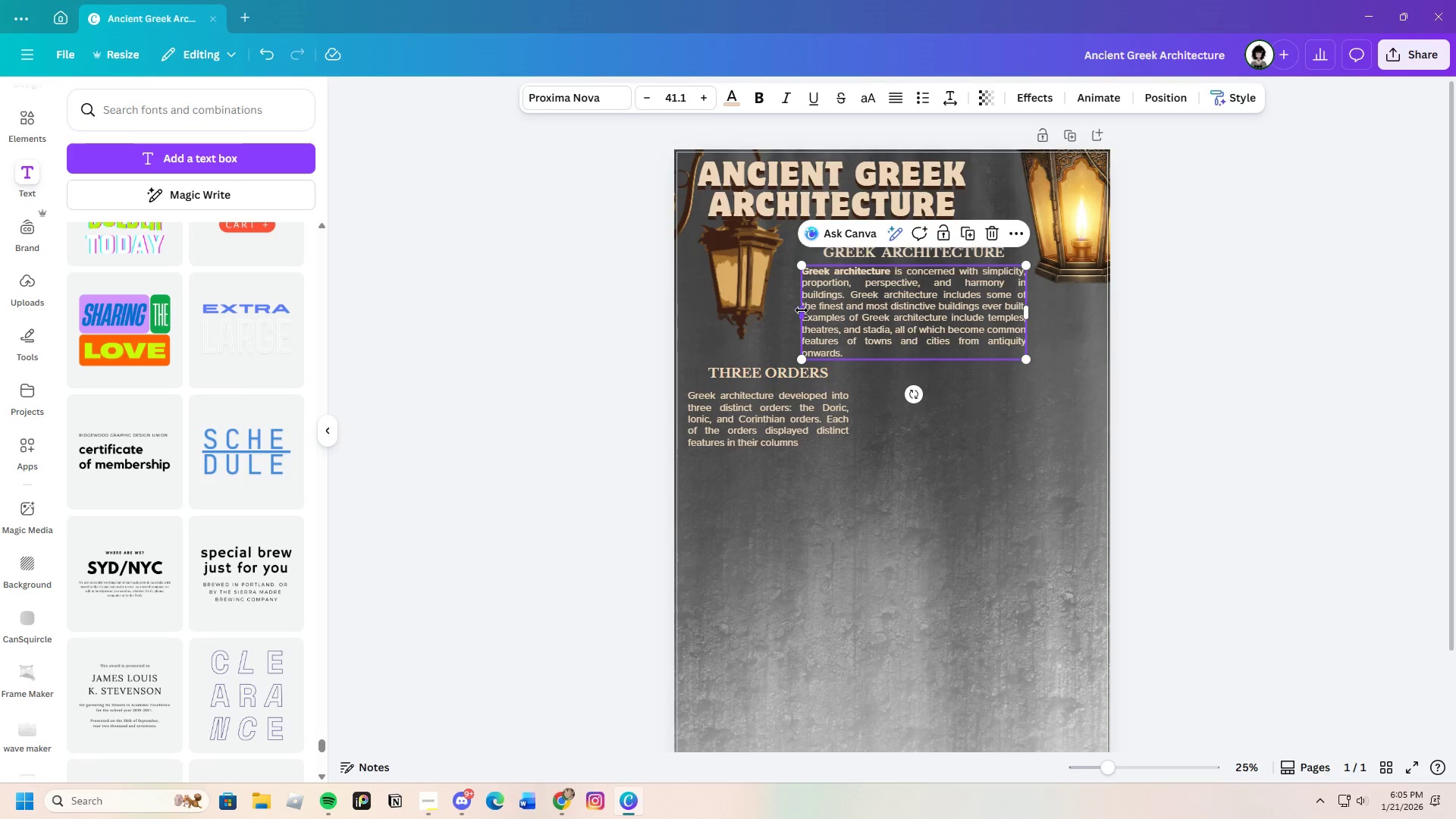 
left_click_drag(start_coordinate=[802, 310], to_coordinate=[769, 310])
 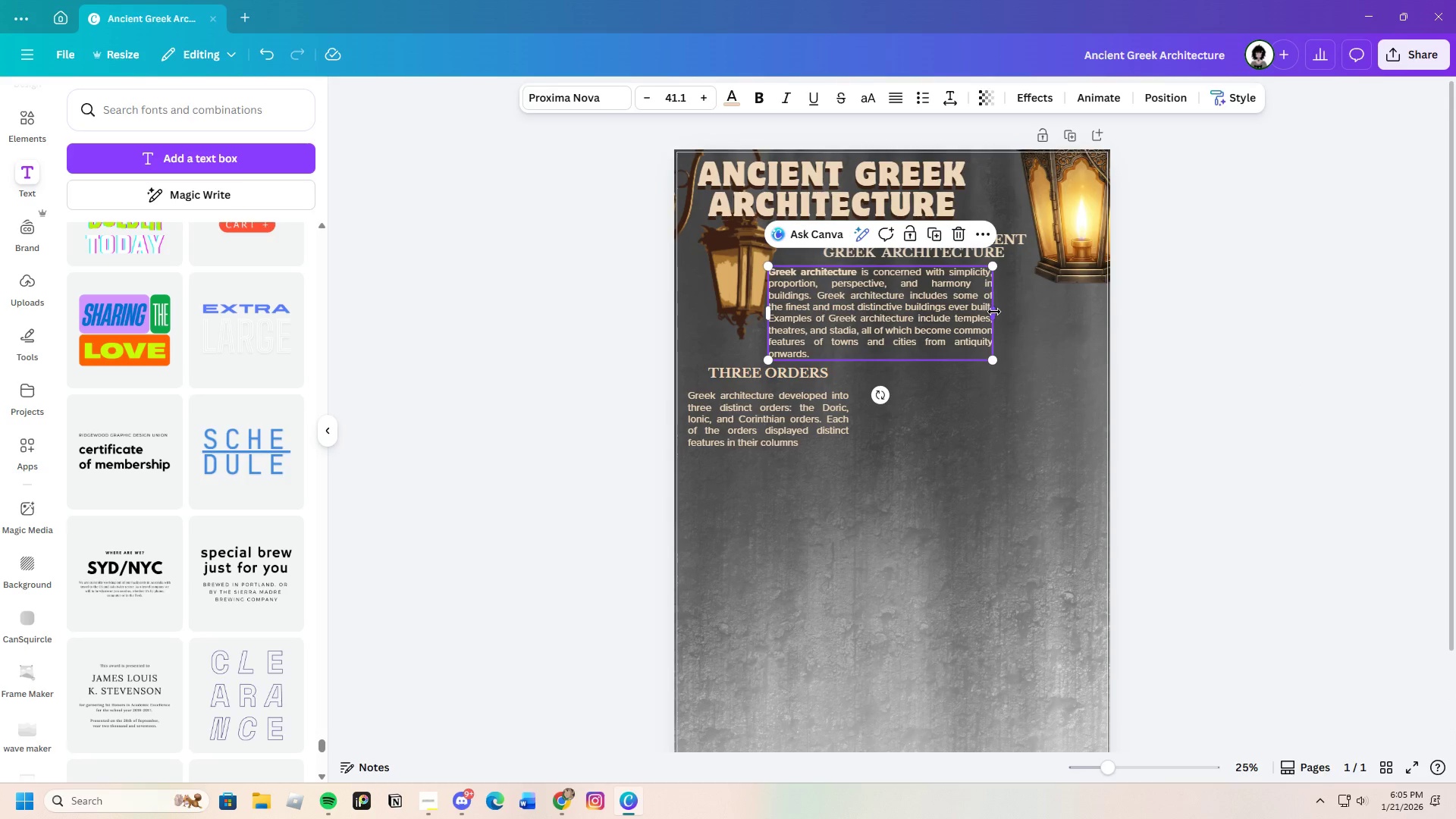 
left_click_drag(start_coordinate=[995, 313], to_coordinate=[1065, 315])
 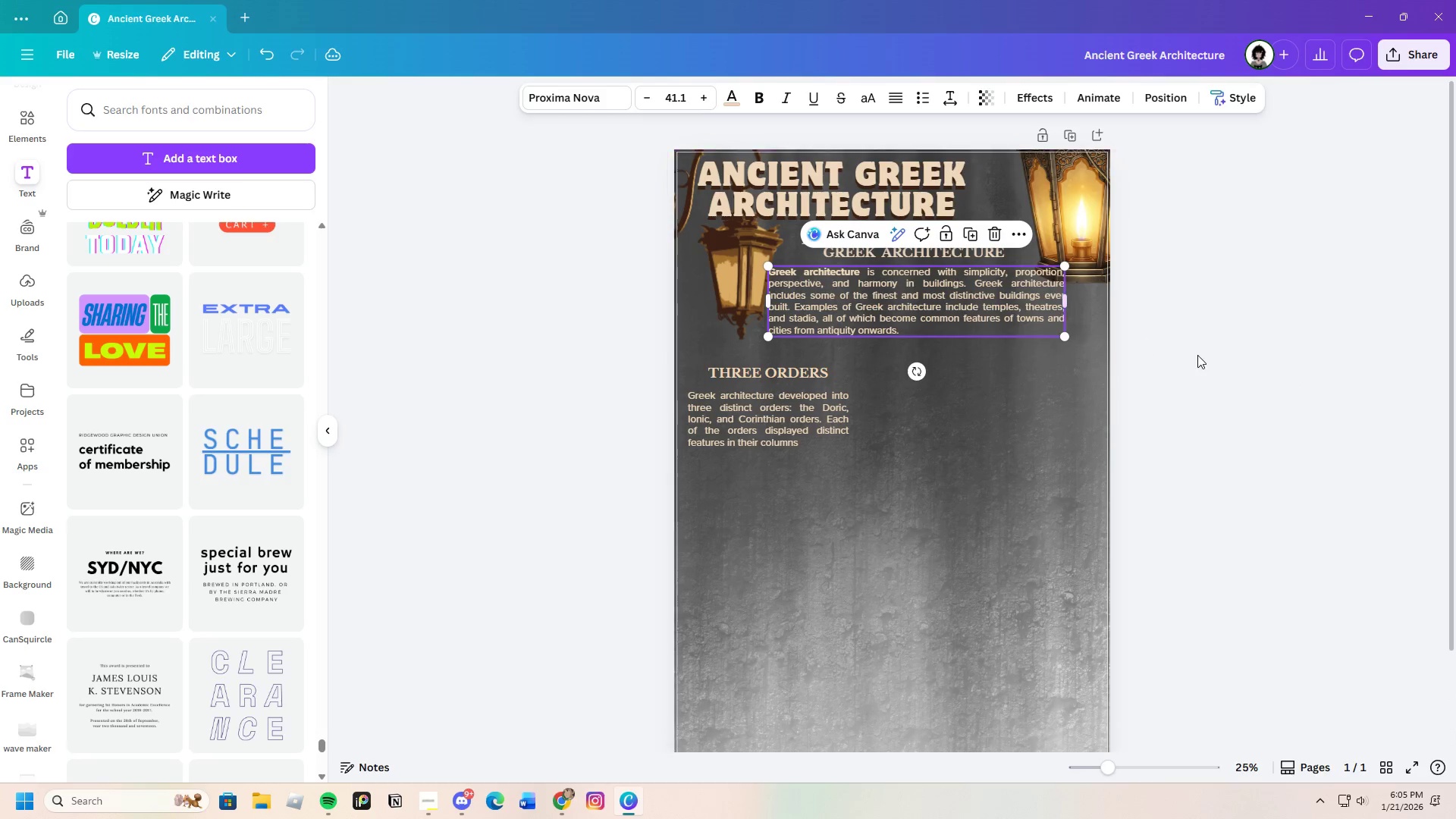 
left_click([1197, 355])
 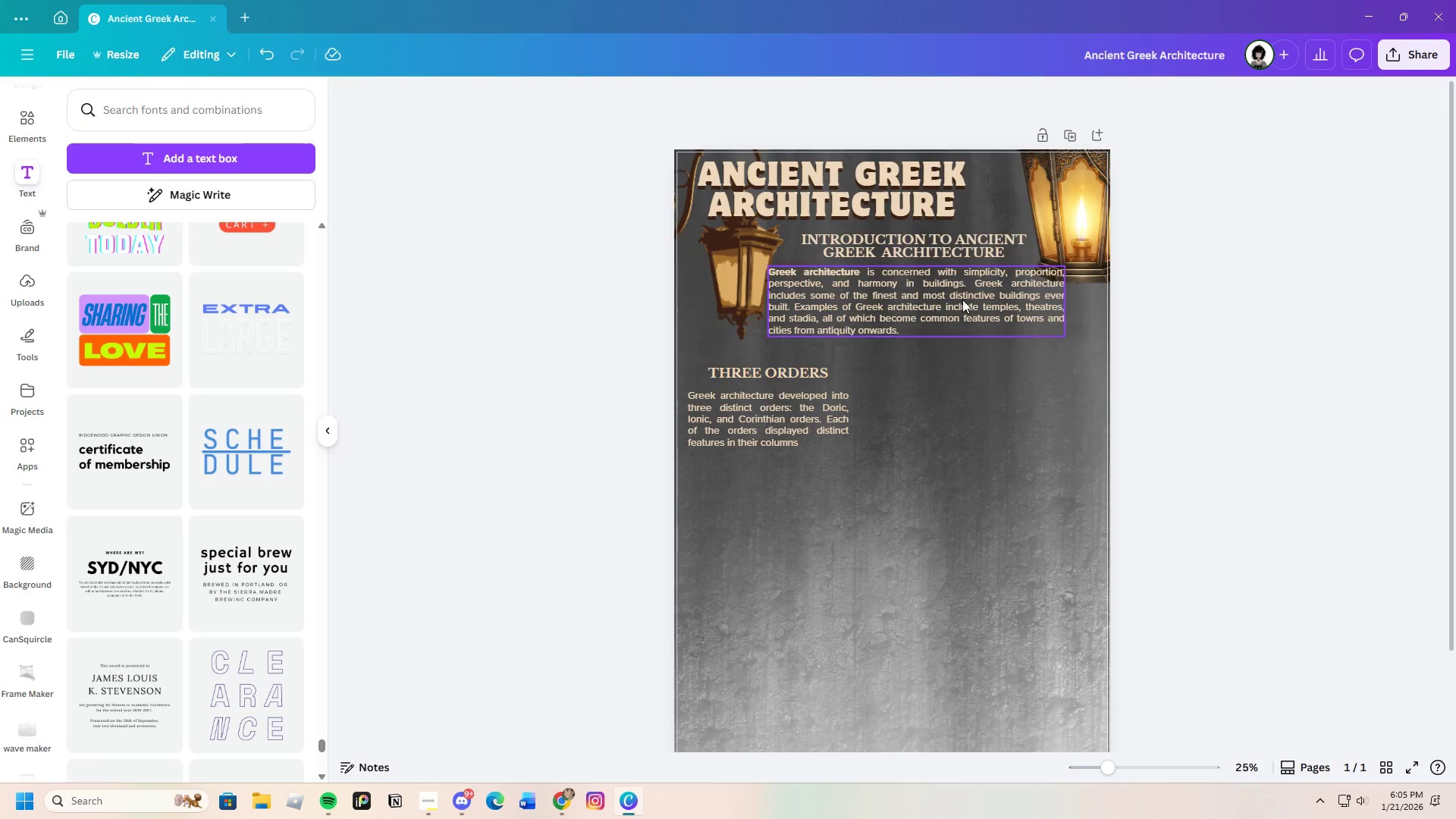 
left_click_drag(start_coordinate=[962, 299], to_coordinate=[966, 305])
 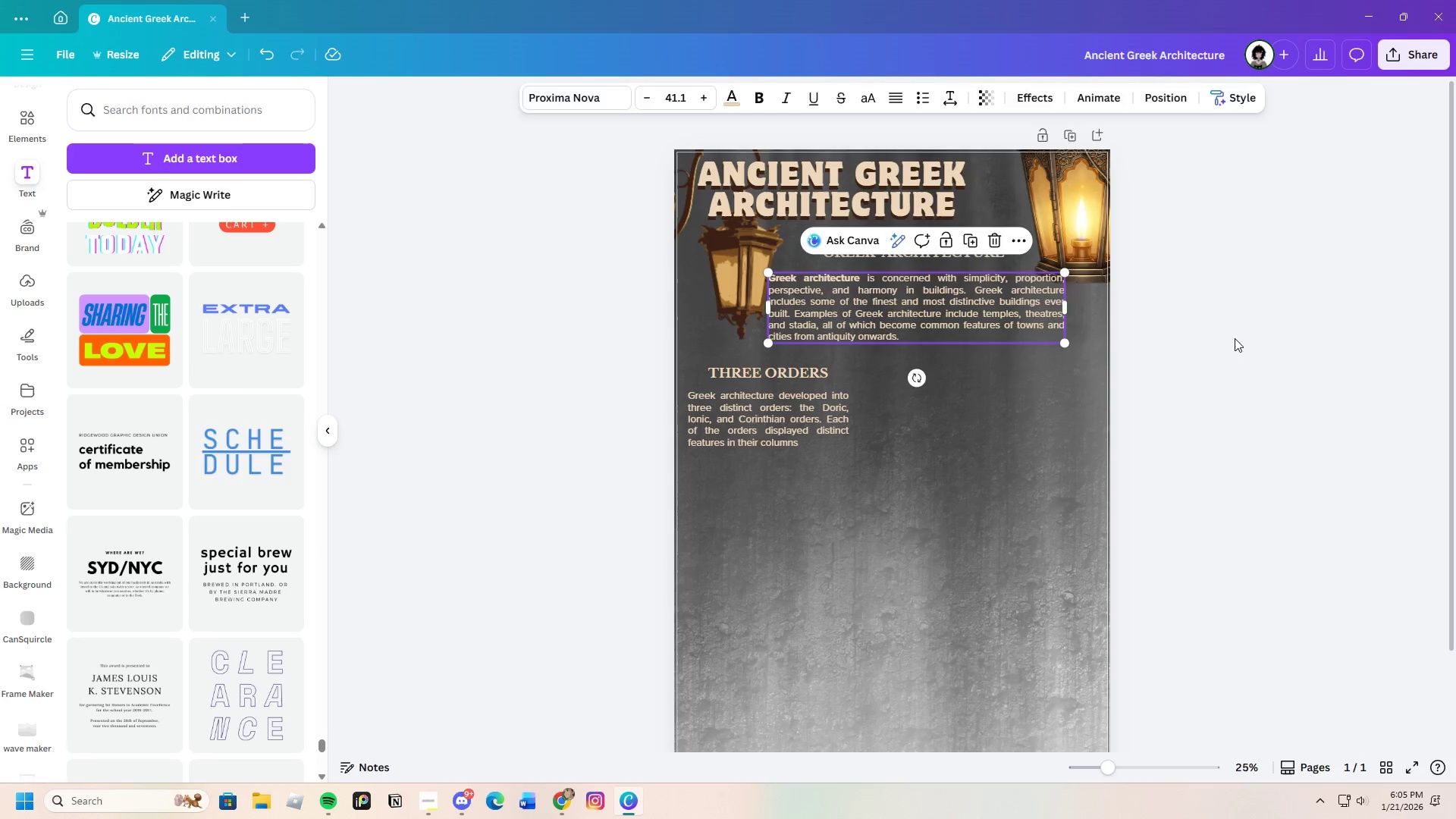 
left_click([1235, 338])
 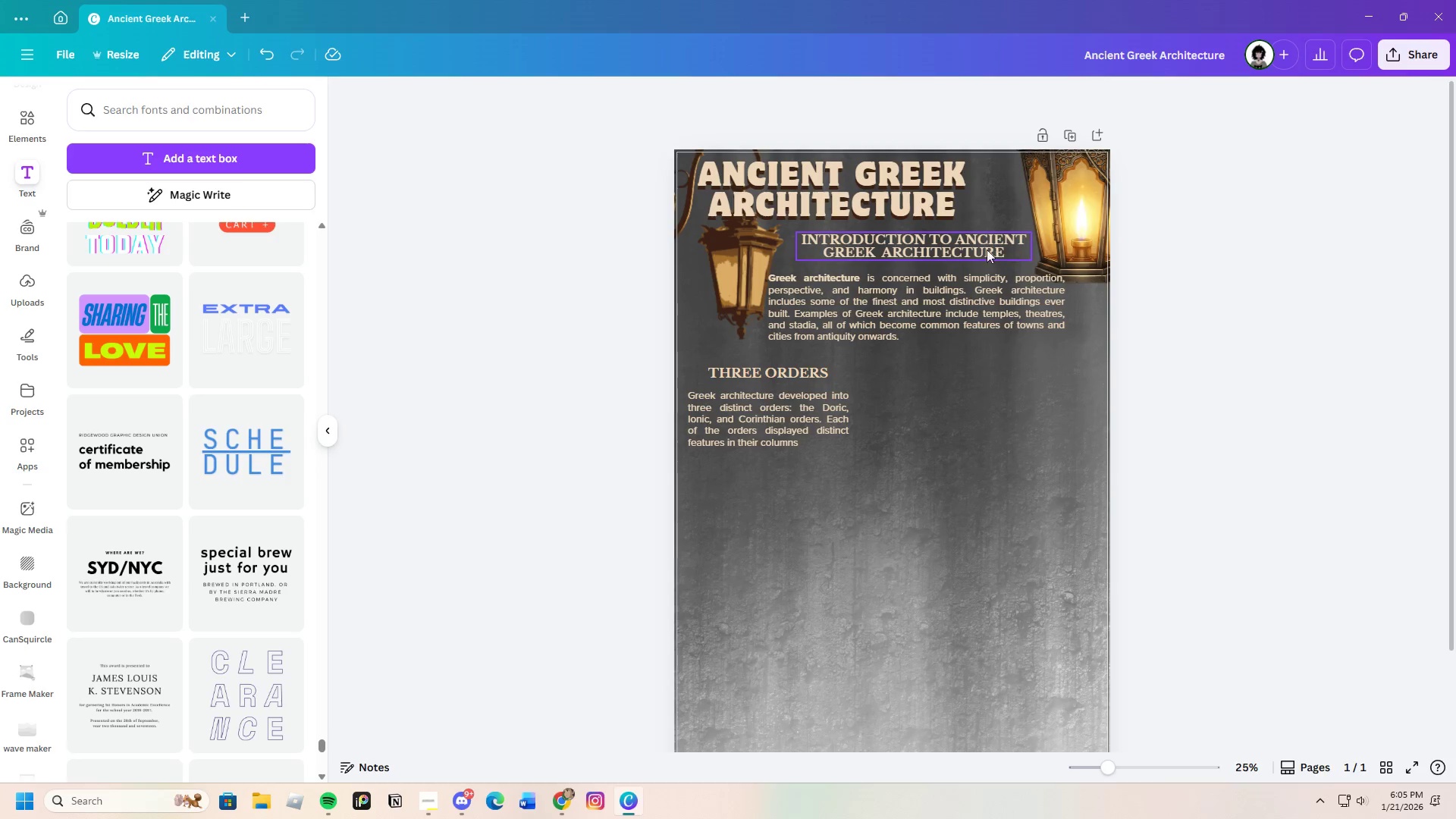 
left_click([971, 249])
 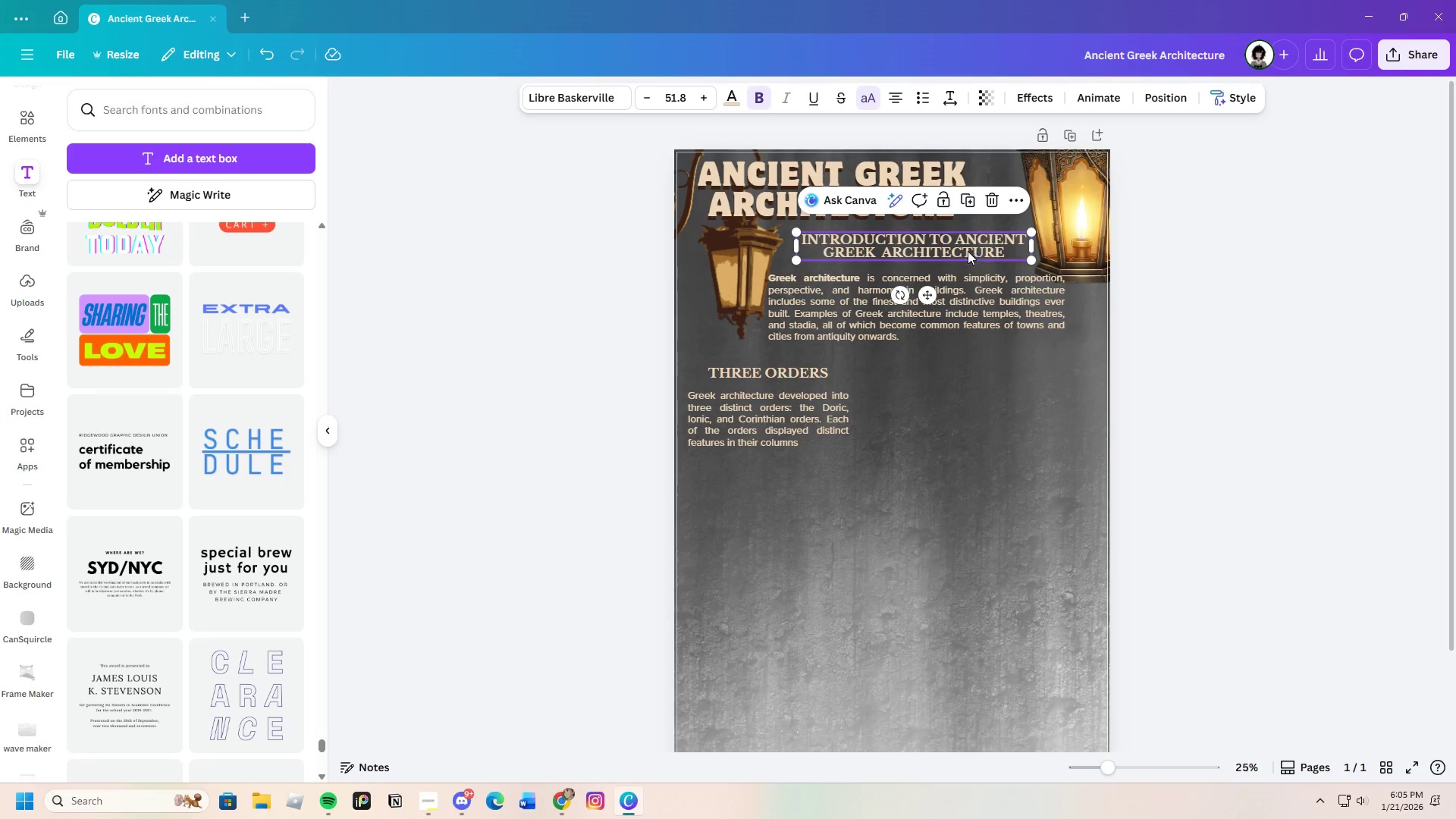 
left_click_drag(start_coordinate=[970, 247], to_coordinate=[959, 255])
 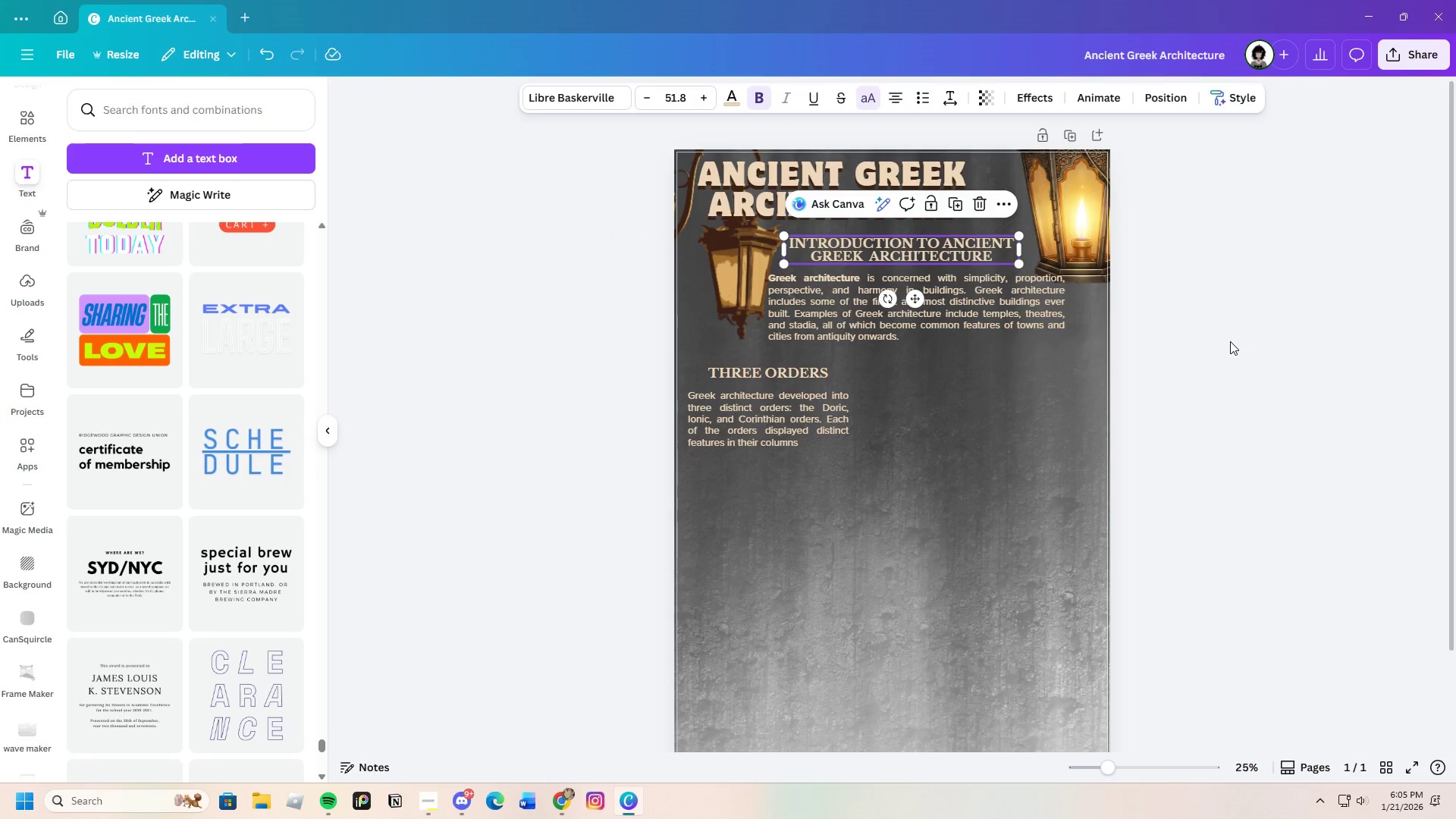 
left_click([1230, 341])
 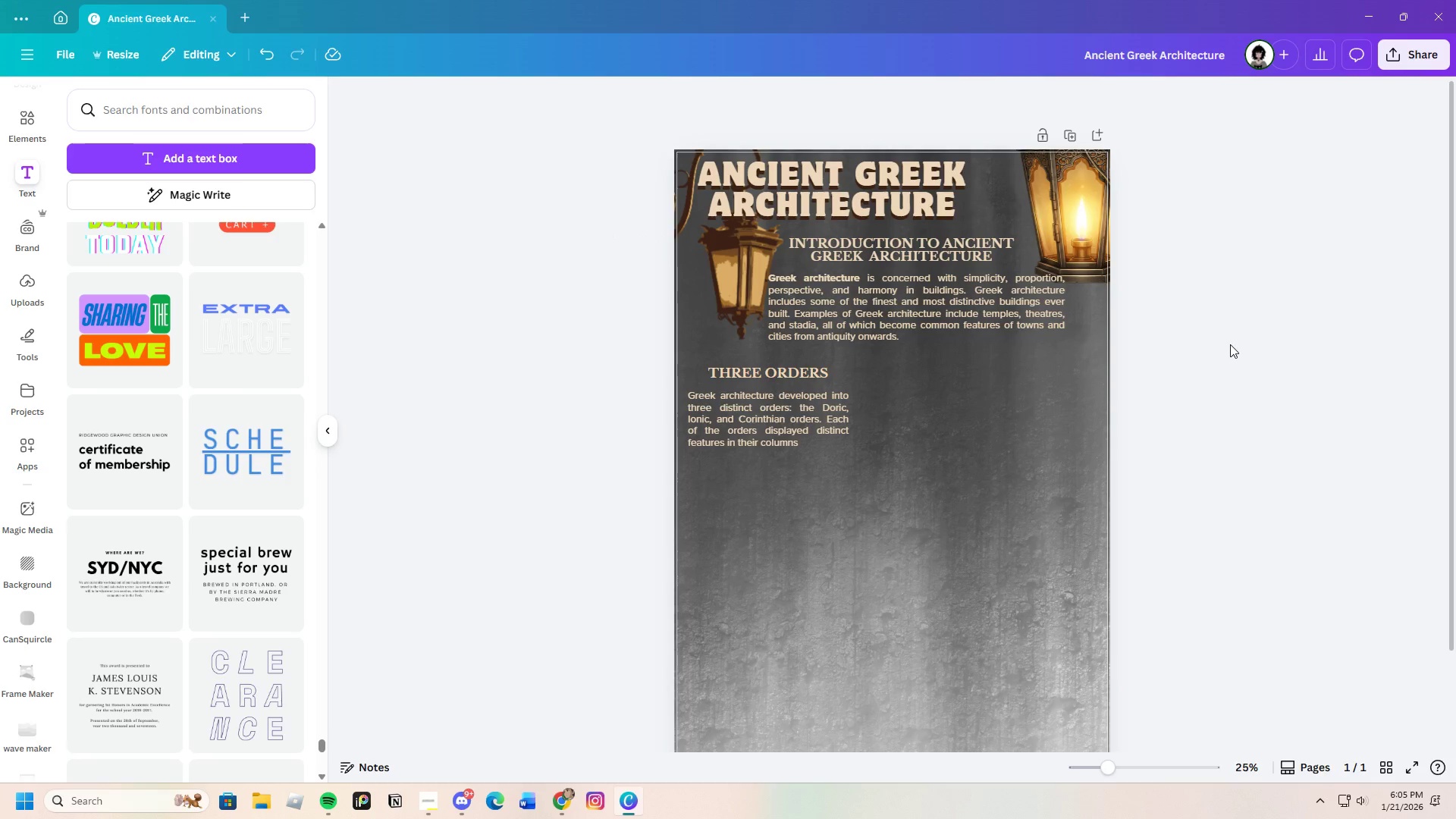 
scroll: coordinate [1188, 460], scroll_direction: up, amount: 2.0
 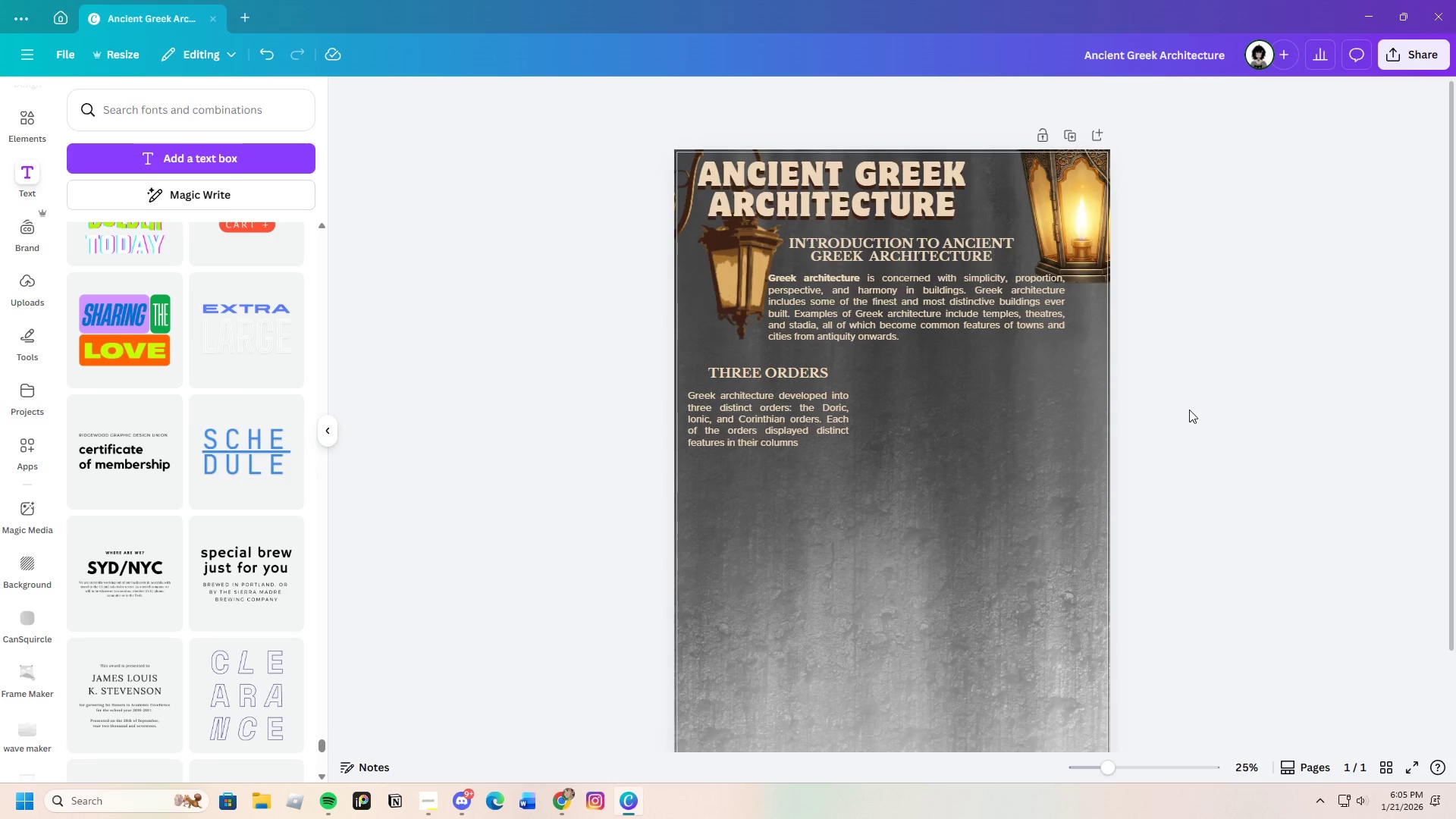 
scroll: coordinate [1044, 472], scroll_direction: none, amount: 0.0
 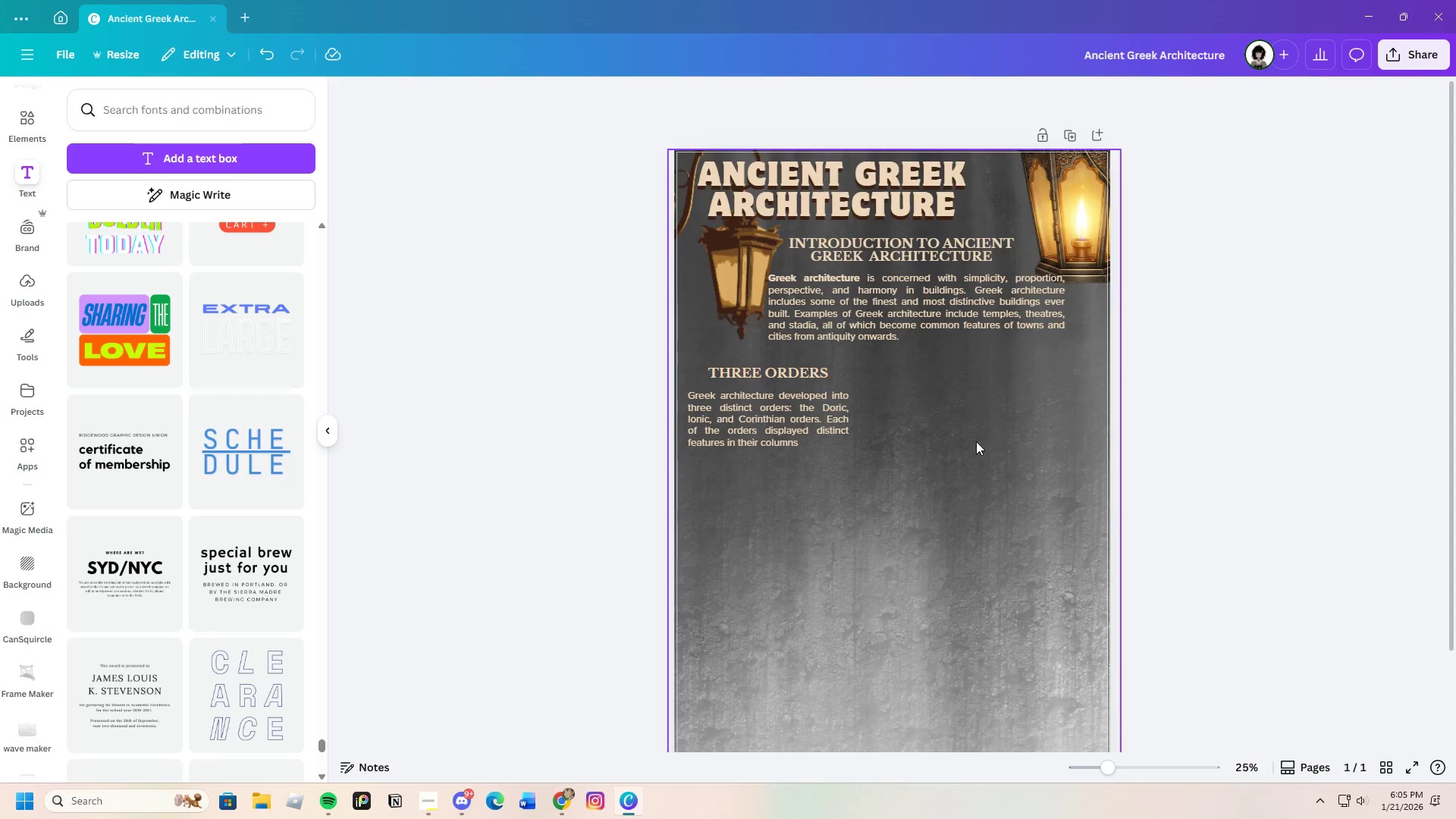 
scroll: coordinate [936, 439], scroll_direction: down, amount: 2.0
 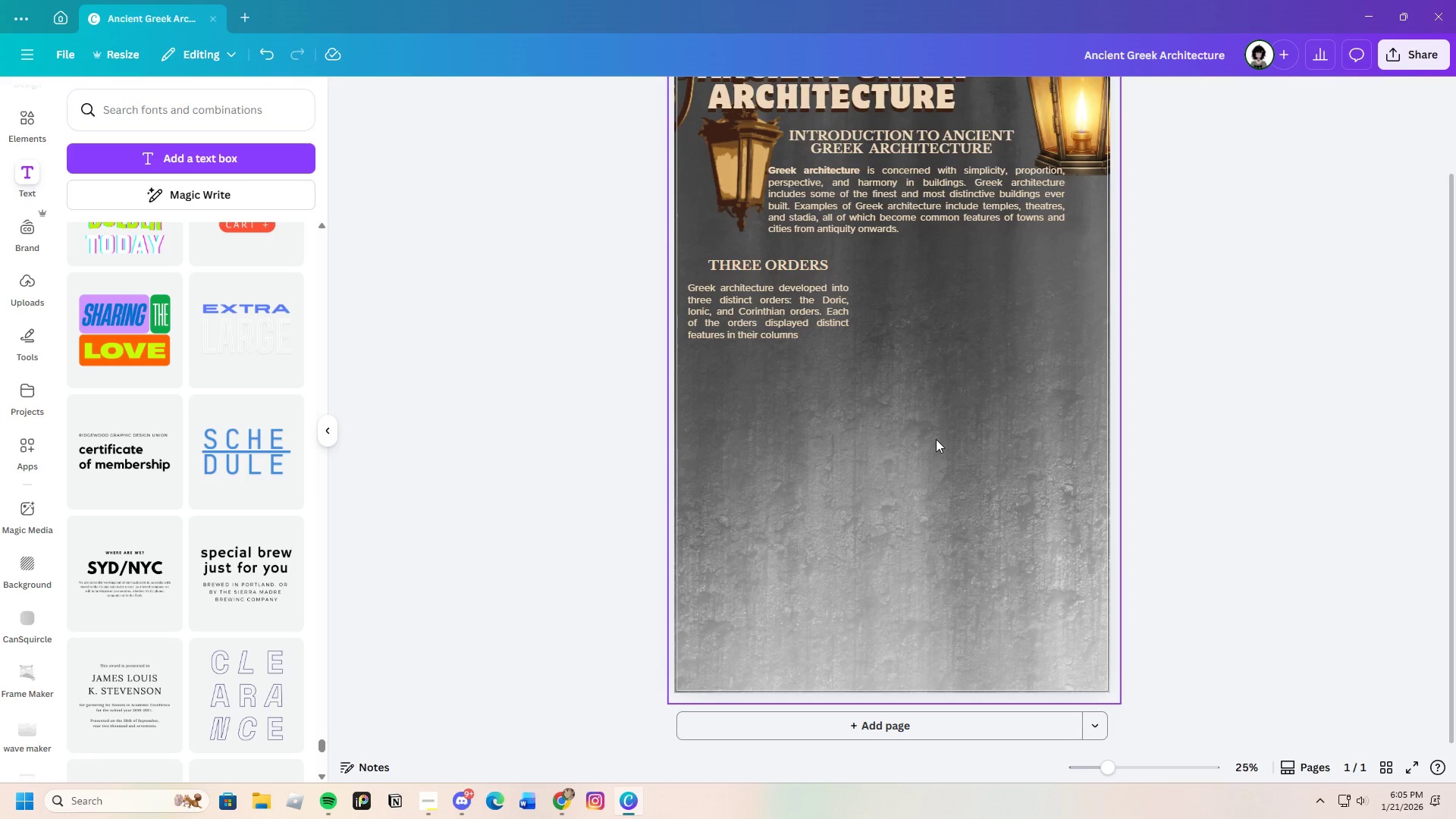 
scroll: coordinate [936, 439], scroll_direction: up, amount: 1.0
 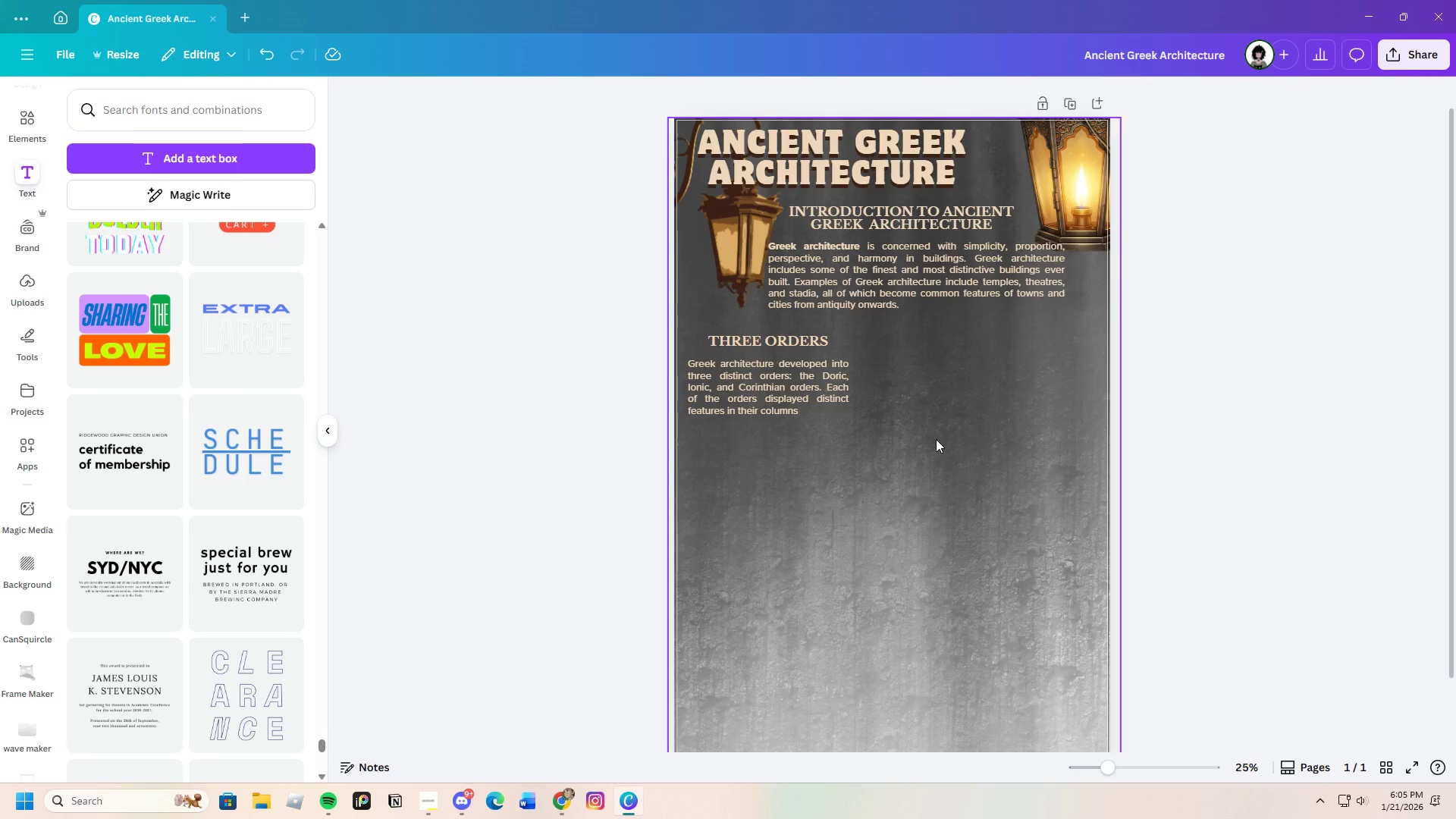 
scroll: coordinate [936, 439], scroll_direction: down, amount: 2.0
 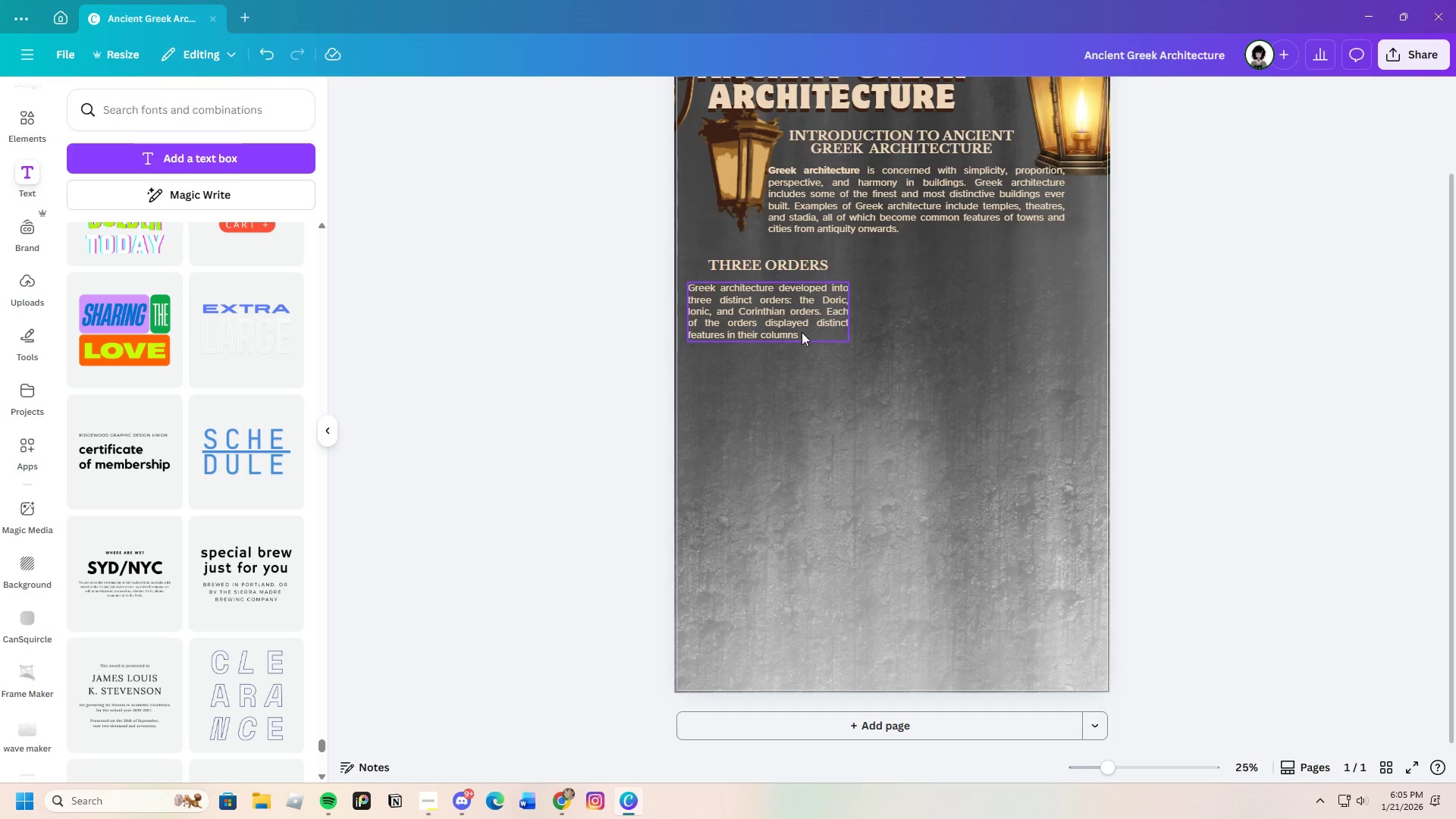 
double_click([809, 336])
 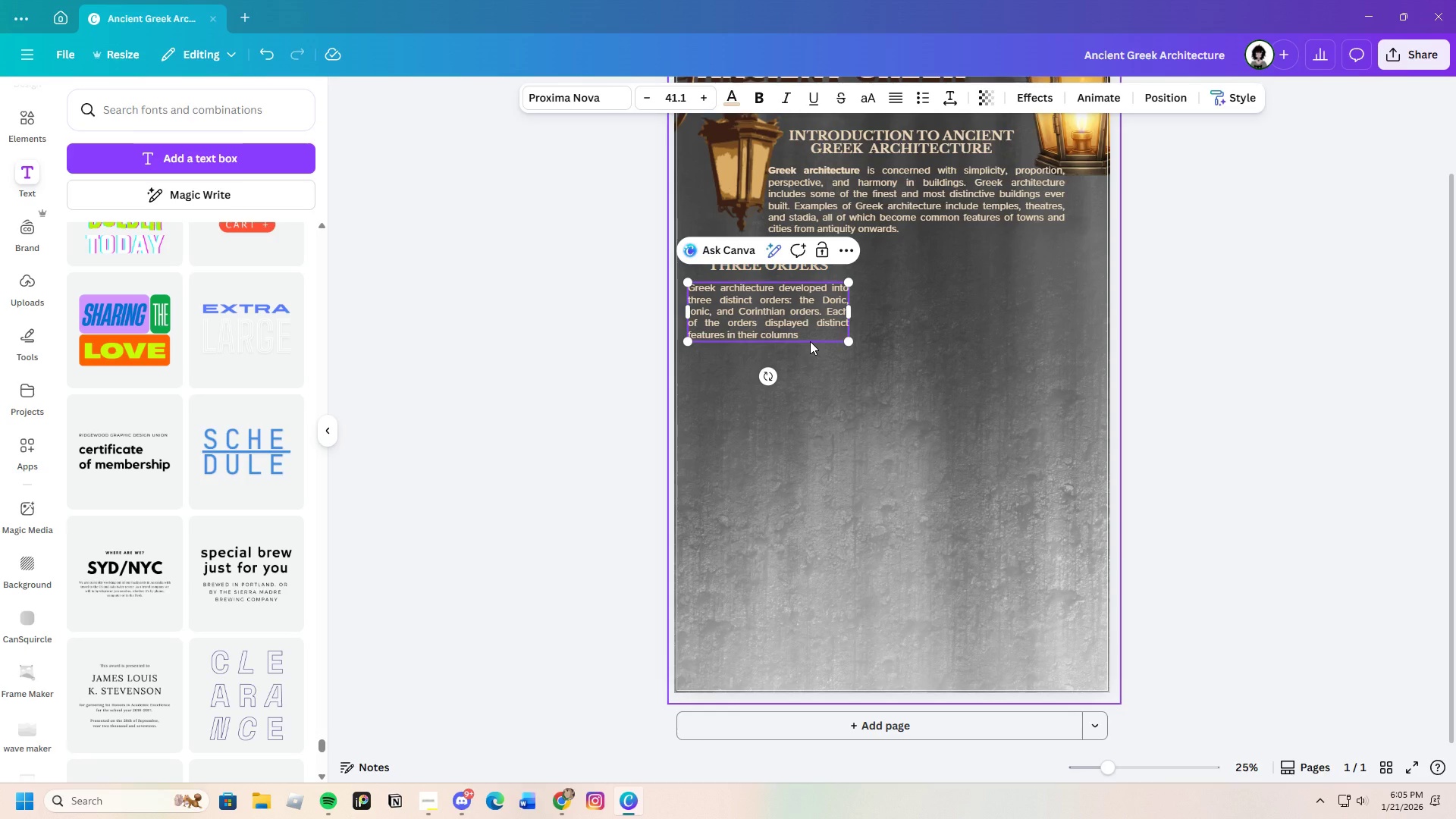 
key(Period)
 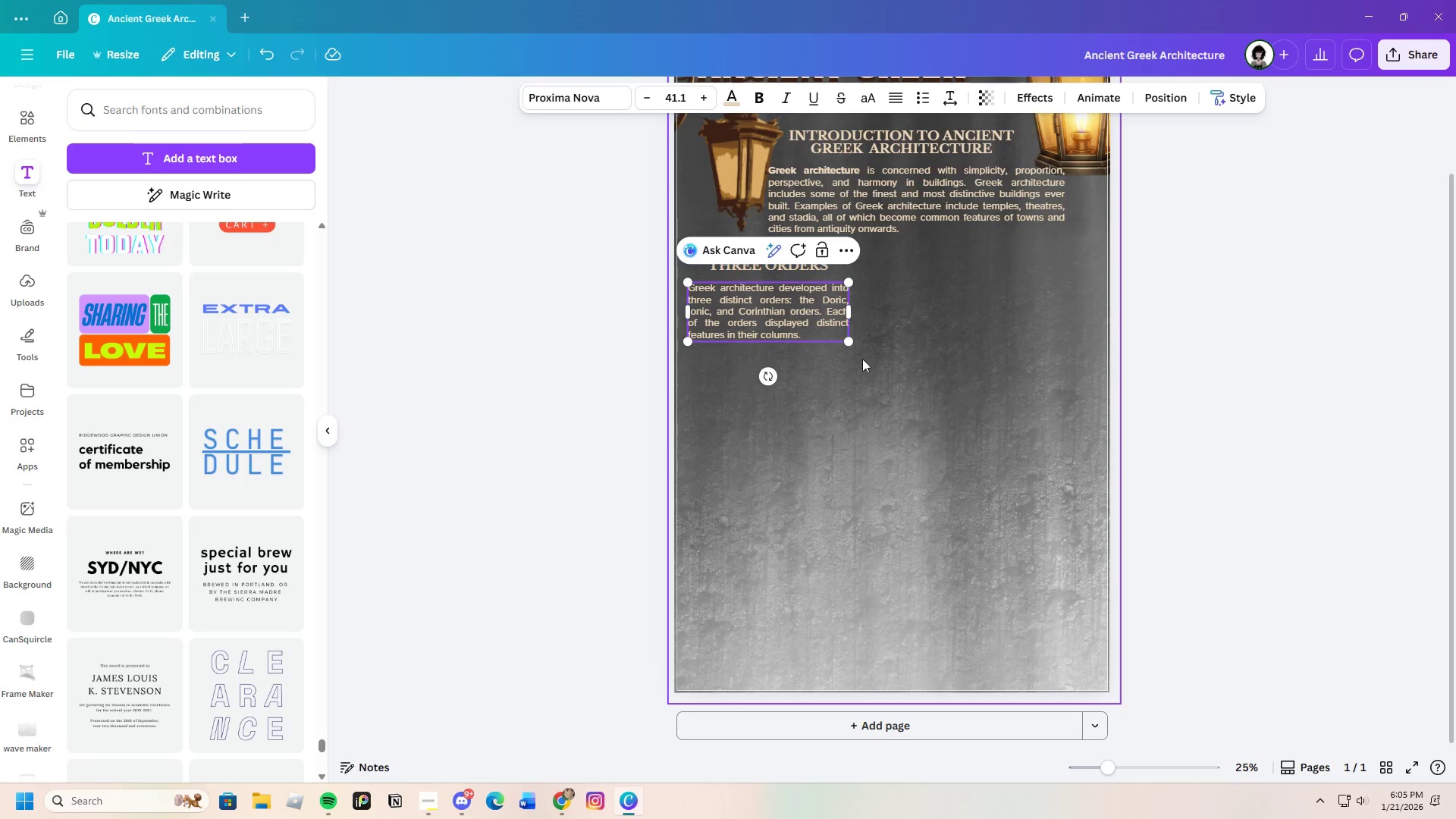 
left_click([995, 403])
 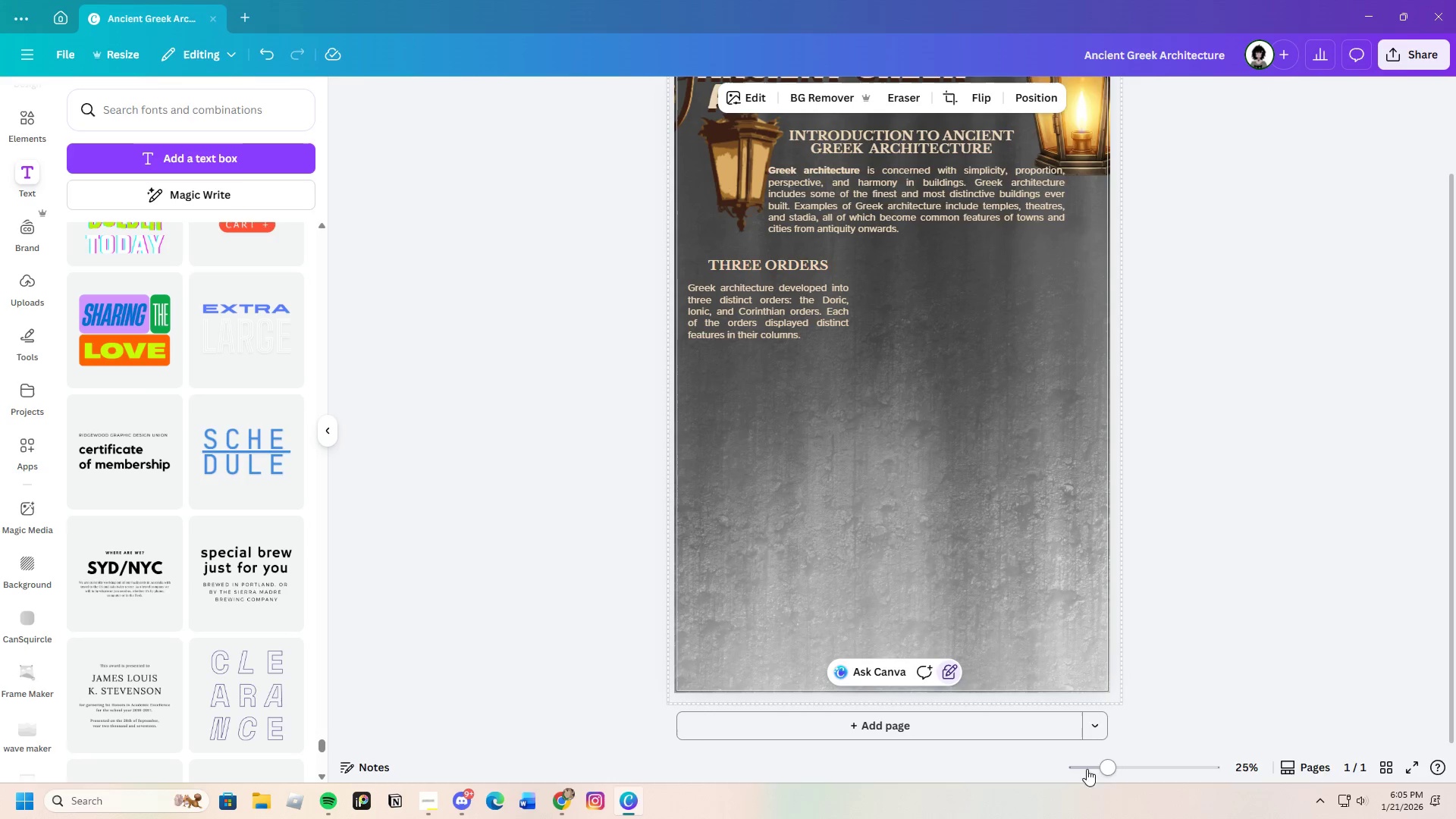 
left_click_drag(start_coordinate=[1101, 763], to_coordinate=[1113, 766])
 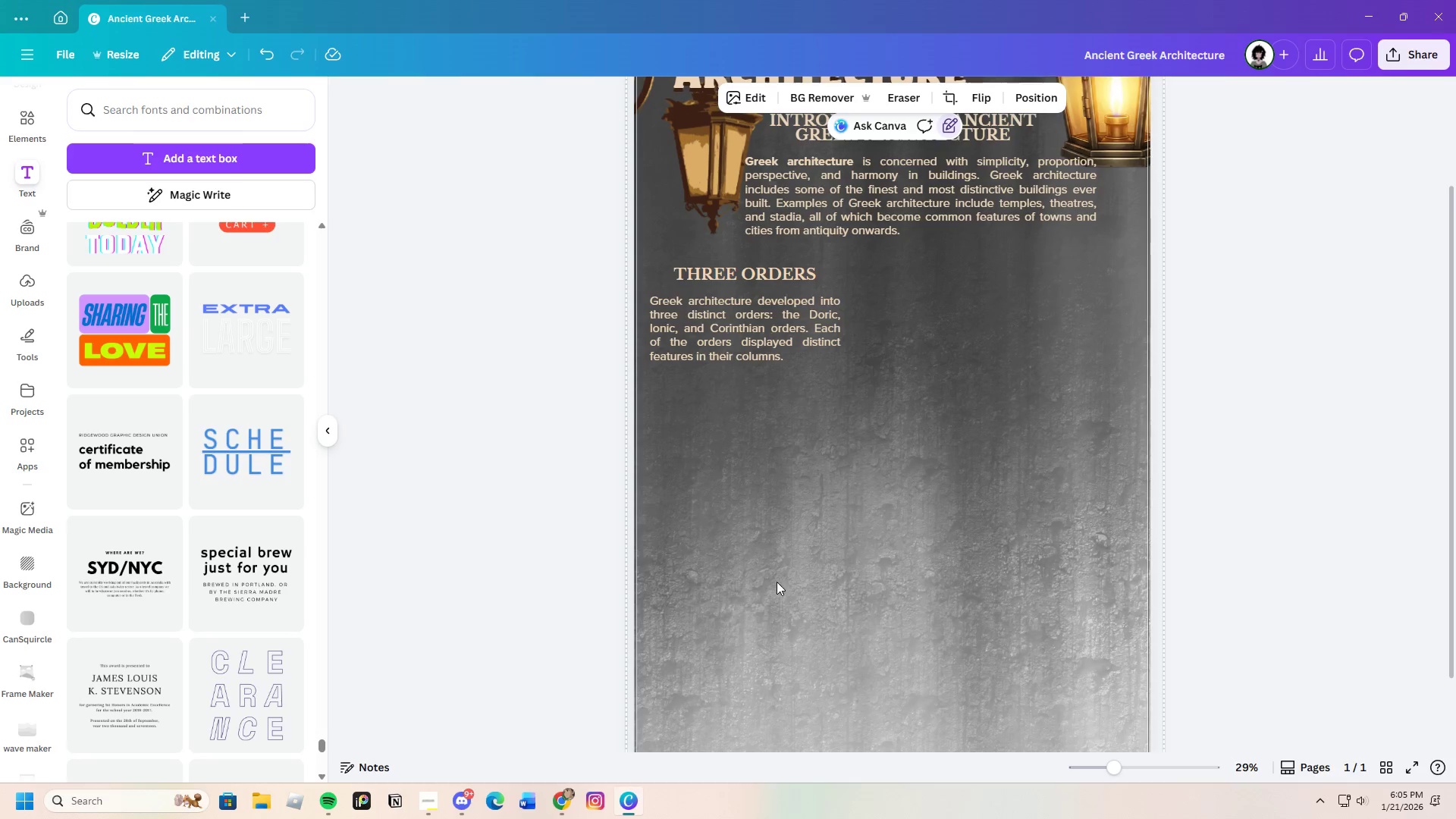 
scroll: coordinate [772, 581], scroll_direction: up, amount: 3.0
 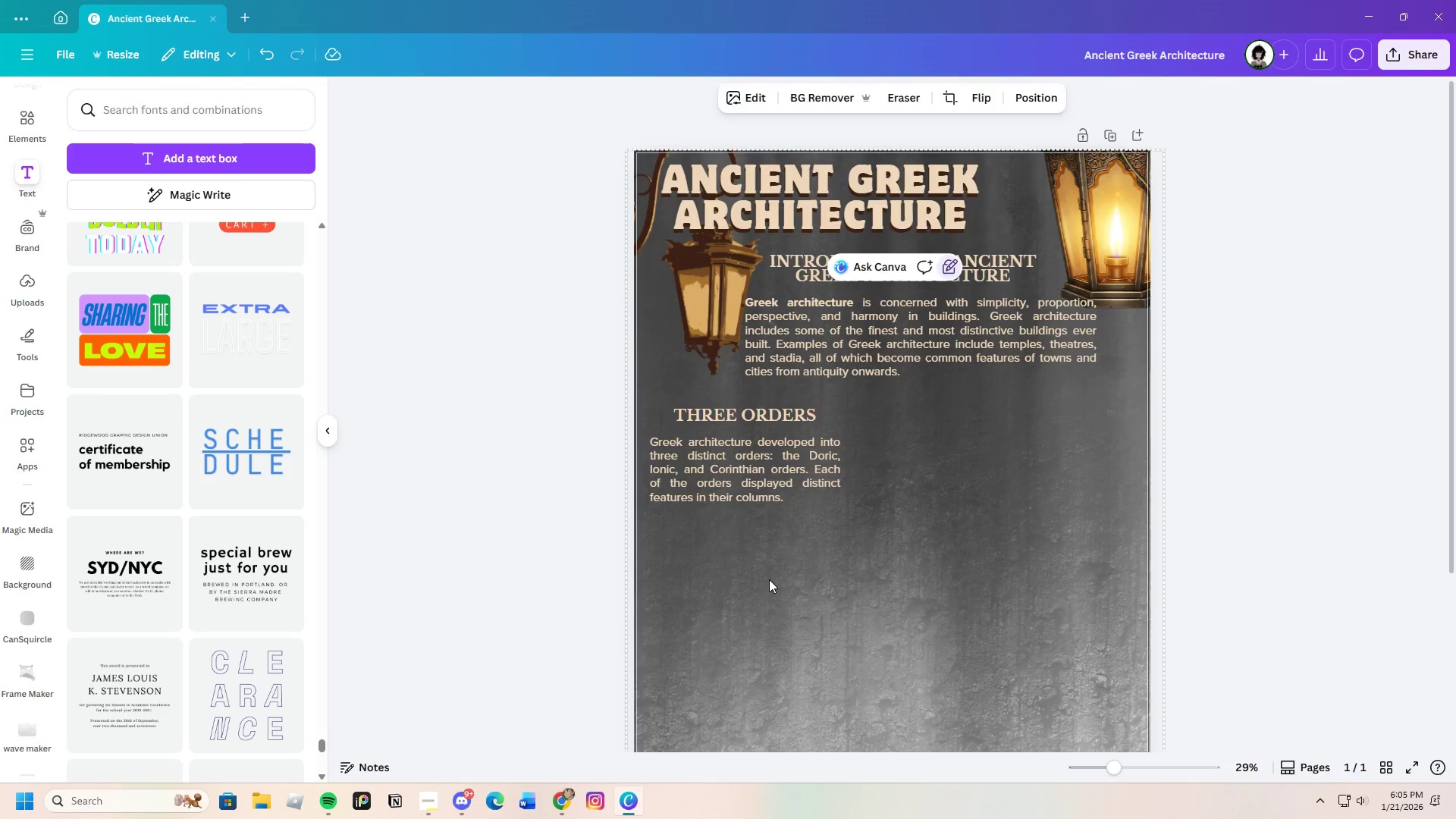 
scroll: coordinate [723, 524], scroll_direction: down, amount: 5.0
 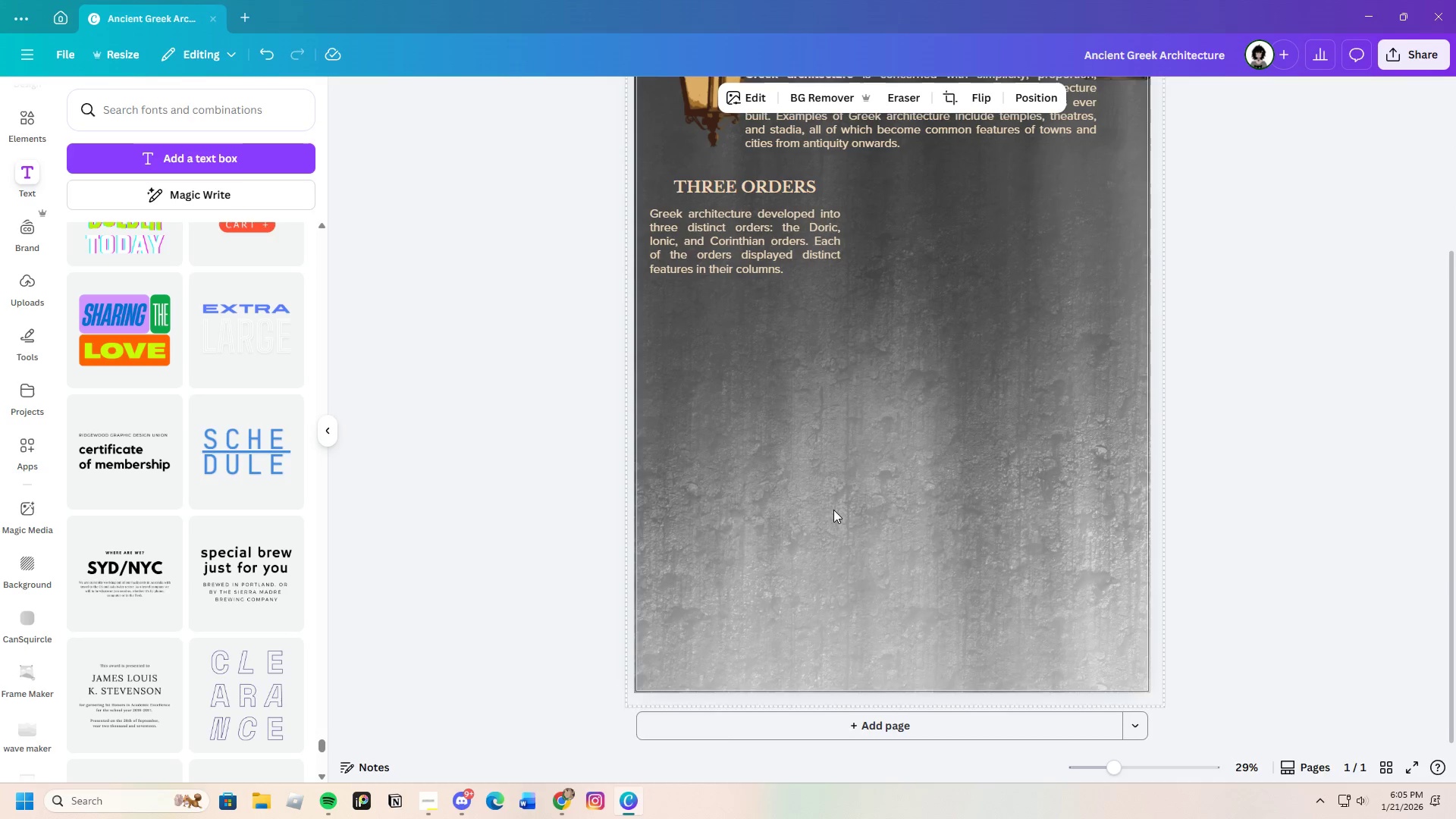 
scroll: coordinate [833, 510], scroll_direction: up, amount: 1.0
 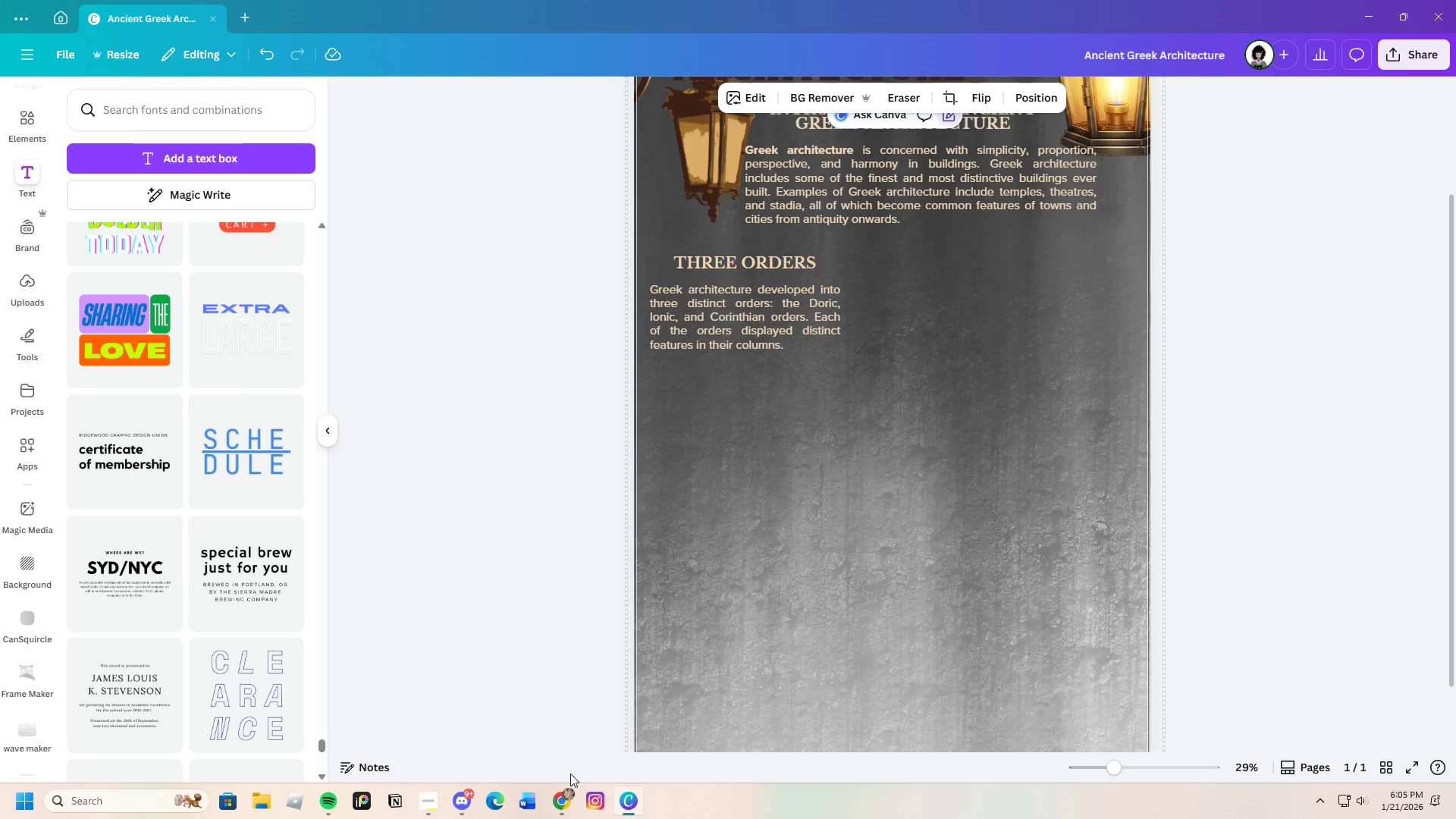 
left_click([566, 804])
 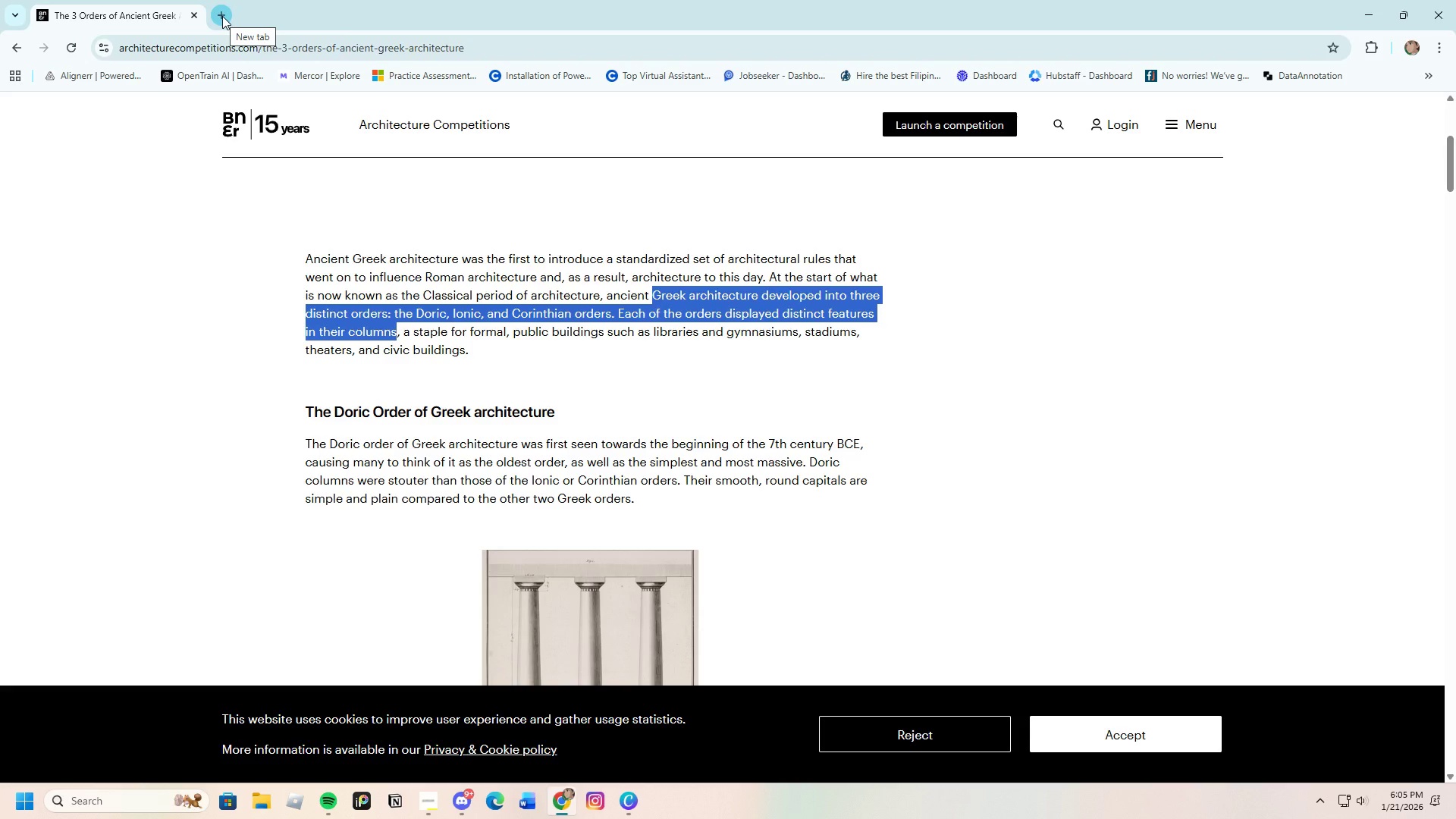 
left_click([689, 369])
 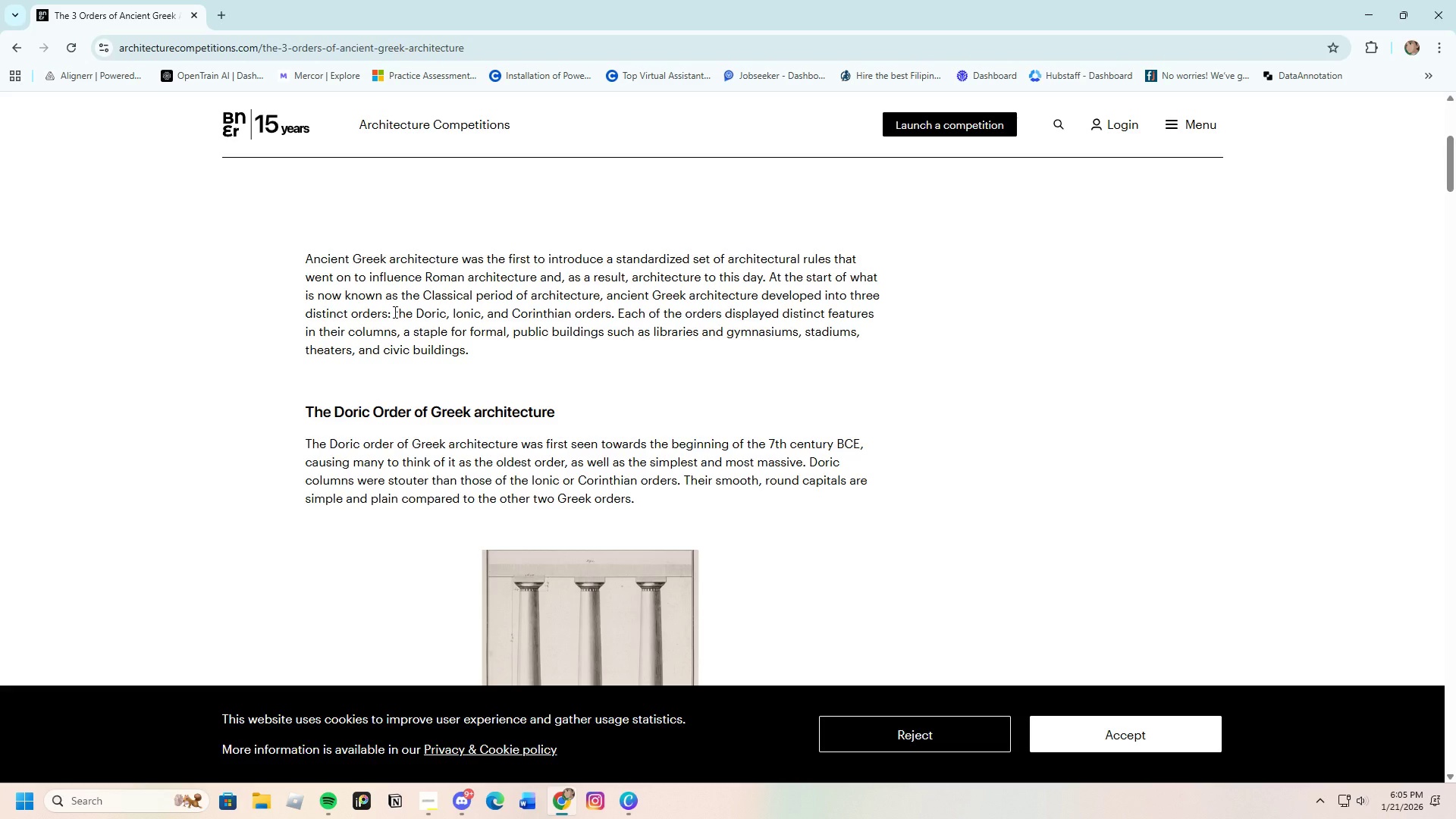 
wait(5.73)
 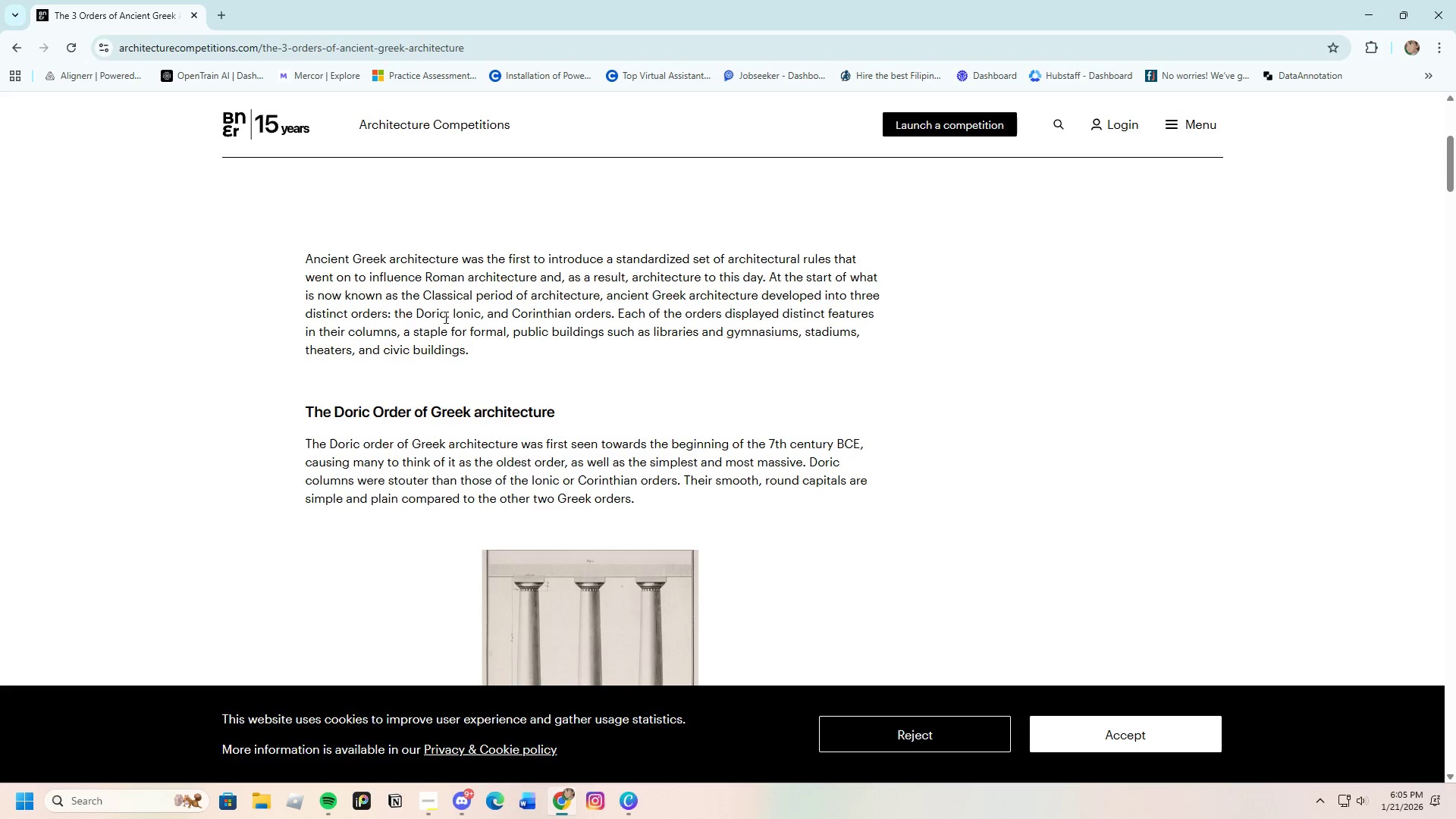 
left_click_drag(start_coordinate=[413, 311], to_coordinate=[610, 320])
 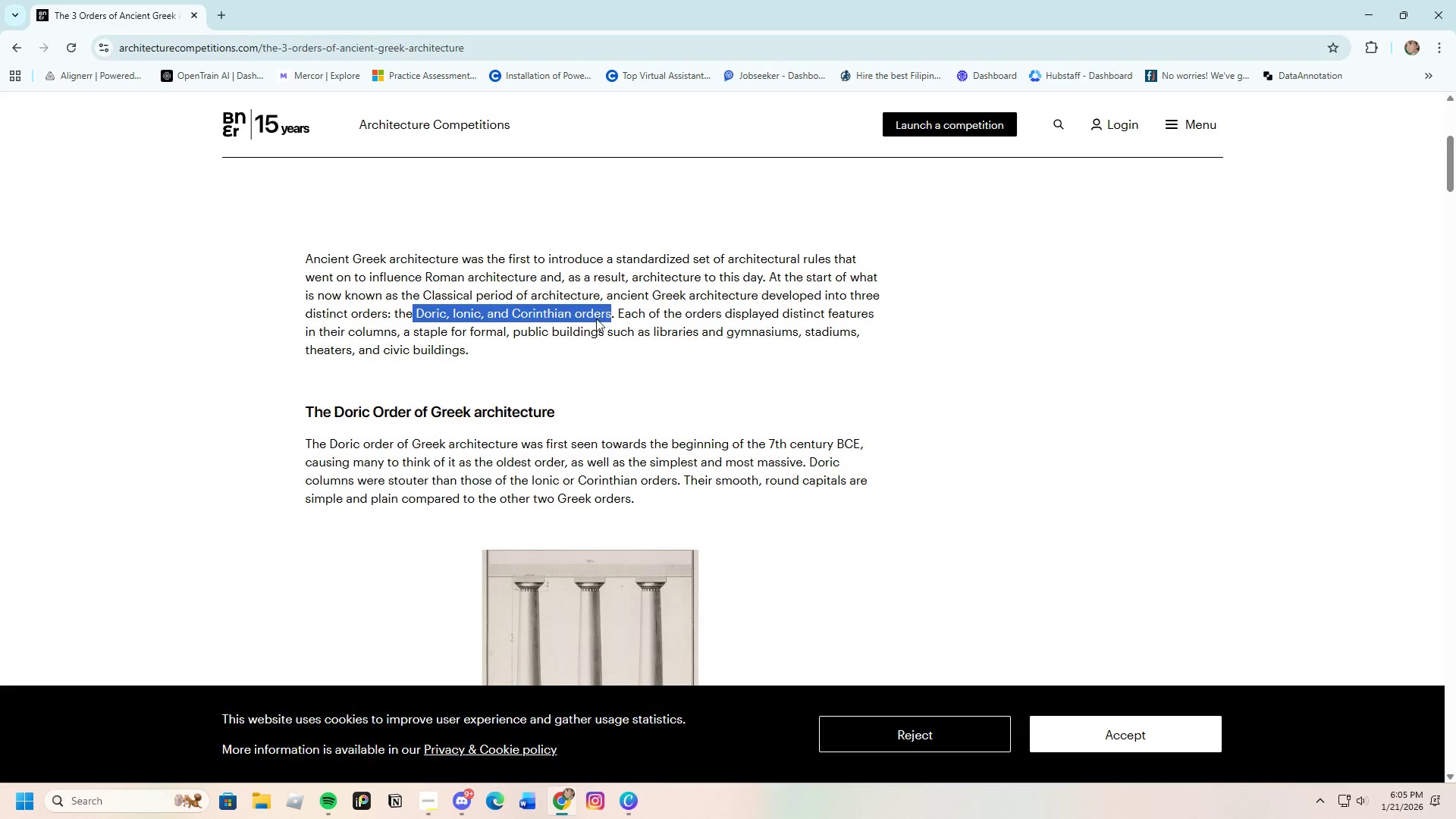 
right_click([596, 318])
 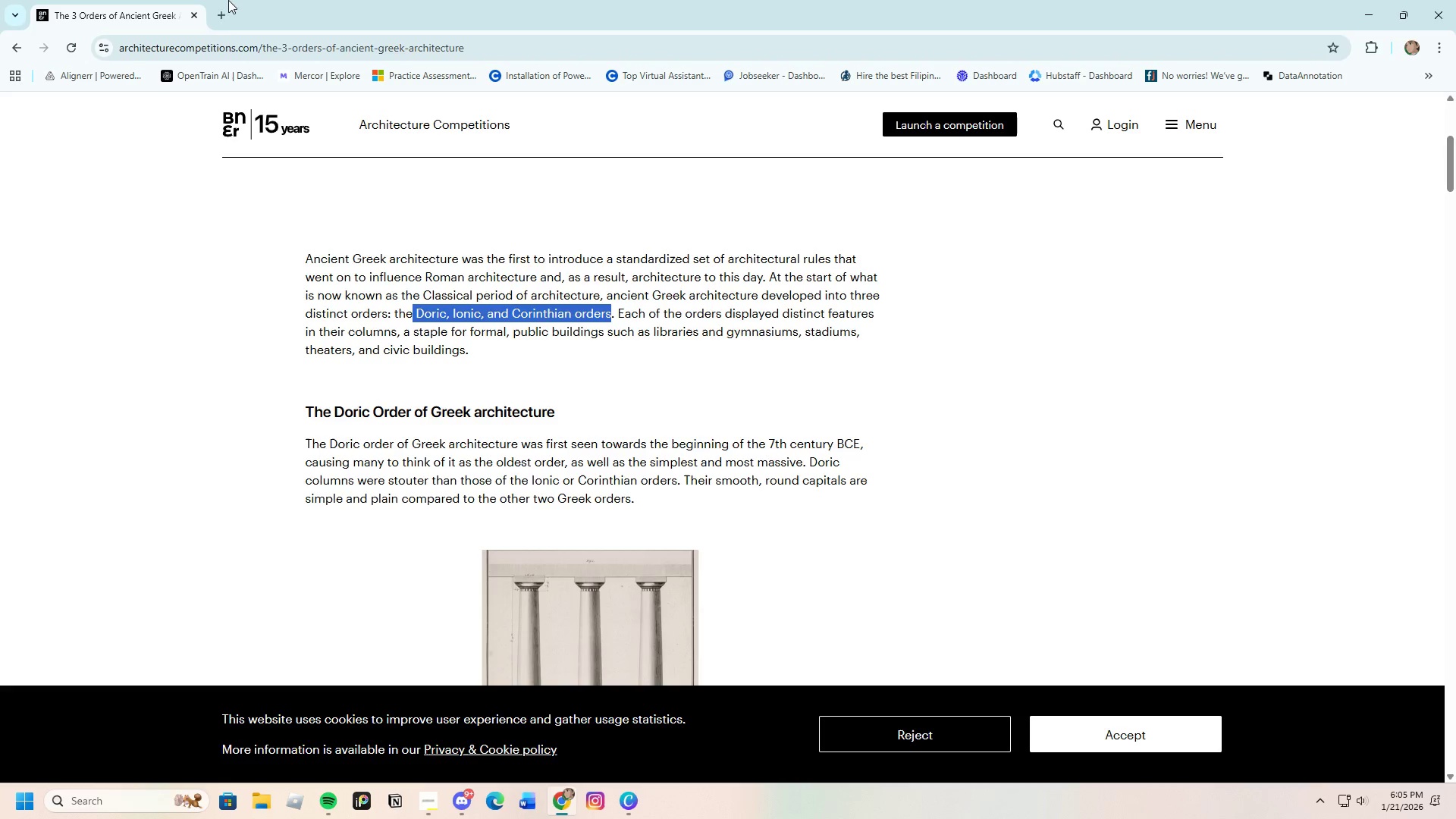 
left_click([221, 16])
 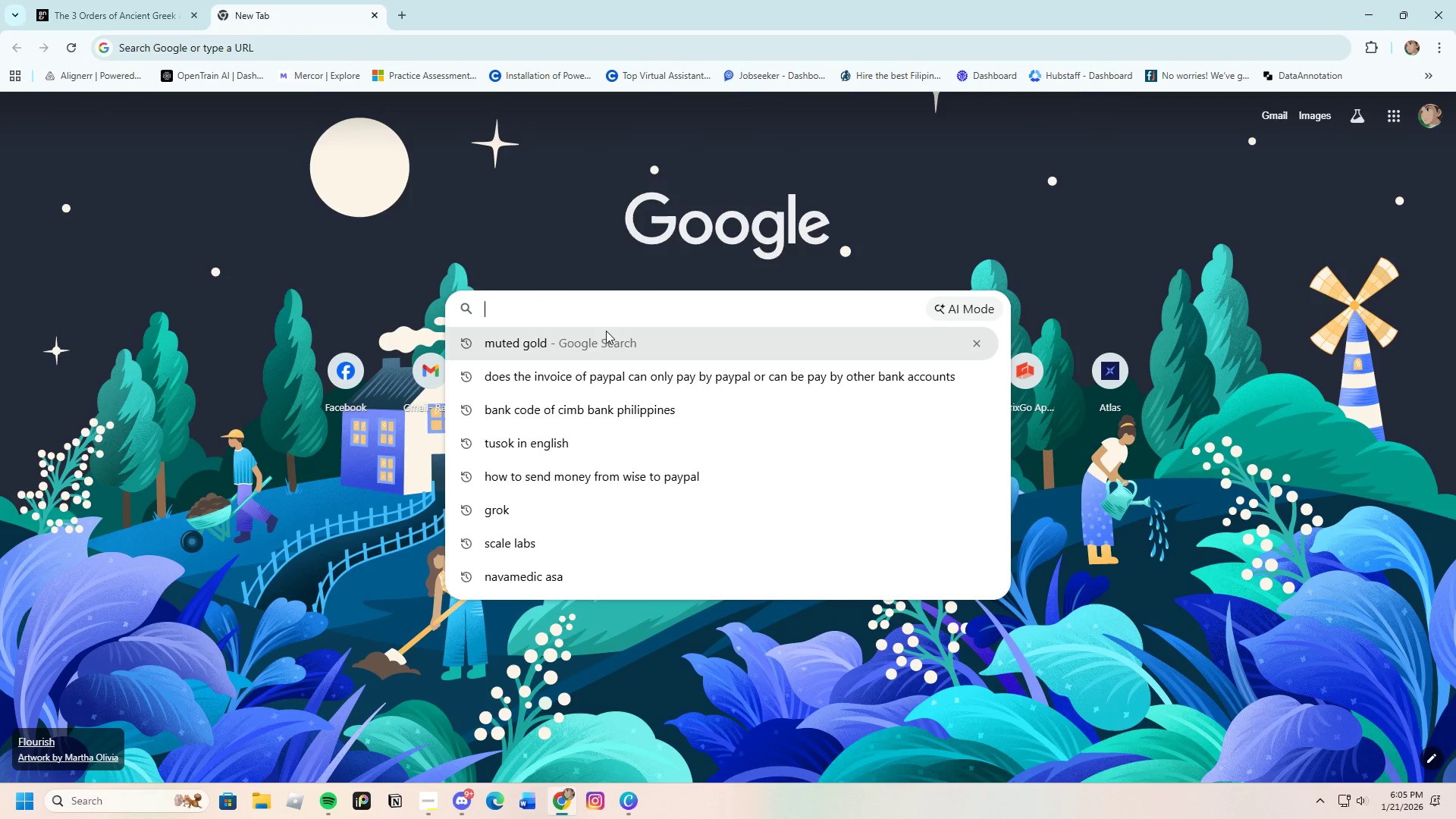 
type(comparison with descr)
key(Backspace)
key(Backspace)
key(Backspace)
key(Backspace)
key(Backspace)
type(short description between )
 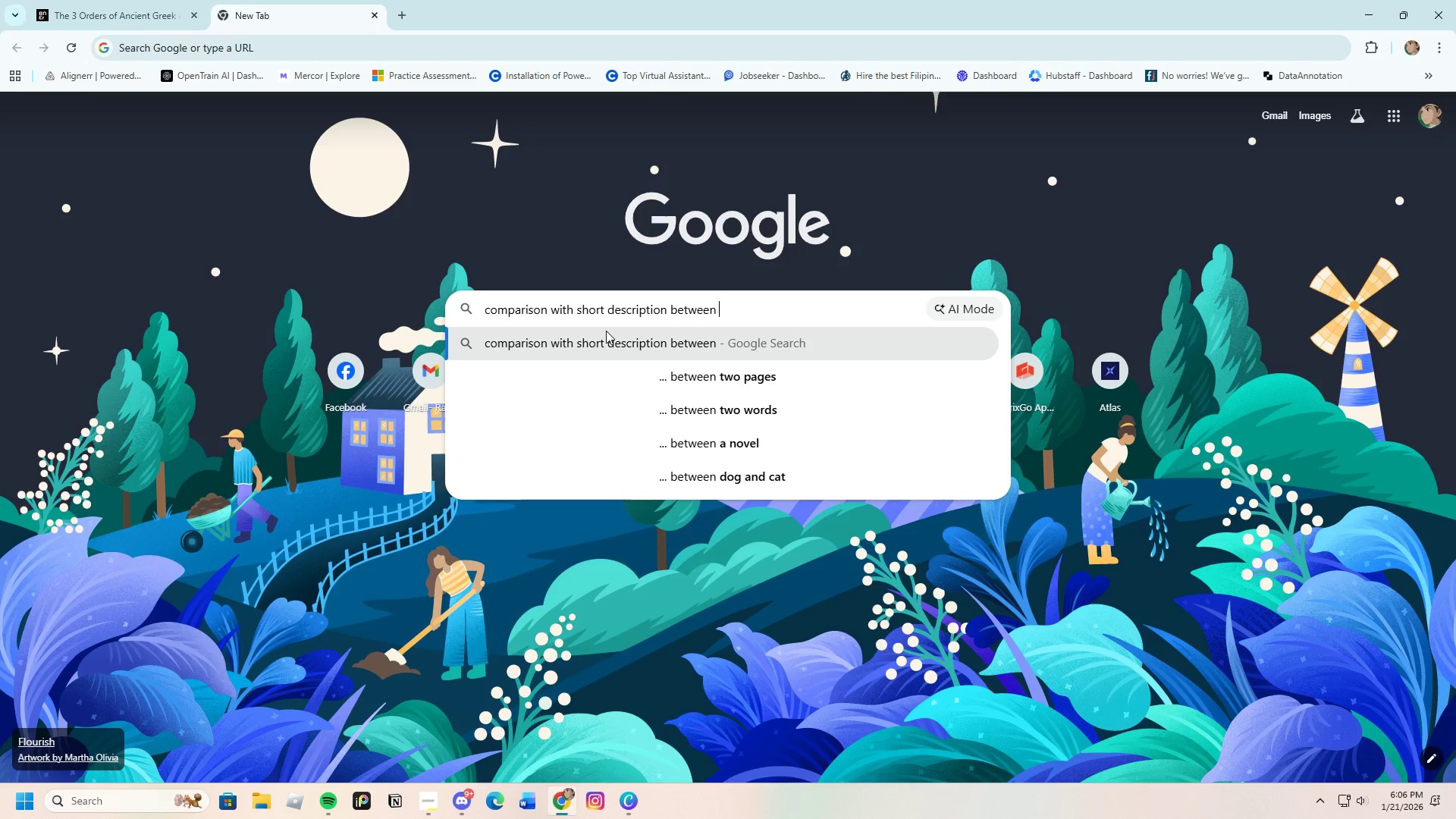 
key(Control+V)
 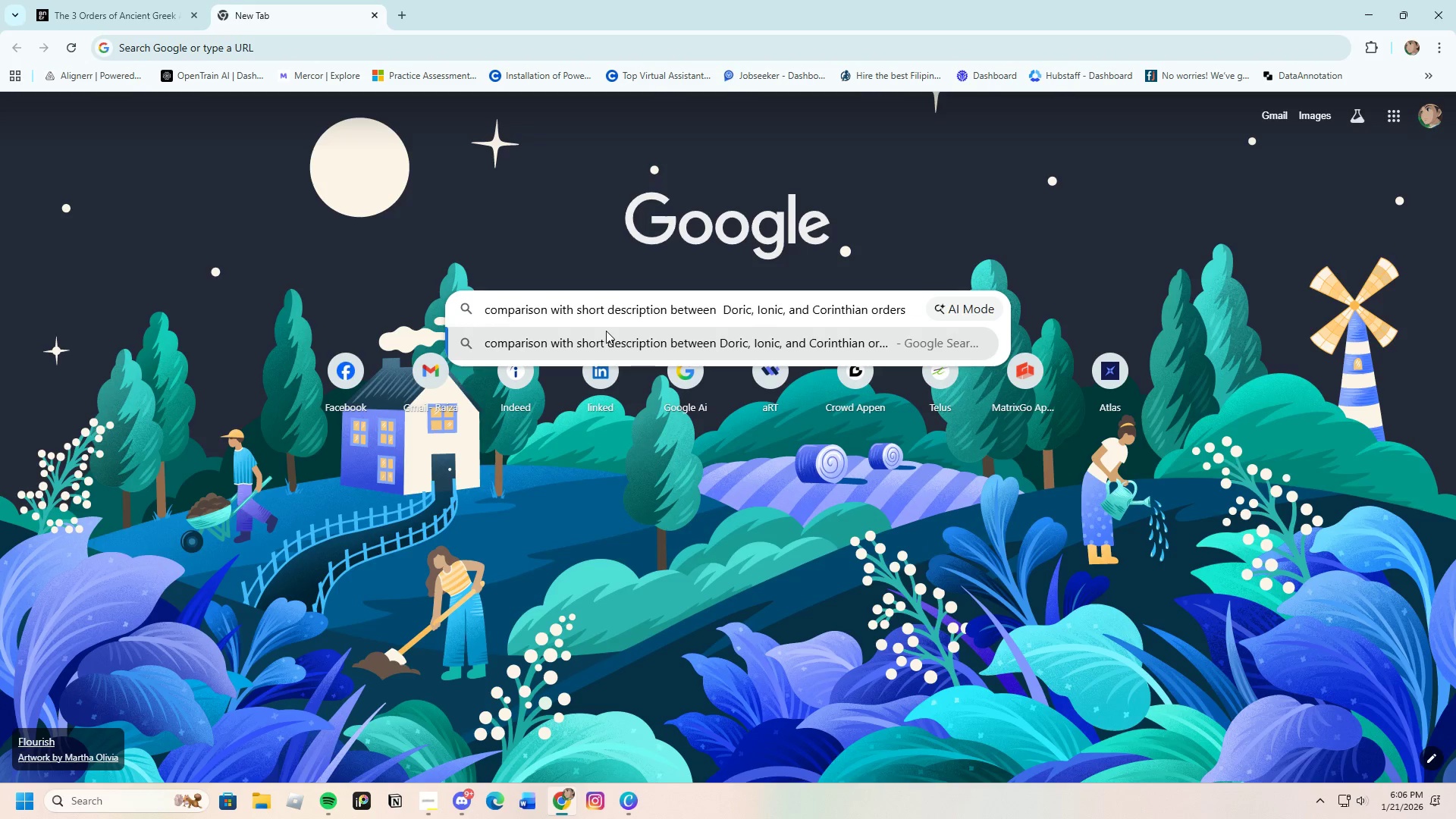 
key(Enter)
 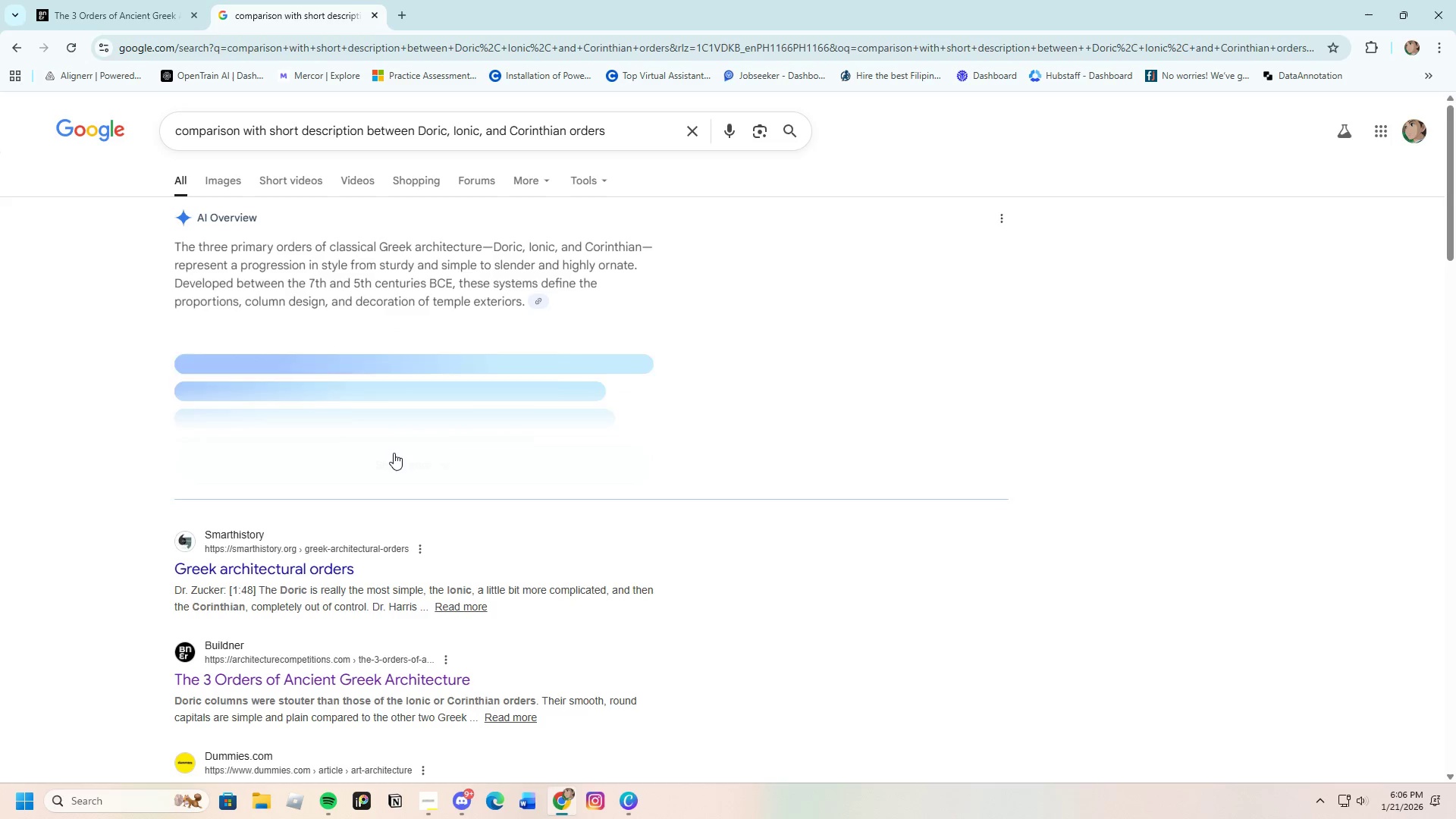 
left_click([401, 465])
 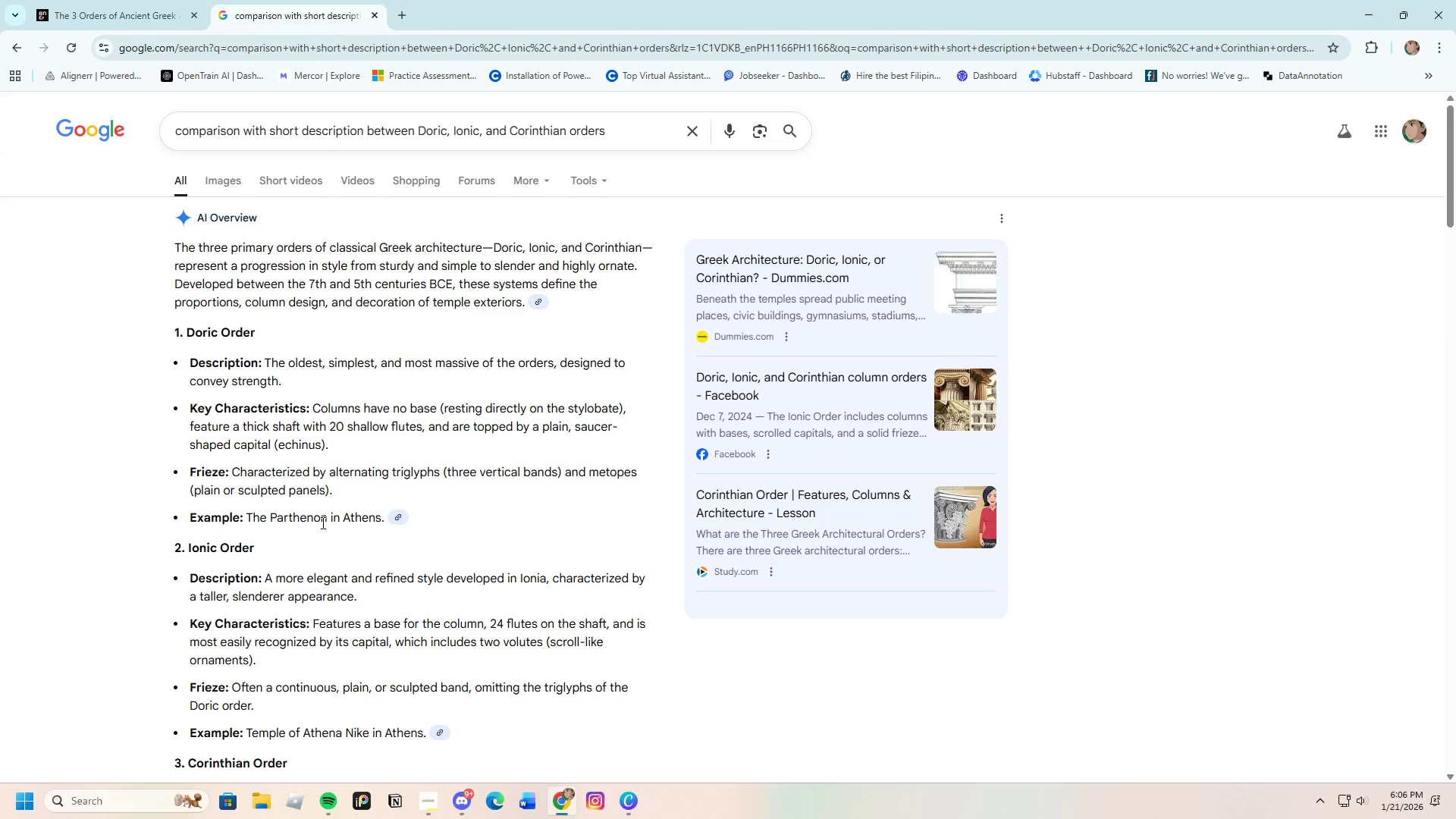 
scroll: coordinate [387, 665], scroll_direction: down, amount: 7.0
 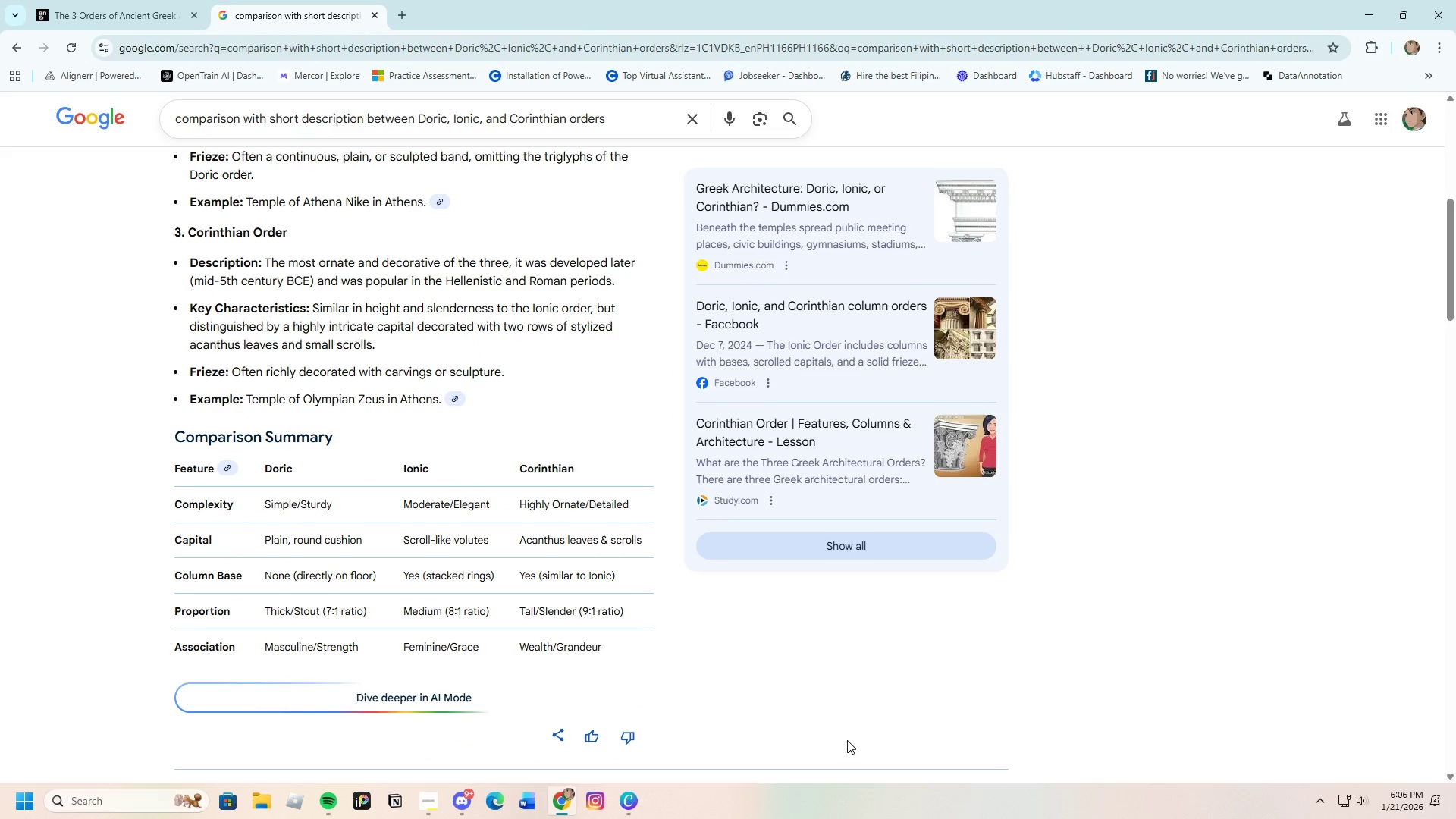 
wait(7.96)
 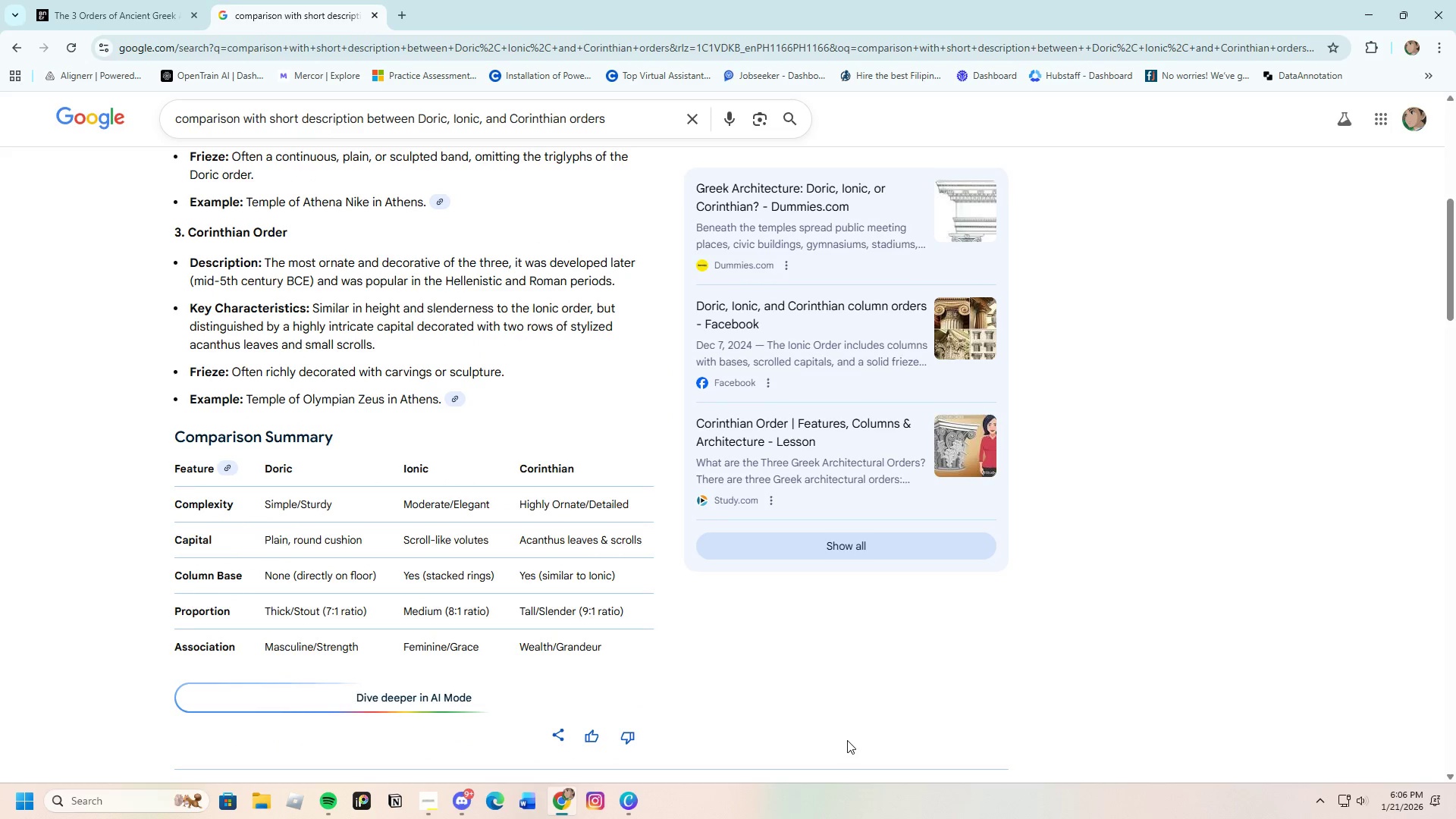 
scroll: coordinate [199, 631], scroll_direction: up, amount: 3.0
 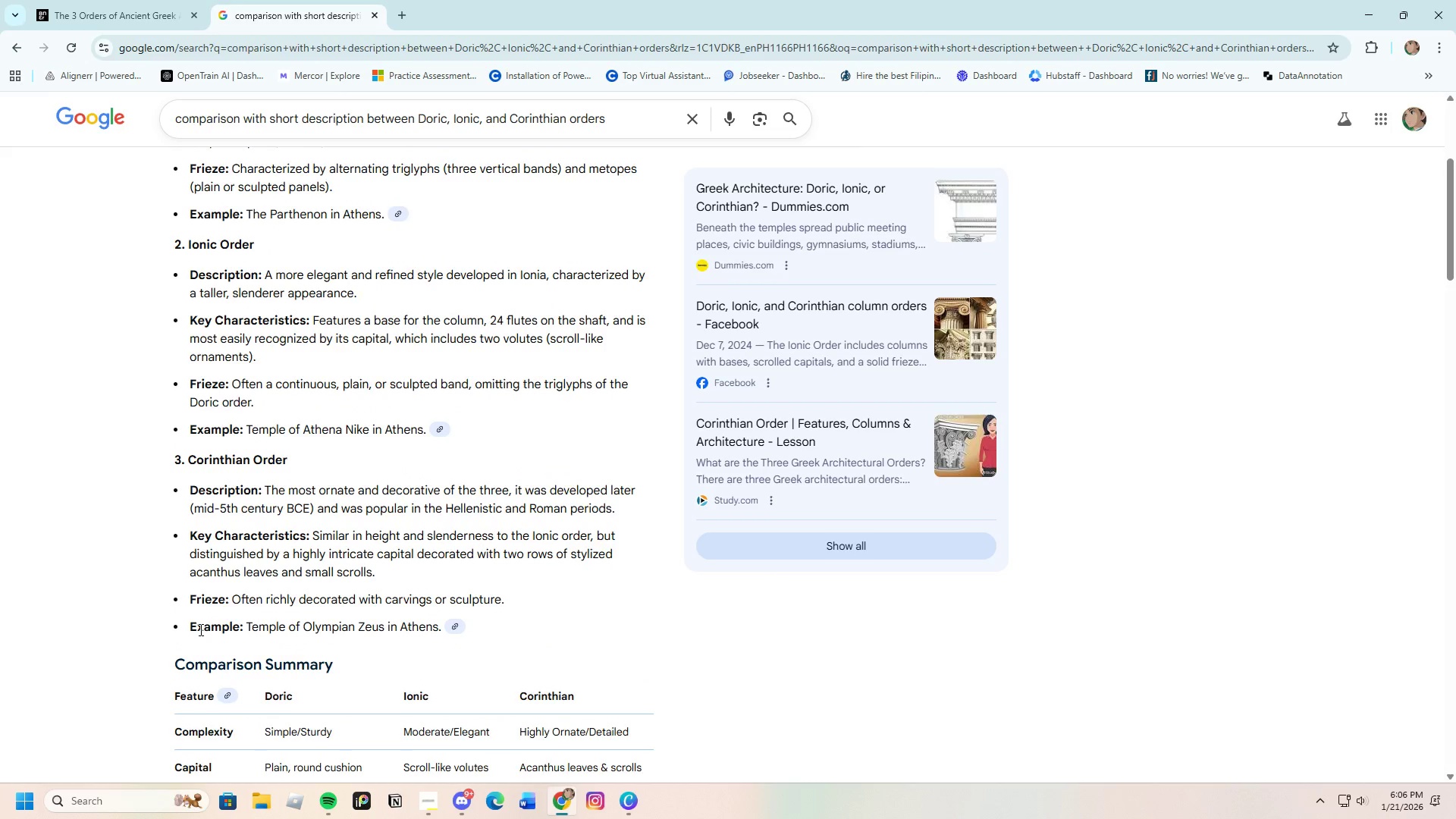 
scroll: coordinate [199, 629], scroll_direction: none, amount: 0.0
 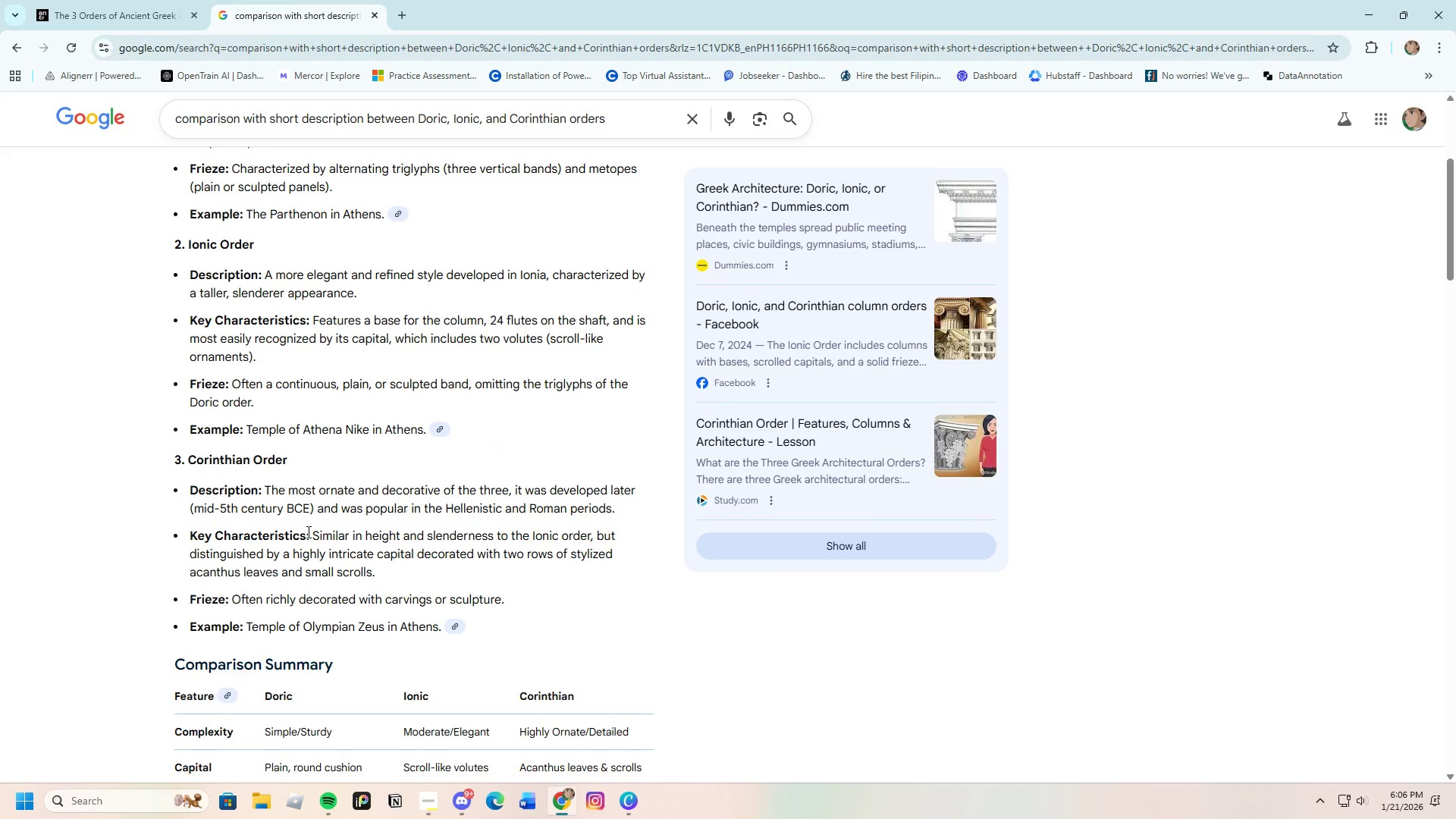 
scroll: coordinate [205, 482], scroll_direction: up, amount: 4.0
 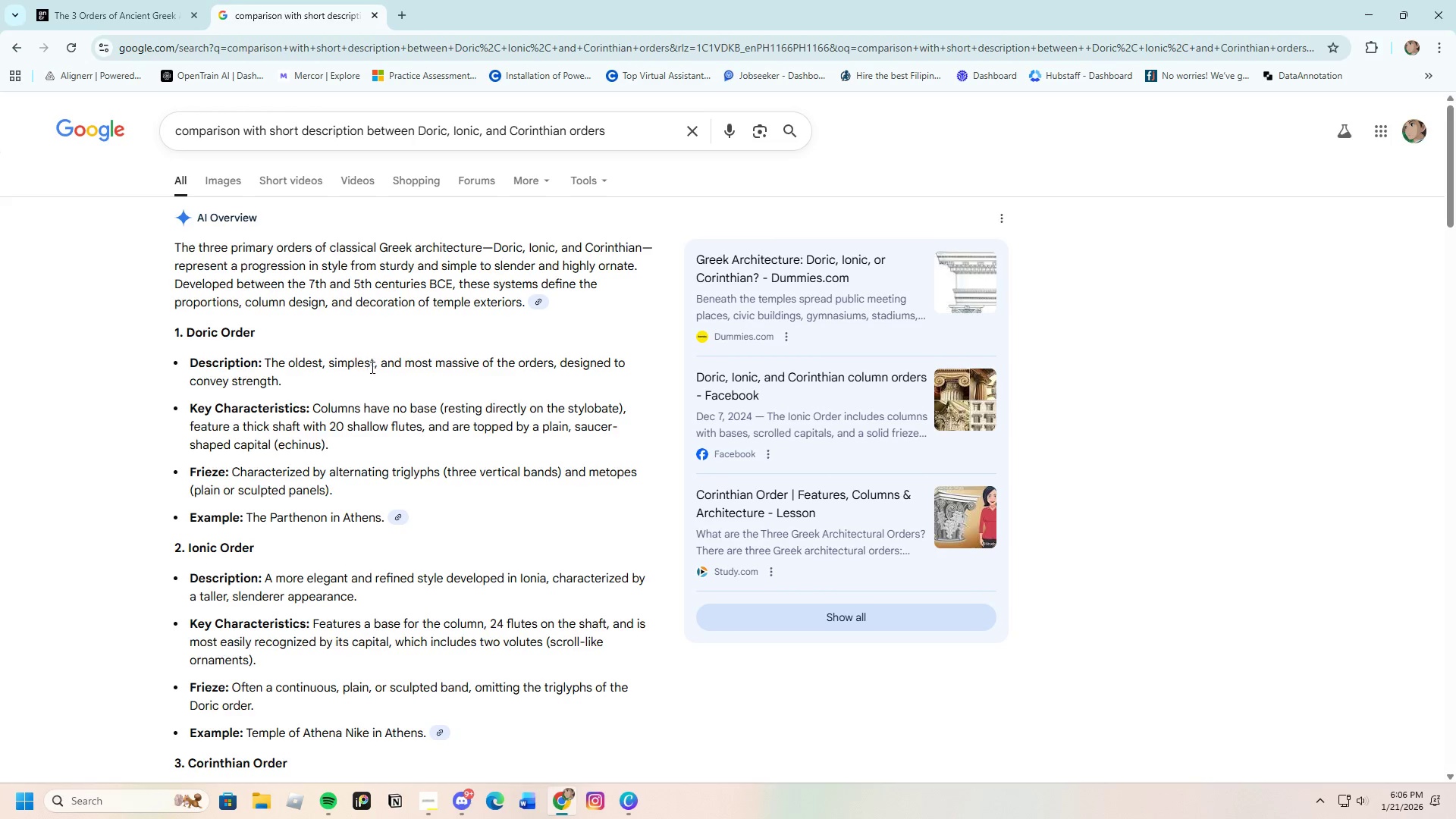 
wait(8.01)
 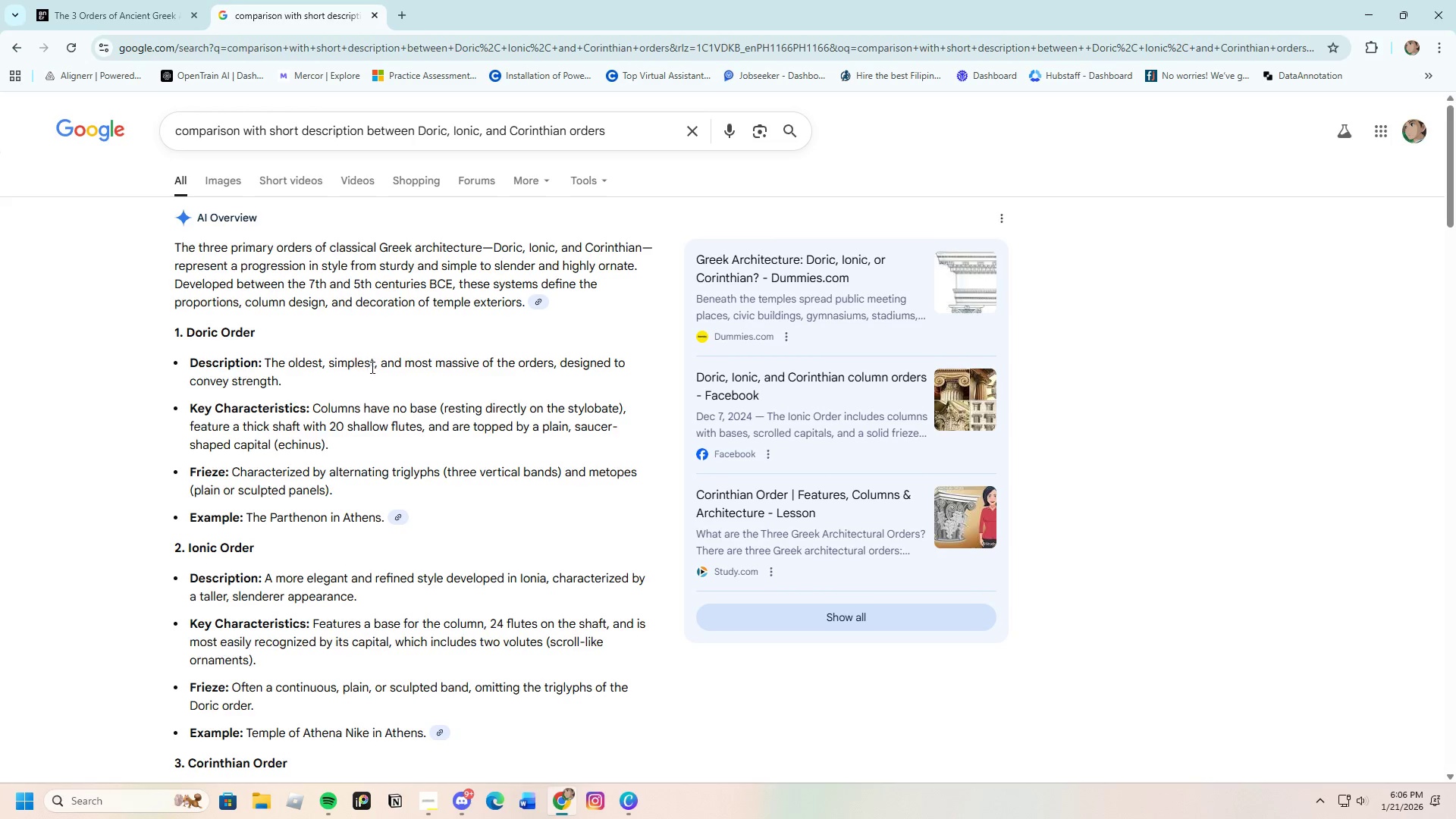 
scroll: coordinate [410, 610], scroll_direction: down, amount: 2.0
 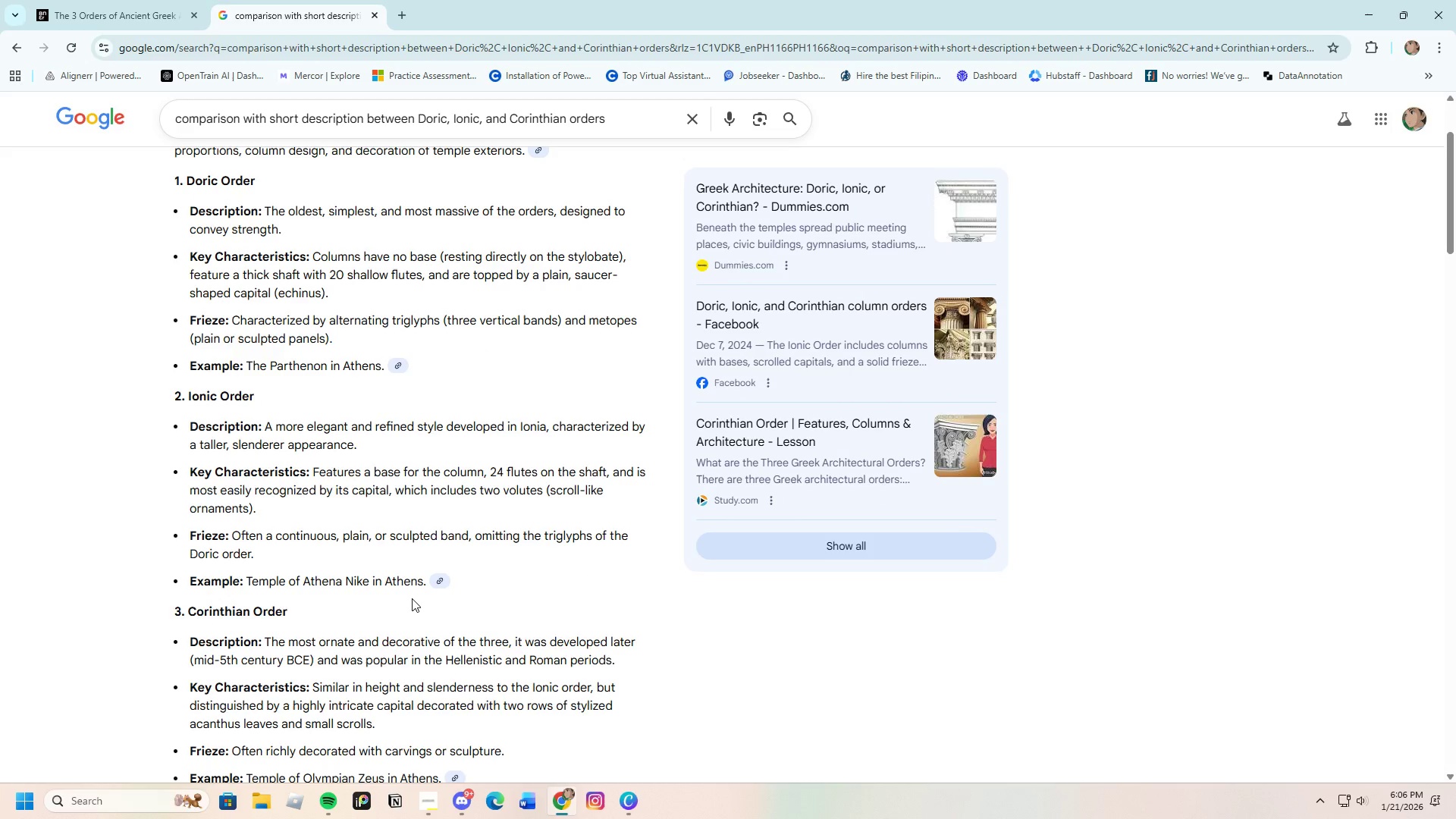 
scroll: coordinate [412, 595], scroll_direction: up, amount: 2.0
 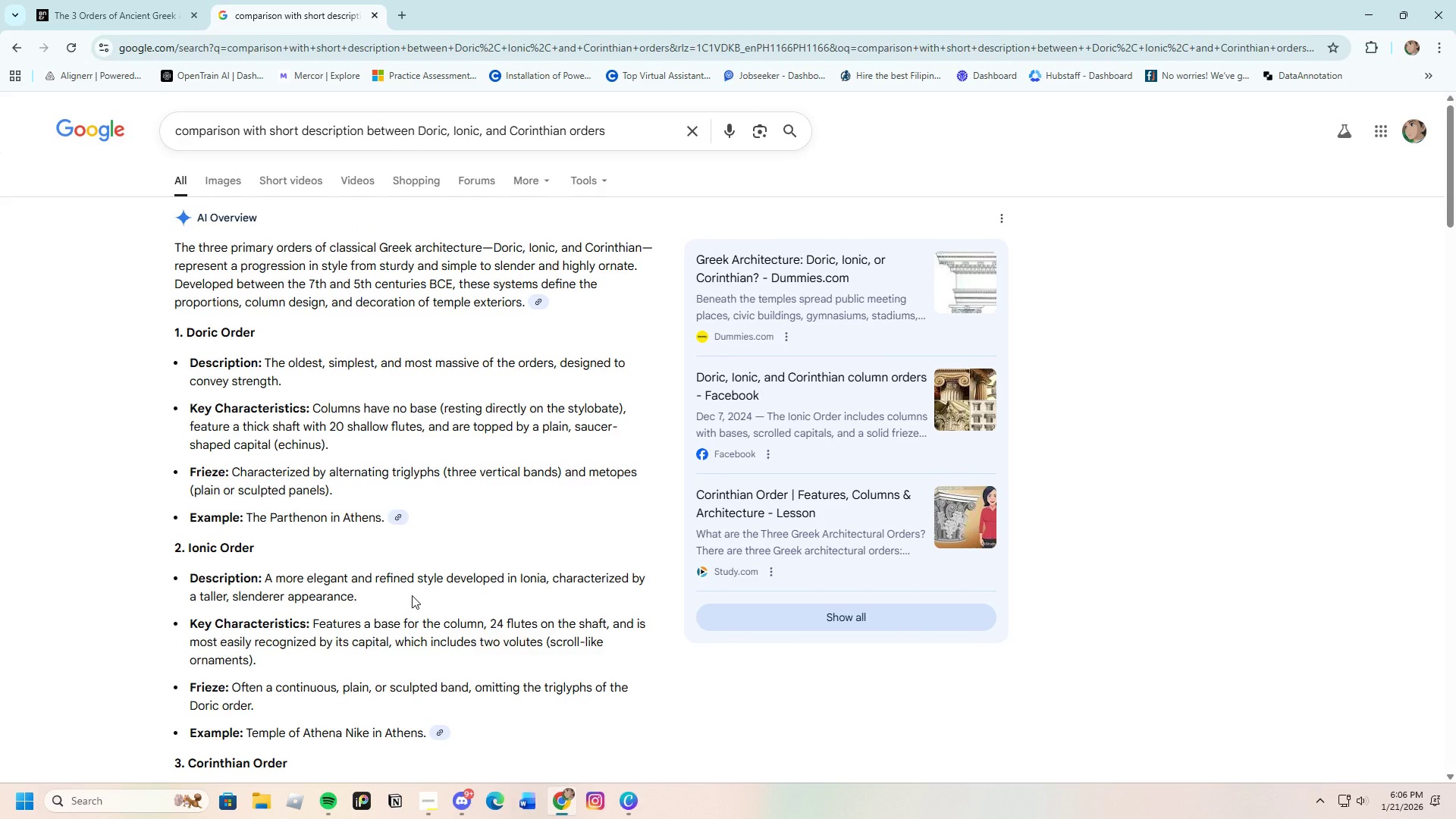 
scroll: coordinate [407, 648], scroll_direction: down, amount: 23.0
 